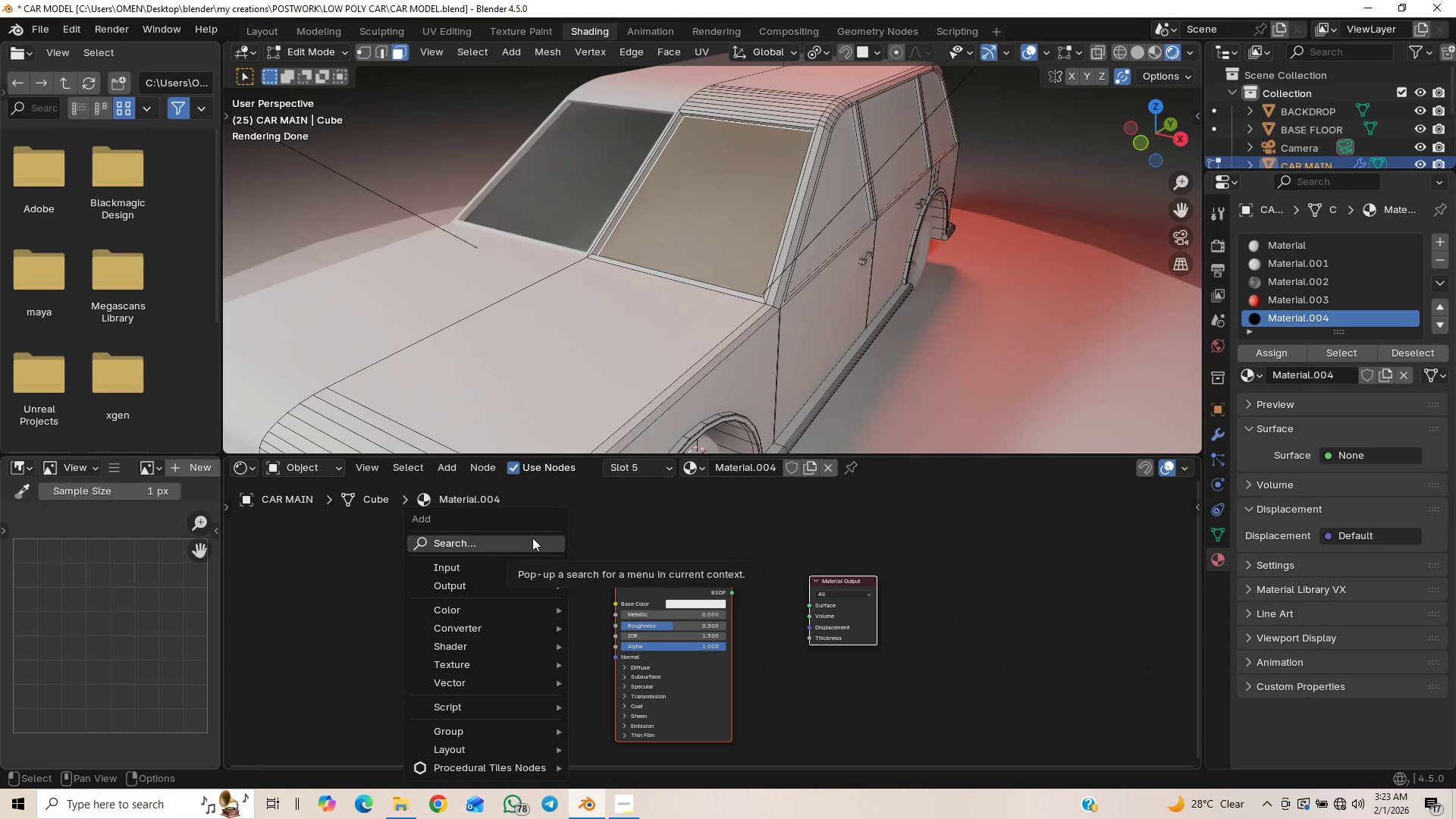 
type(GL)
 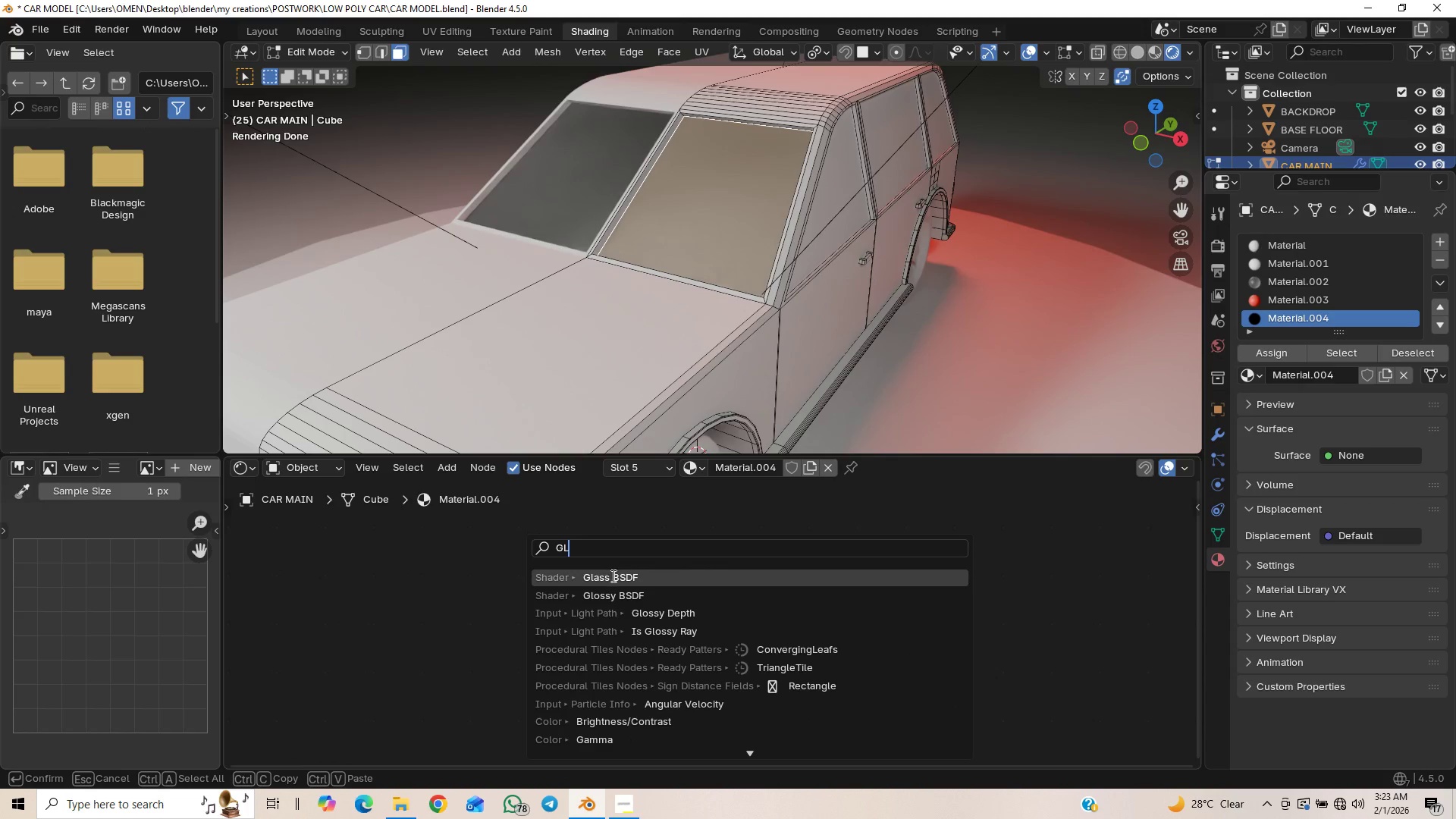 
left_click([612, 576])
 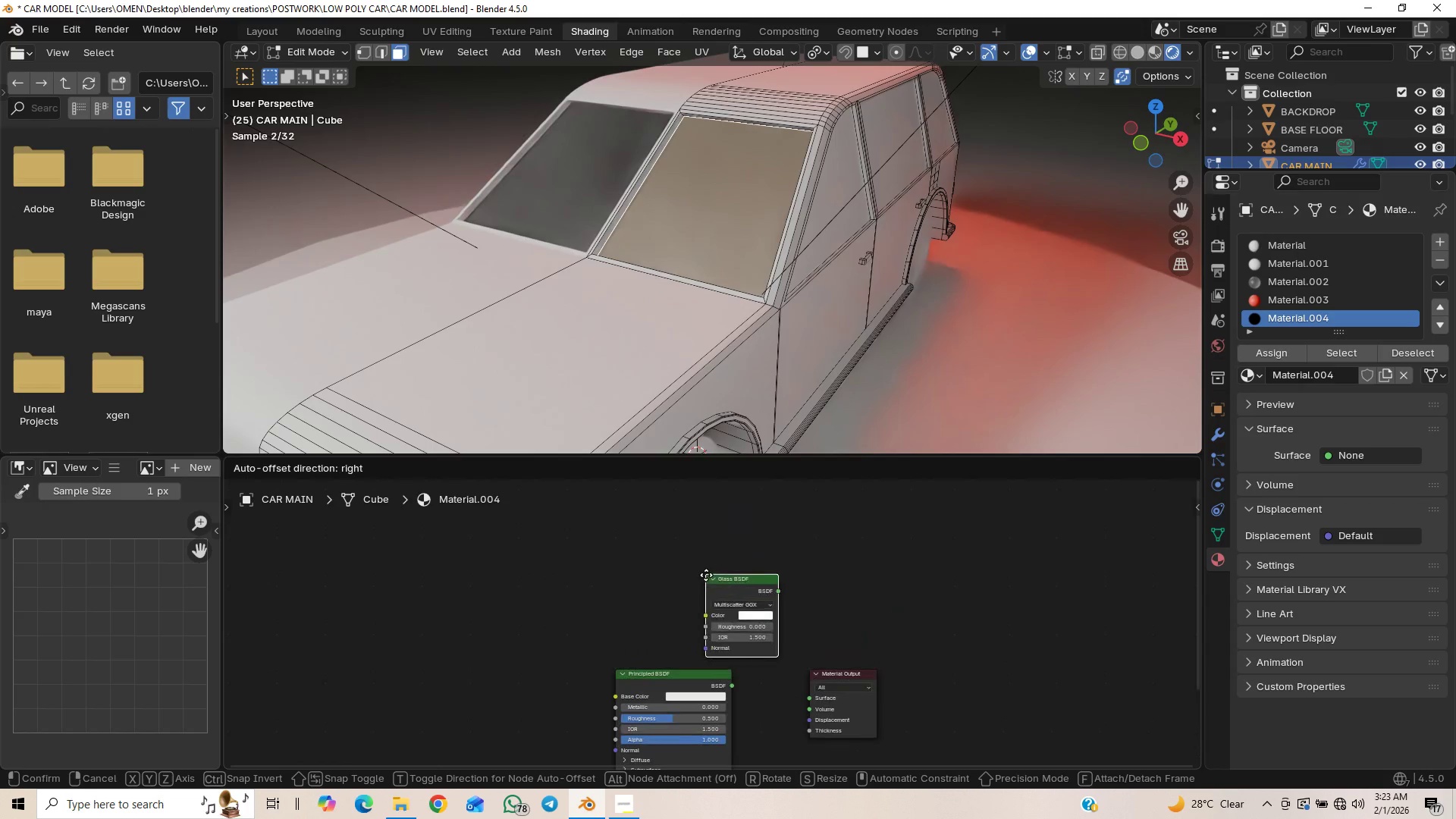 
left_click([709, 556])
 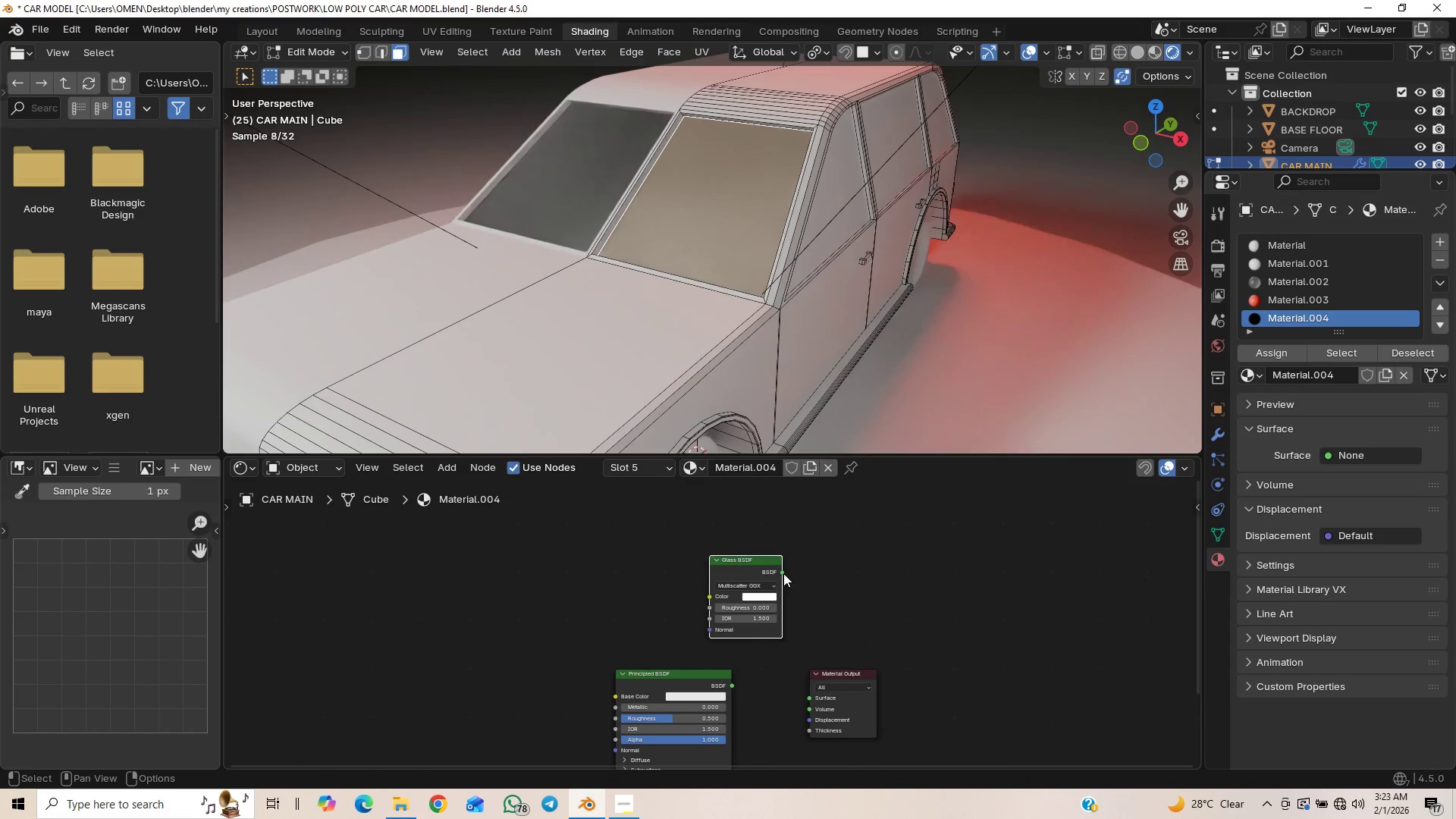 
left_click_drag(start_coordinate=[783, 573], to_coordinate=[801, 692])
 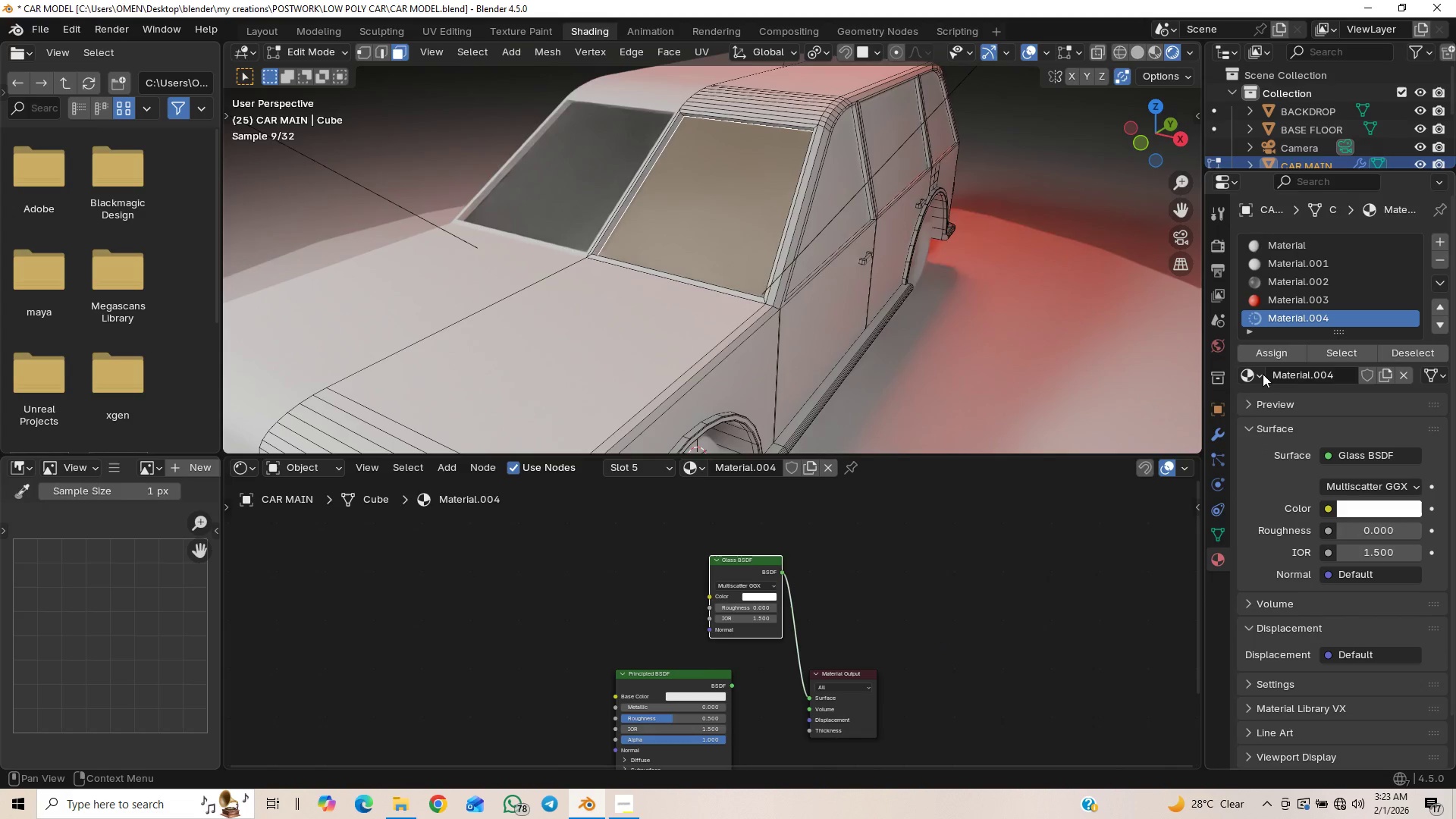 
left_click([1266, 353])
 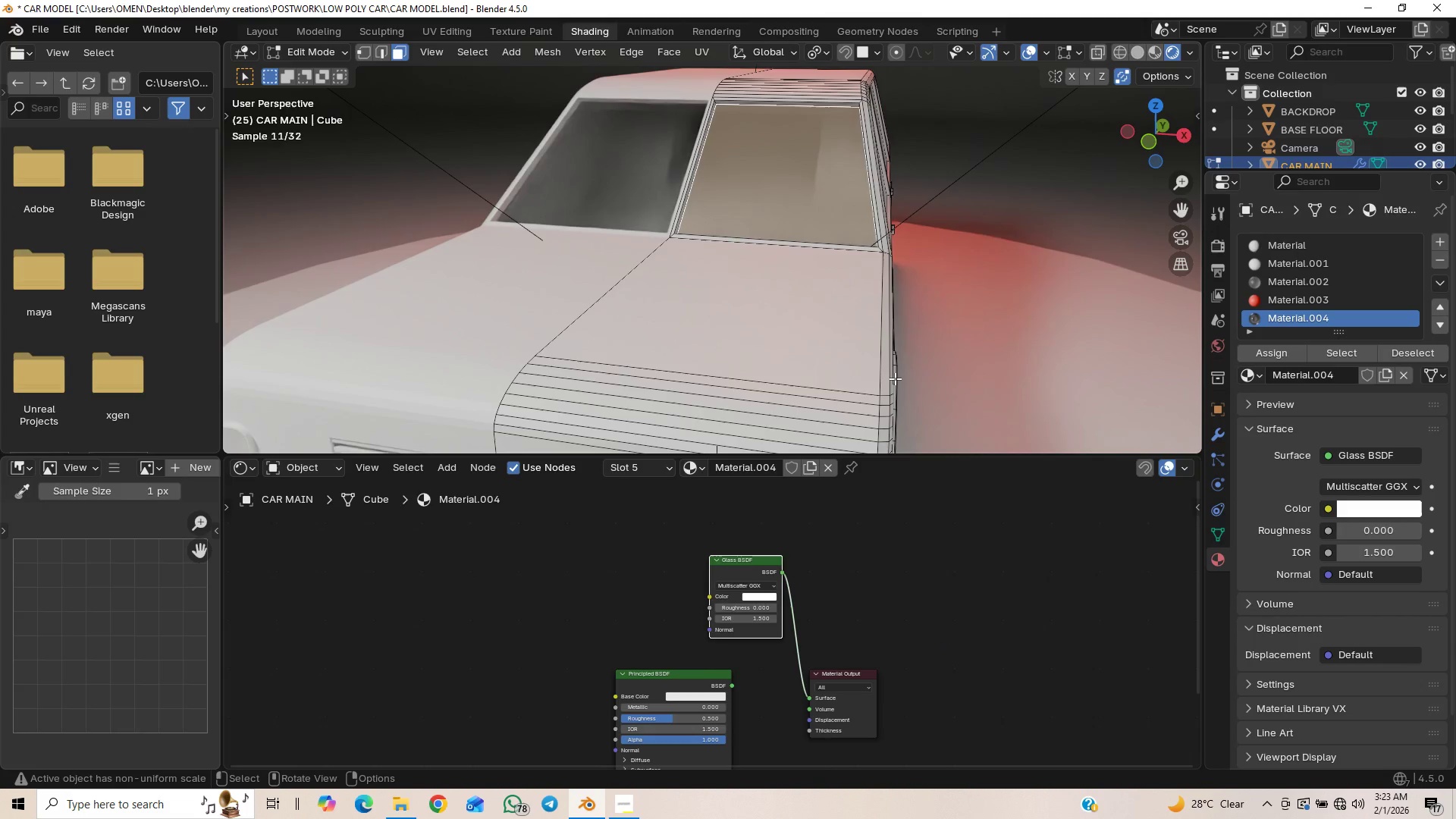 
wait(10.53)
 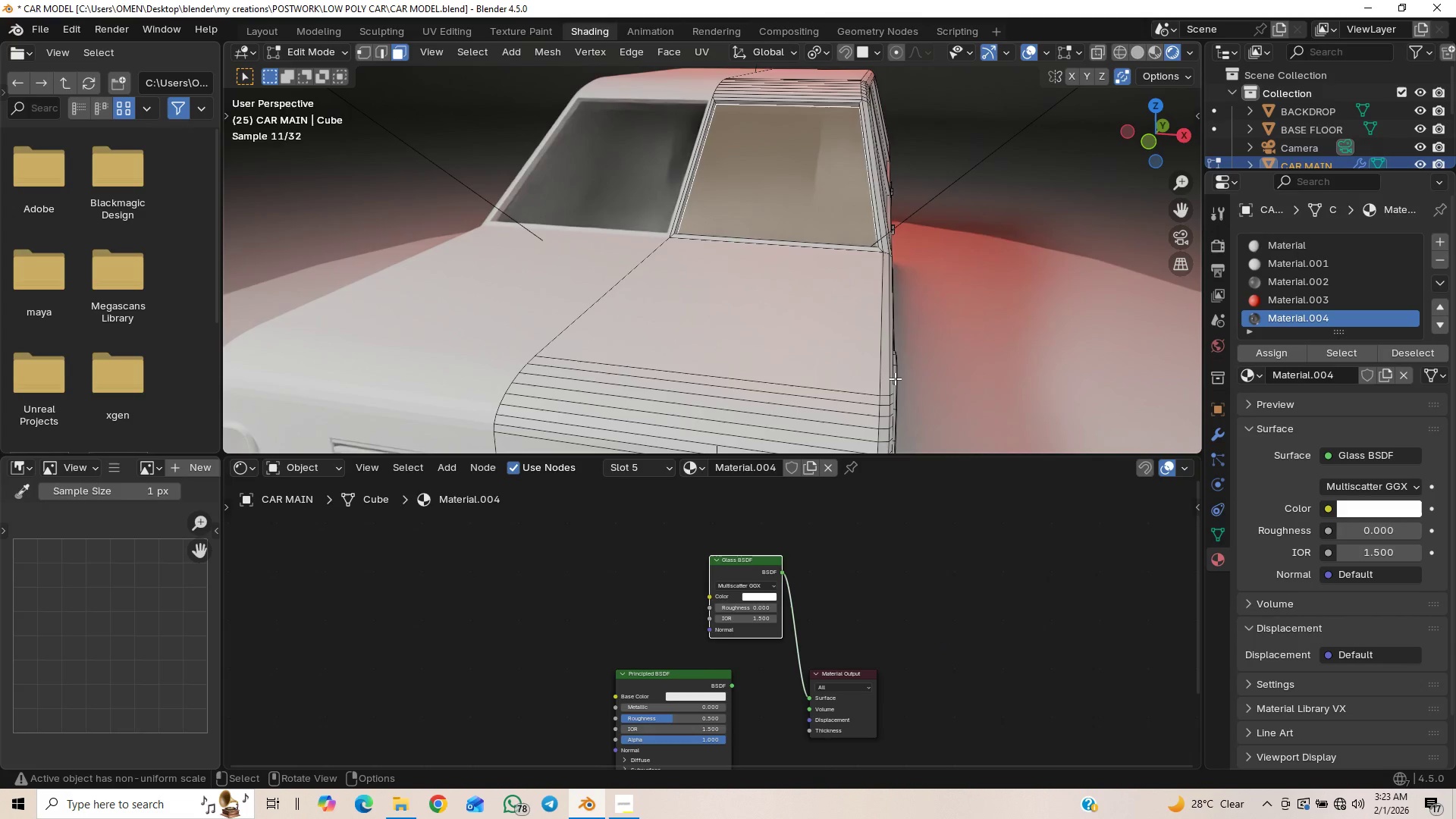 
scroll: coordinate [968, 395], scroll_direction: down, amount: 1.0
 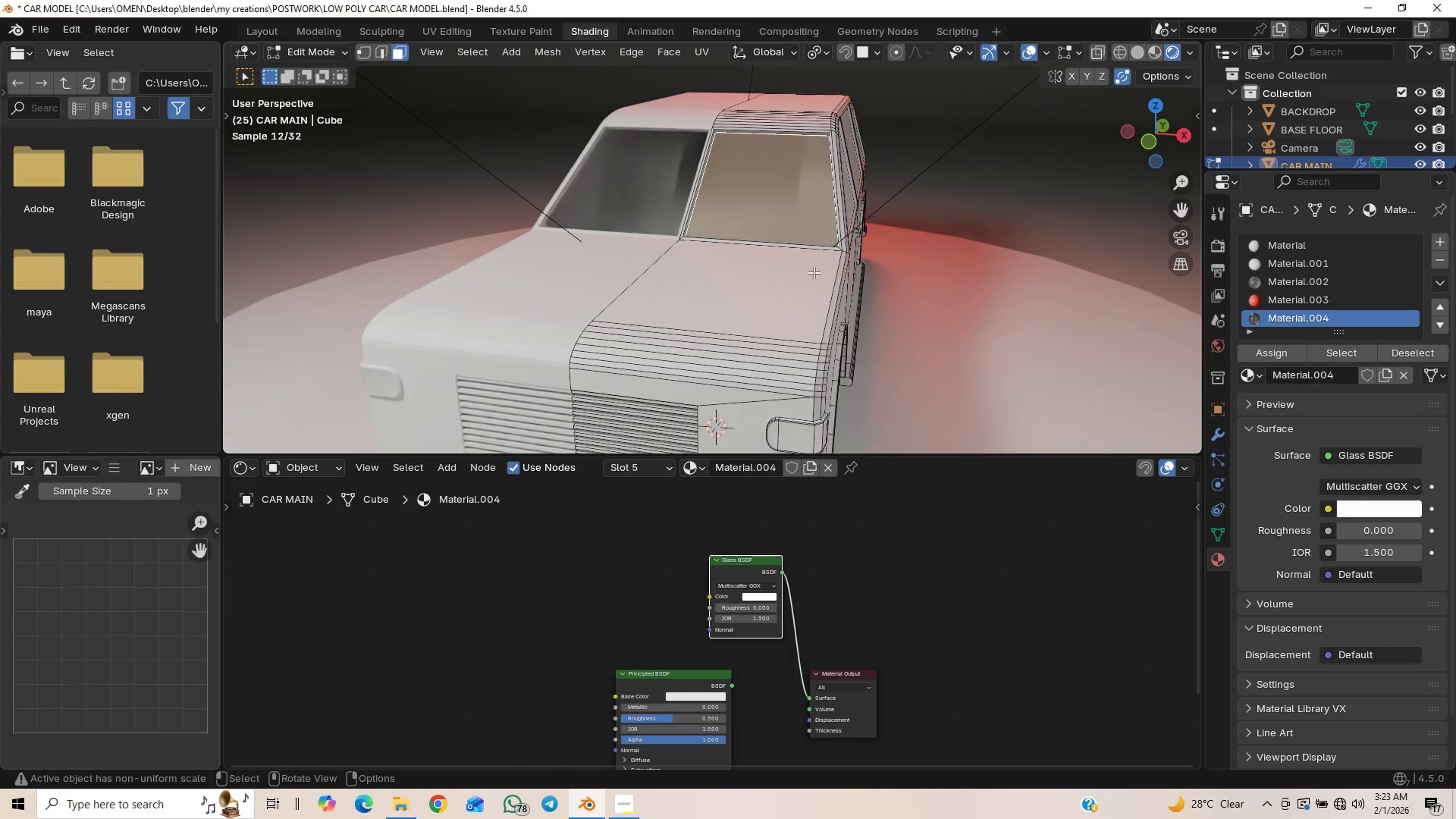 
wait(7.95)
 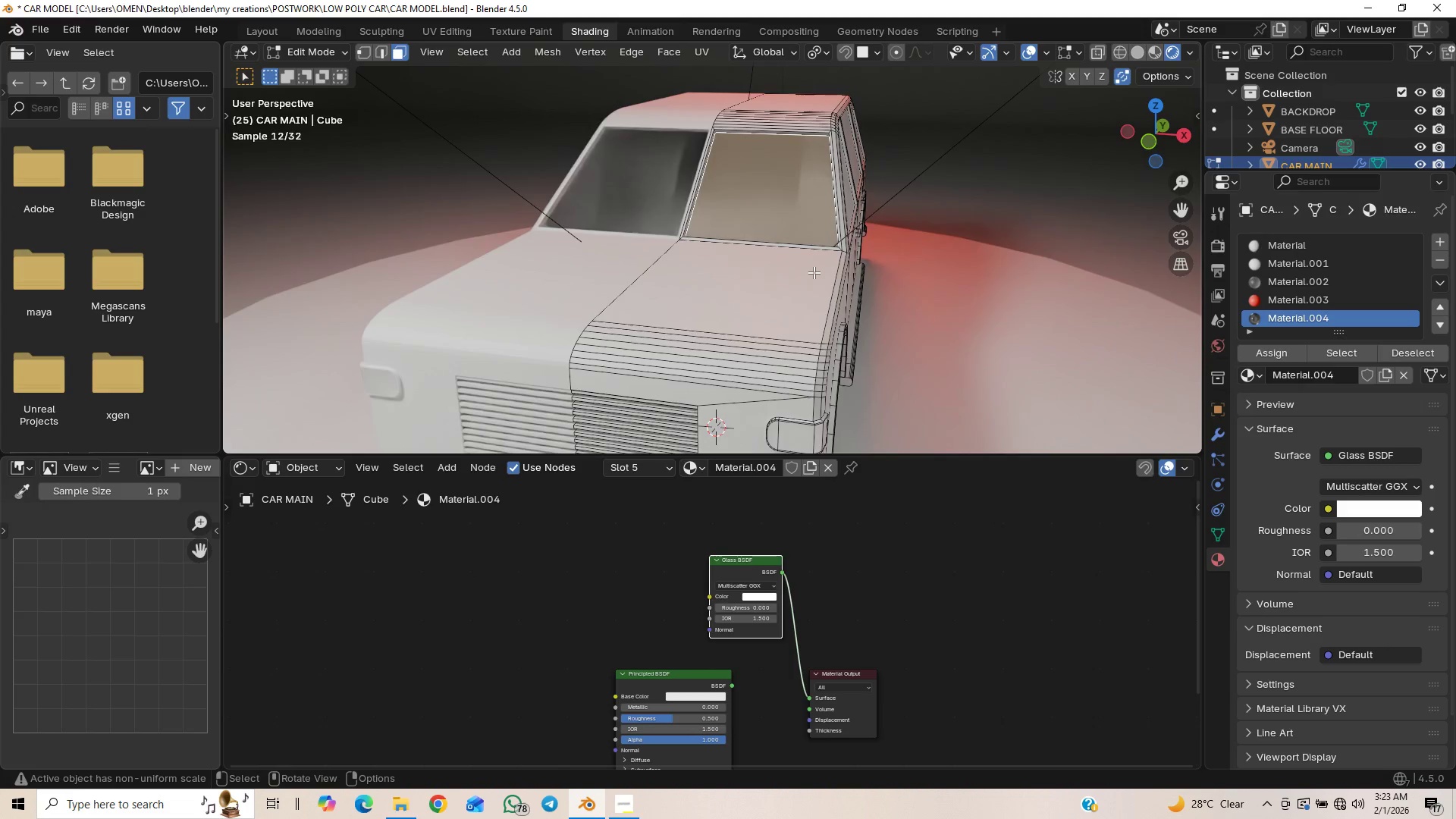 
scroll: coordinate [817, 228], scroll_direction: up, amount: 1.0
 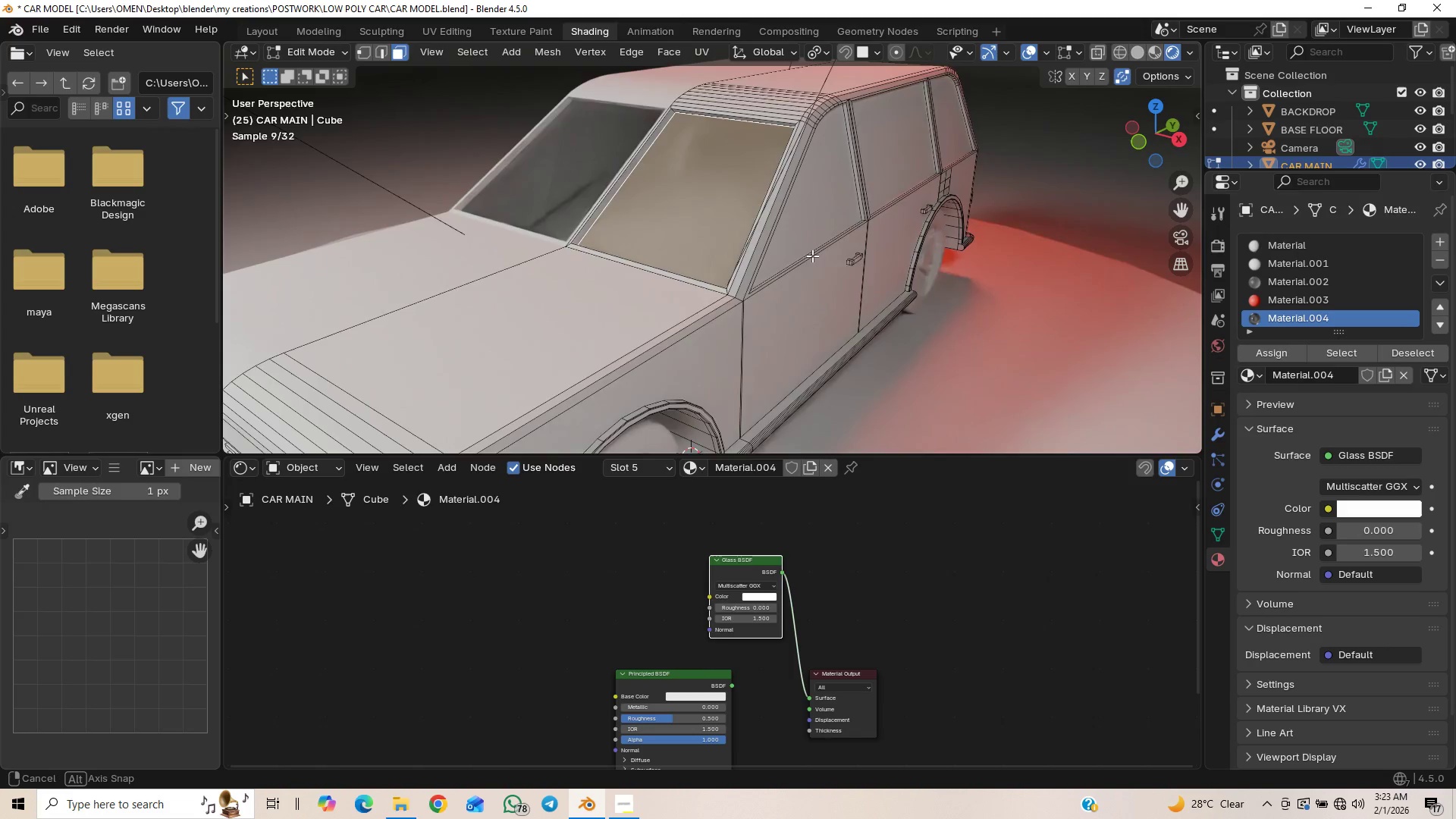 
wait(5.86)
 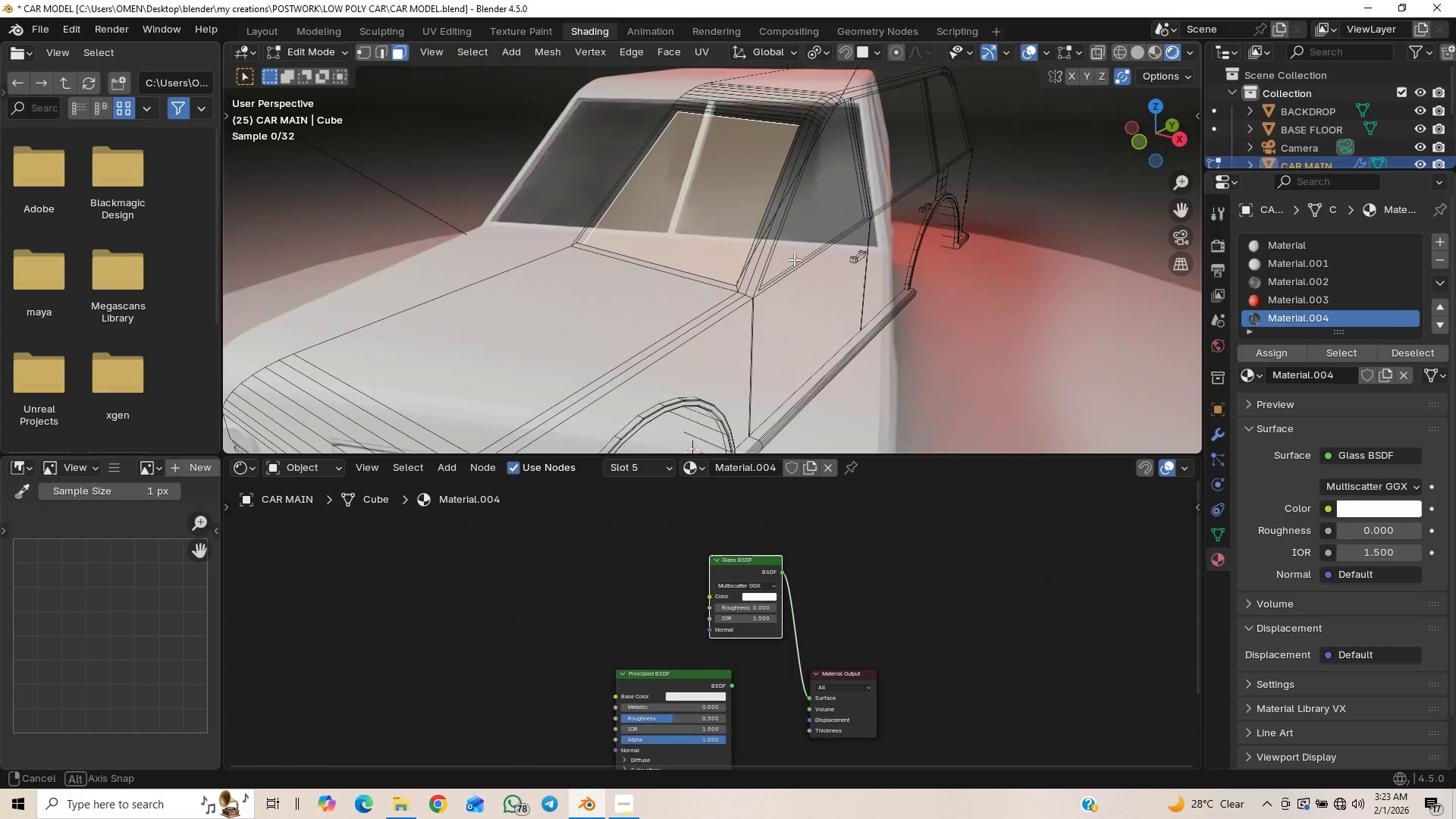 
left_click([1284, 276])
 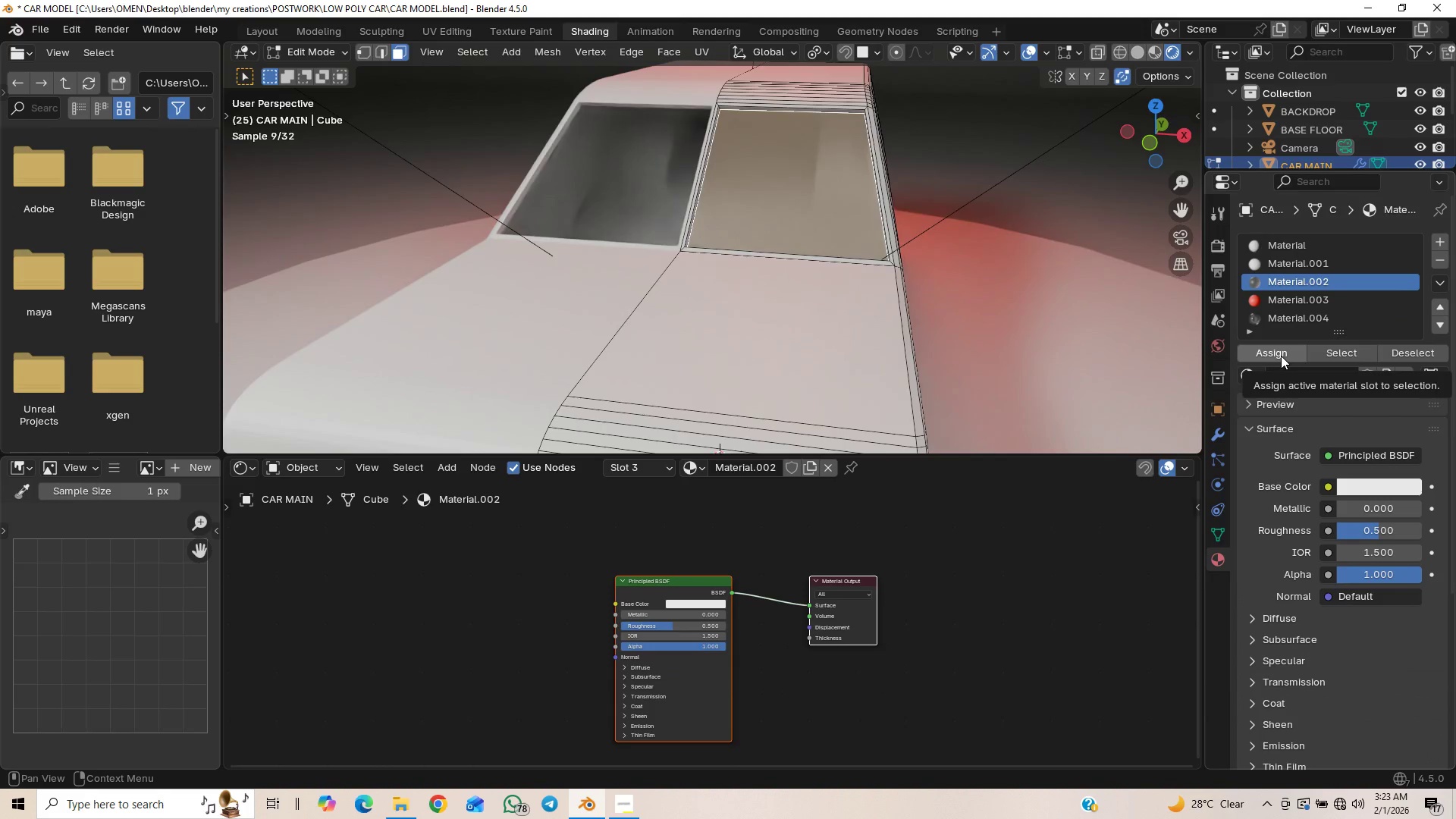 
left_click([1279, 350])
 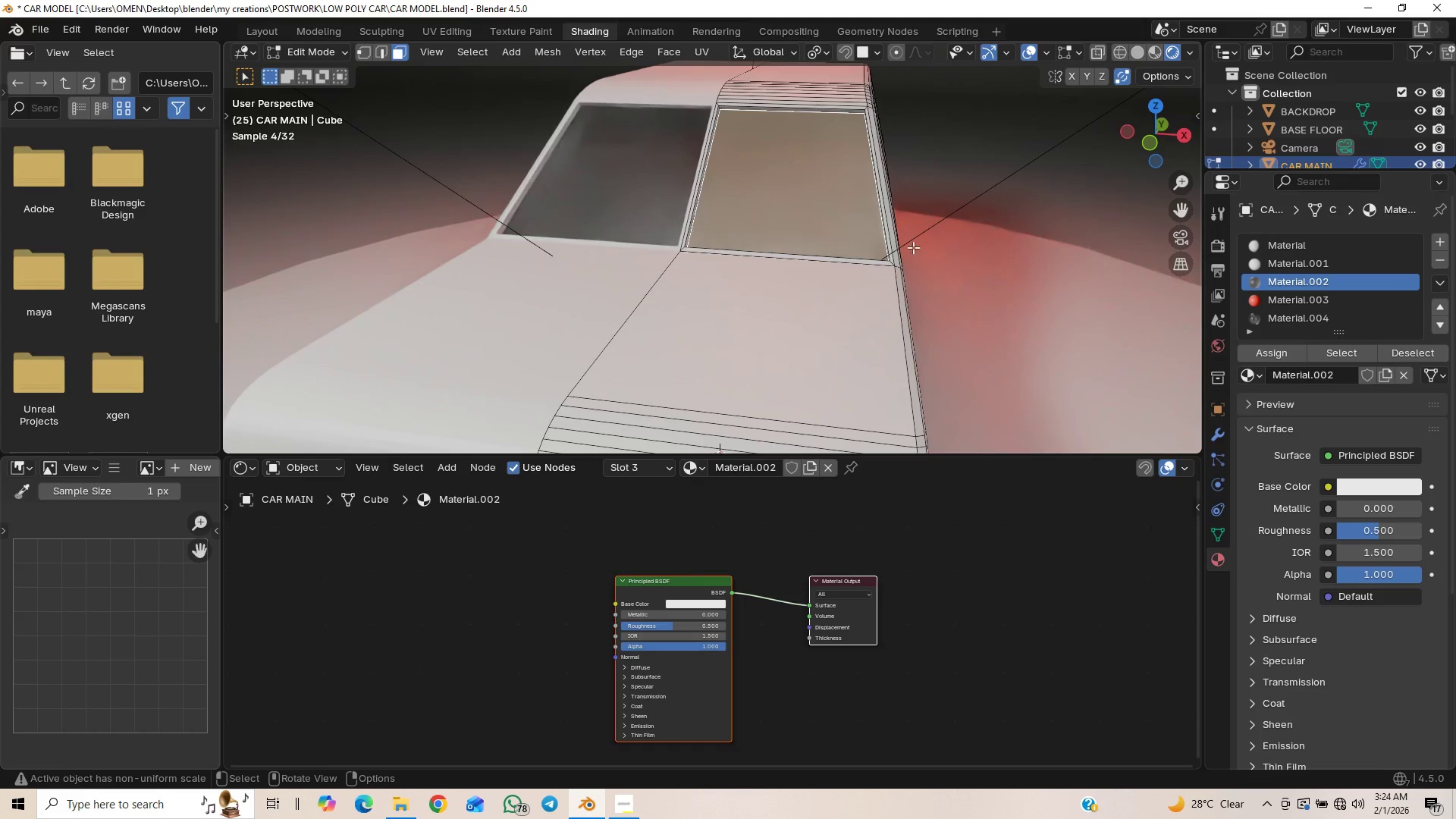 
scroll: coordinate [830, 243], scroll_direction: up, amount: 2.0
 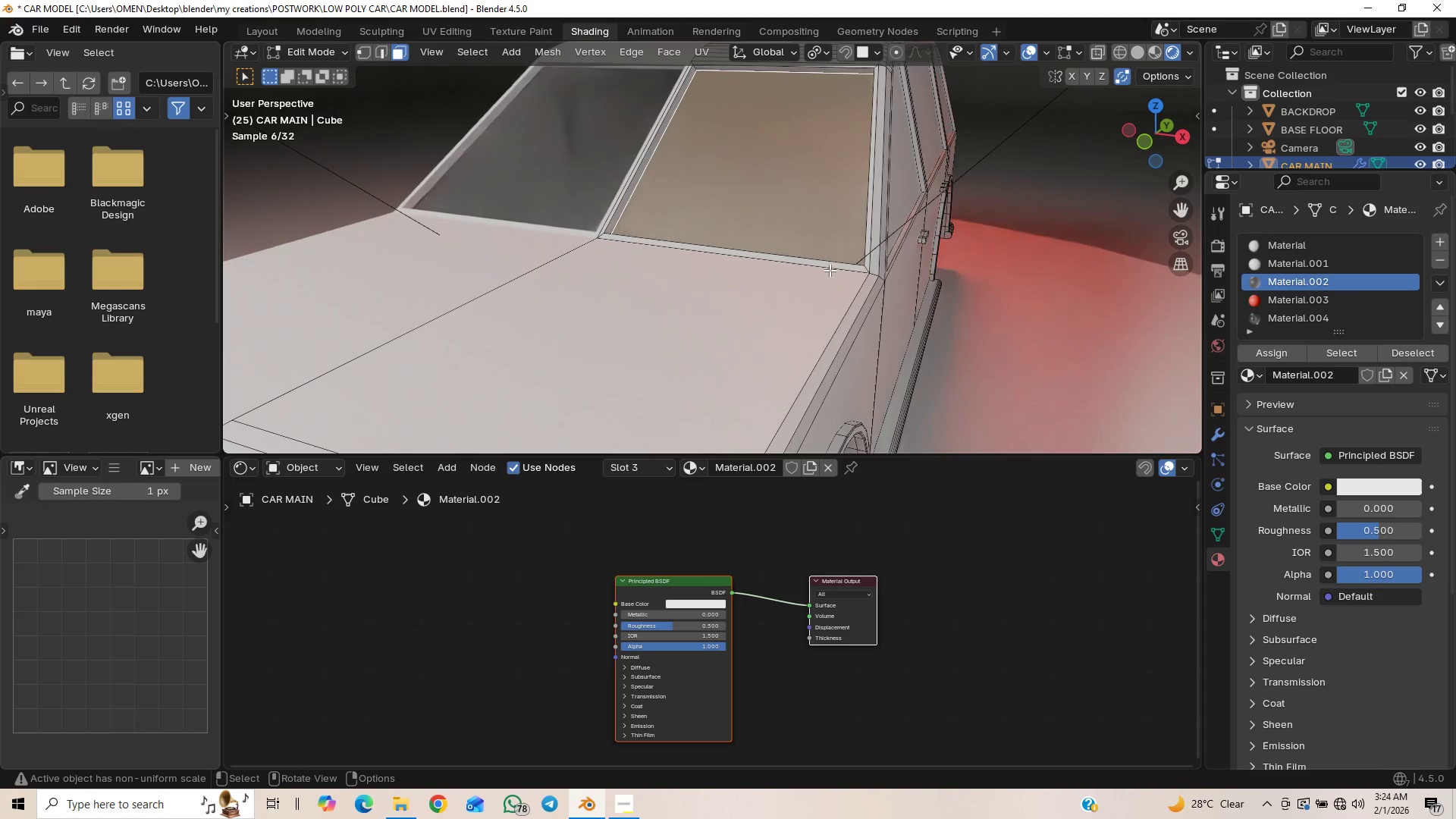 
scroll: coordinate [869, 261], scroll_direction: down, amount: 3.0
 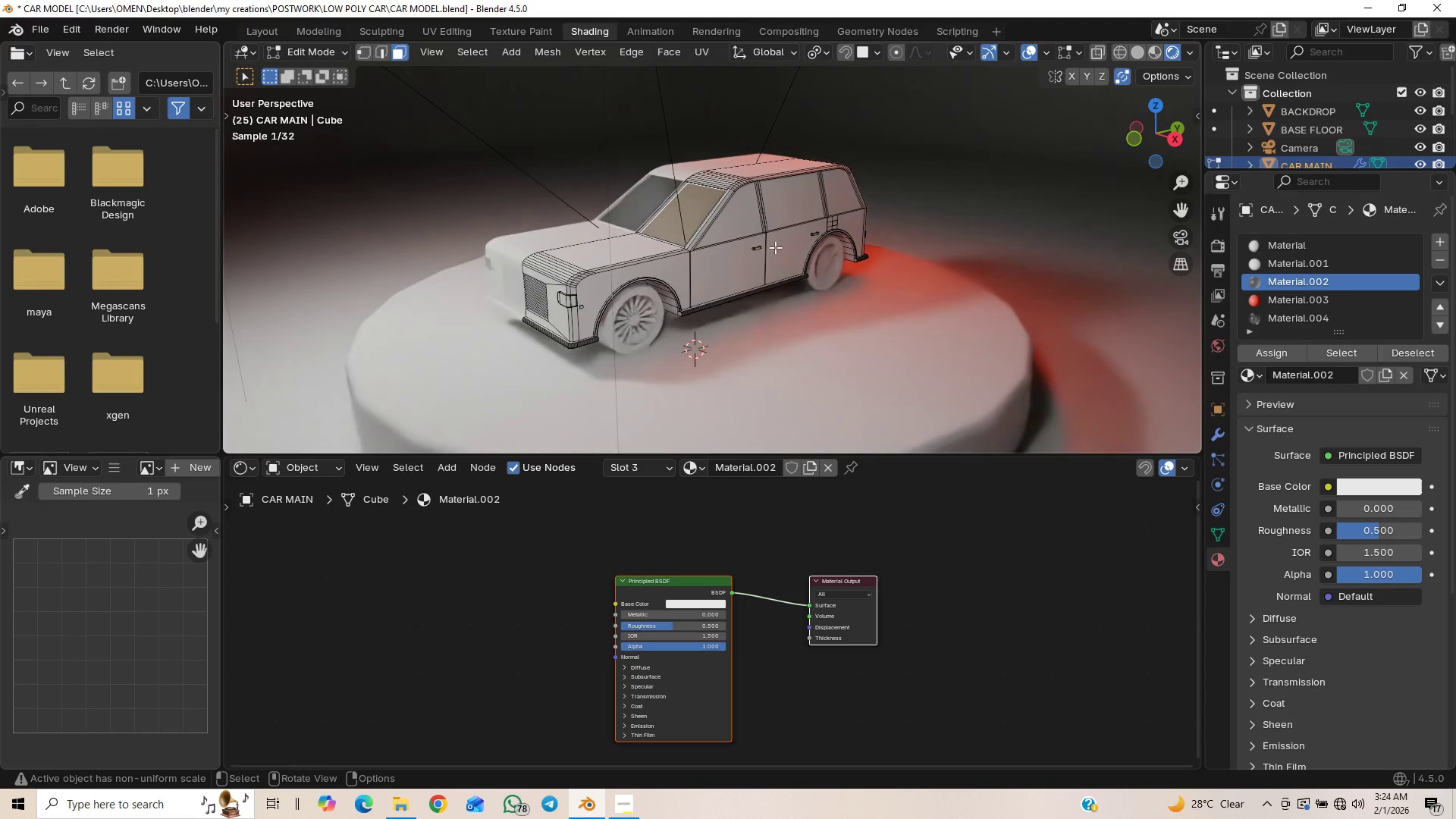 
scroll: coordinate [682, 309], scroll_direction: up, amount: 2.0
 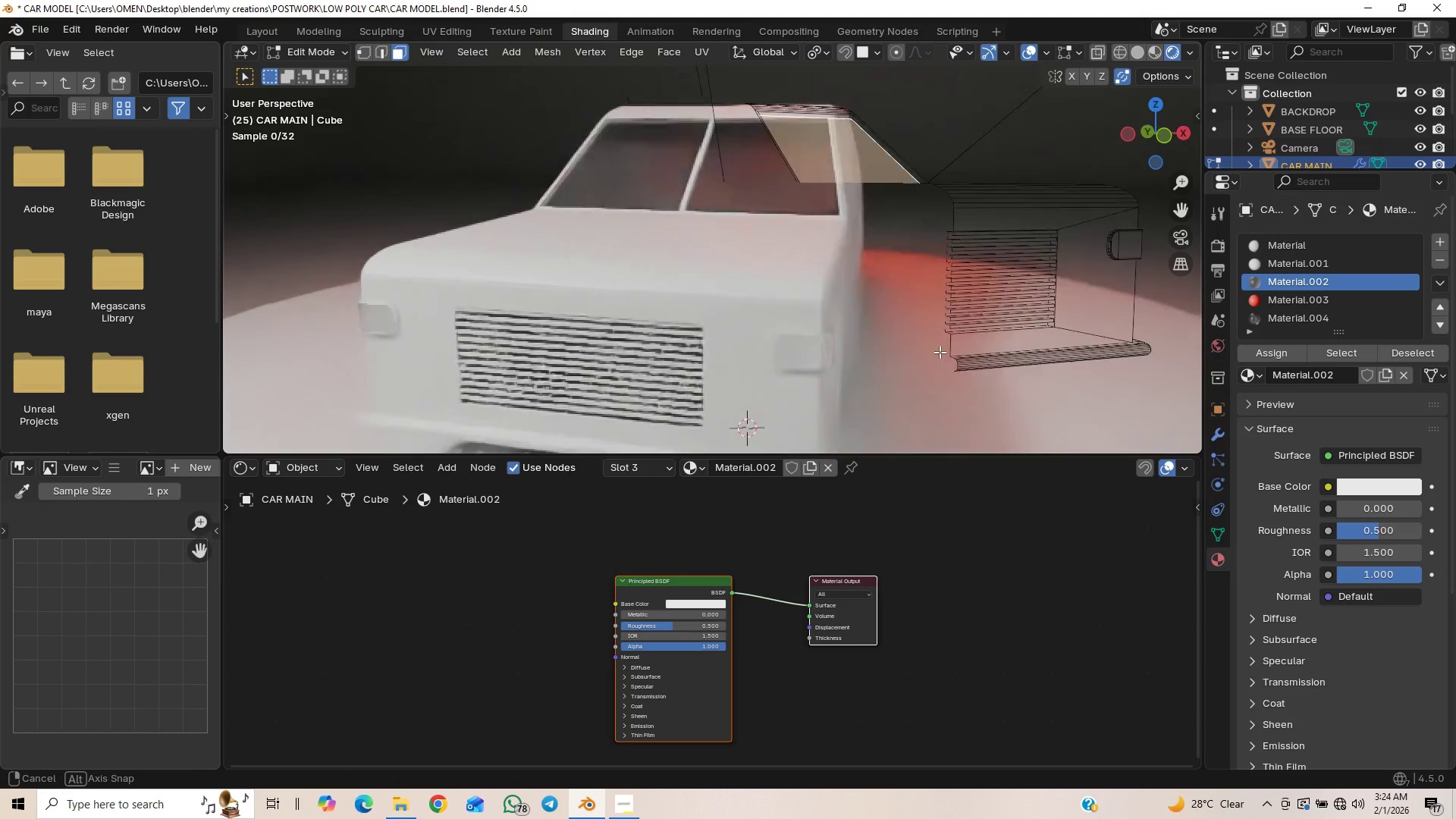 
wait(14.34)
 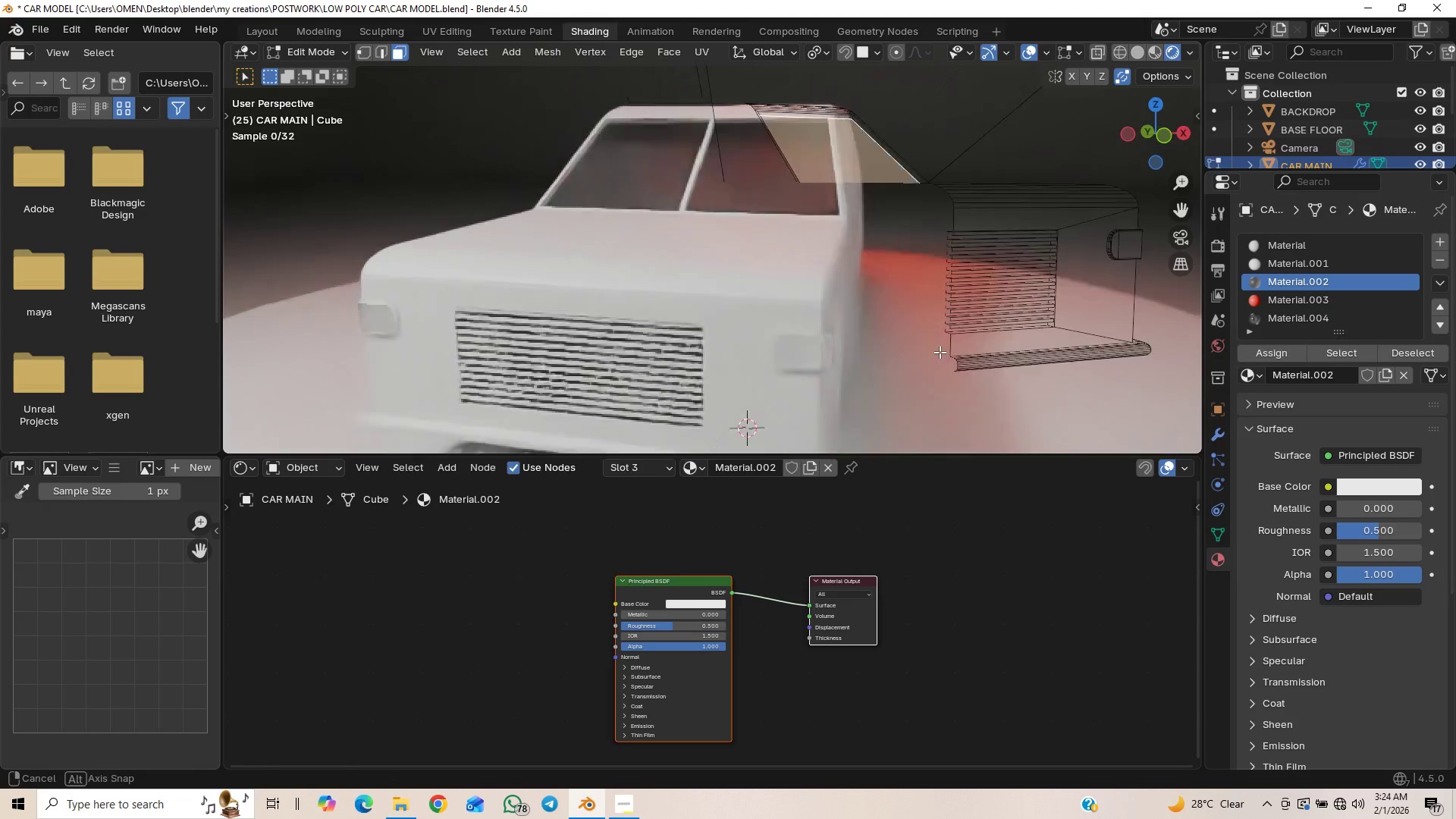 
scroll: coordinate [962, 195], scroll_direction: down, amount: 1.0
 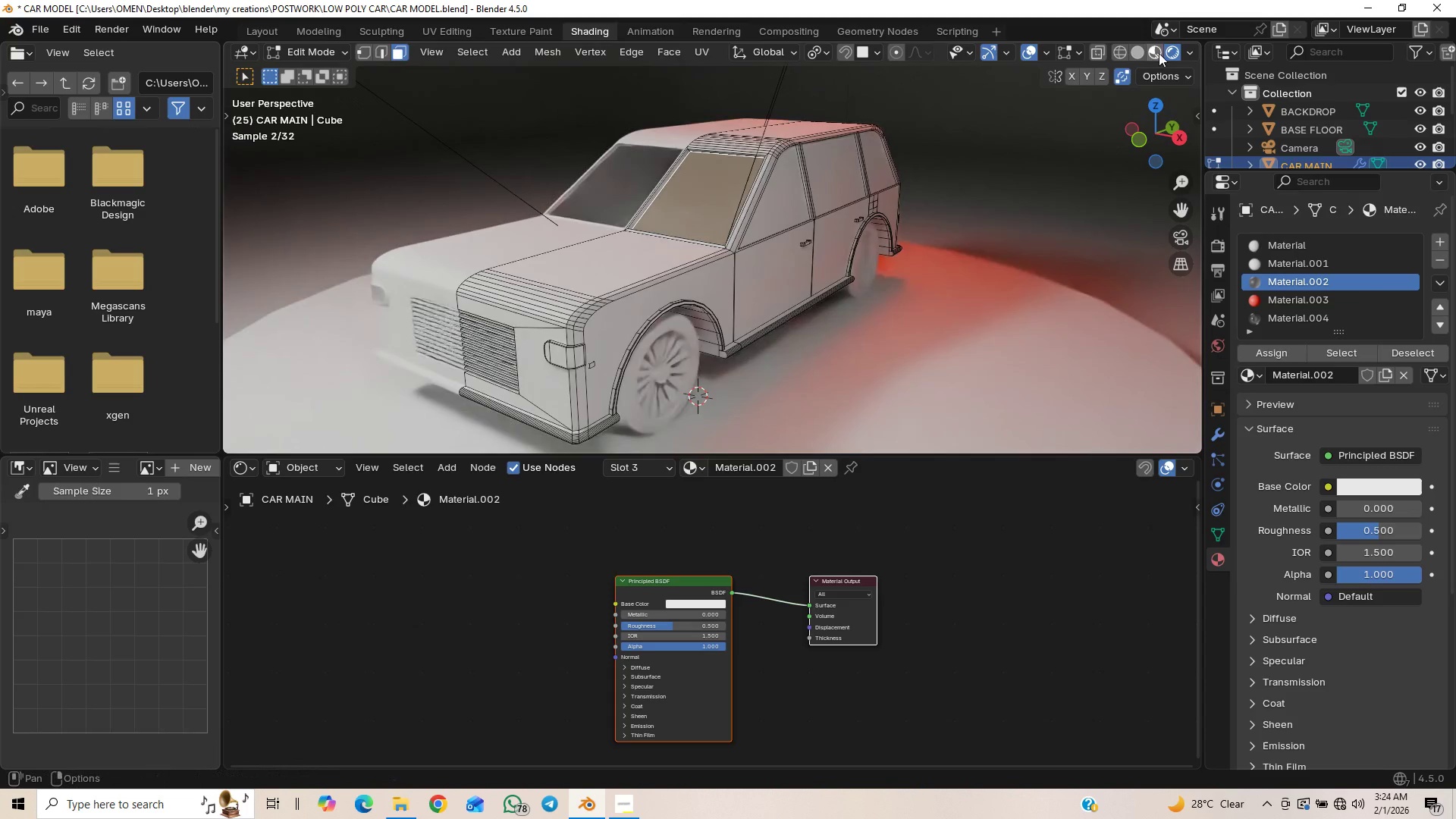 
left_click([1154, 53])
 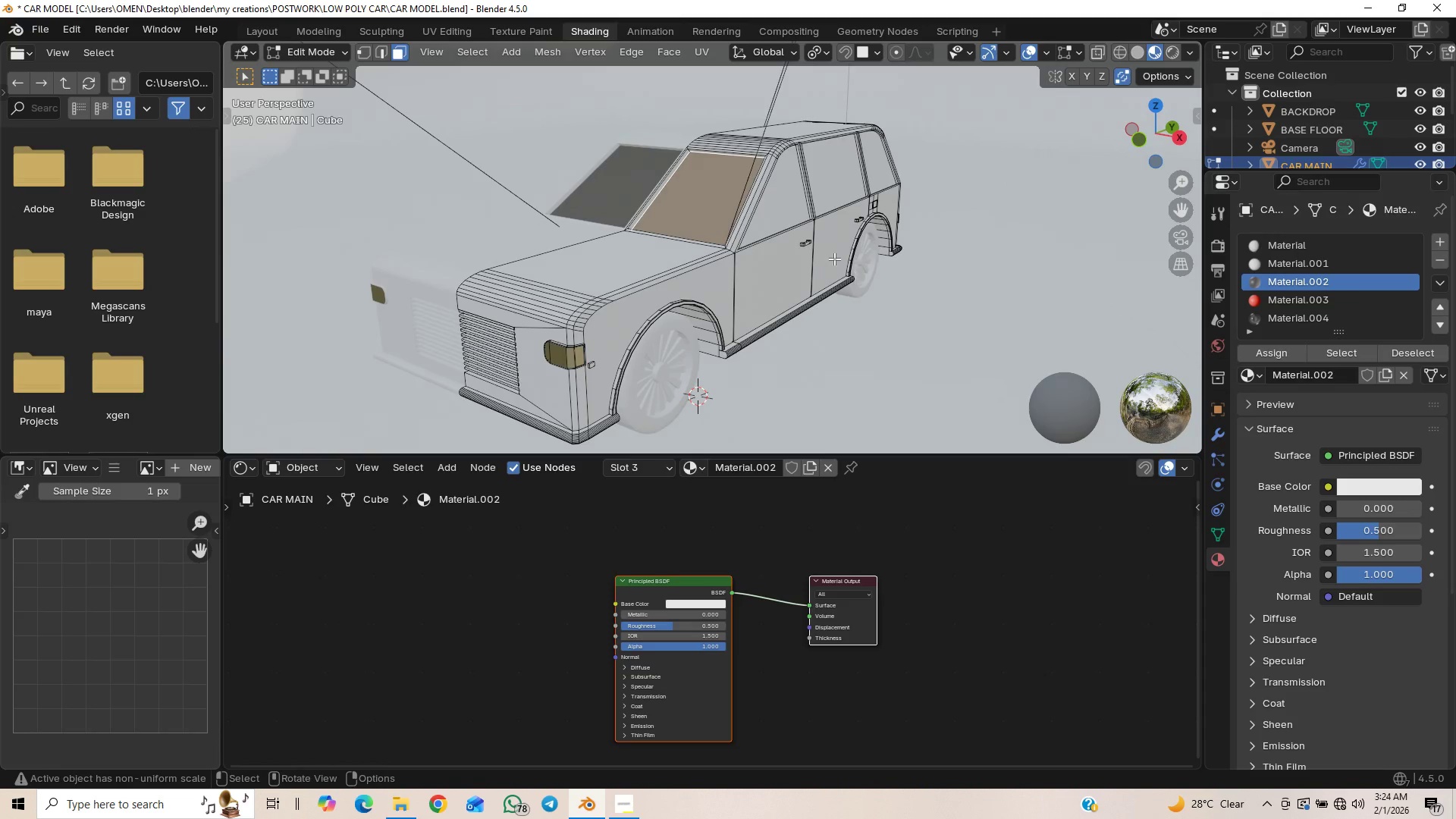 
scroll: coordinate [788, 347], scroll_direction: down, amount: 1.0
 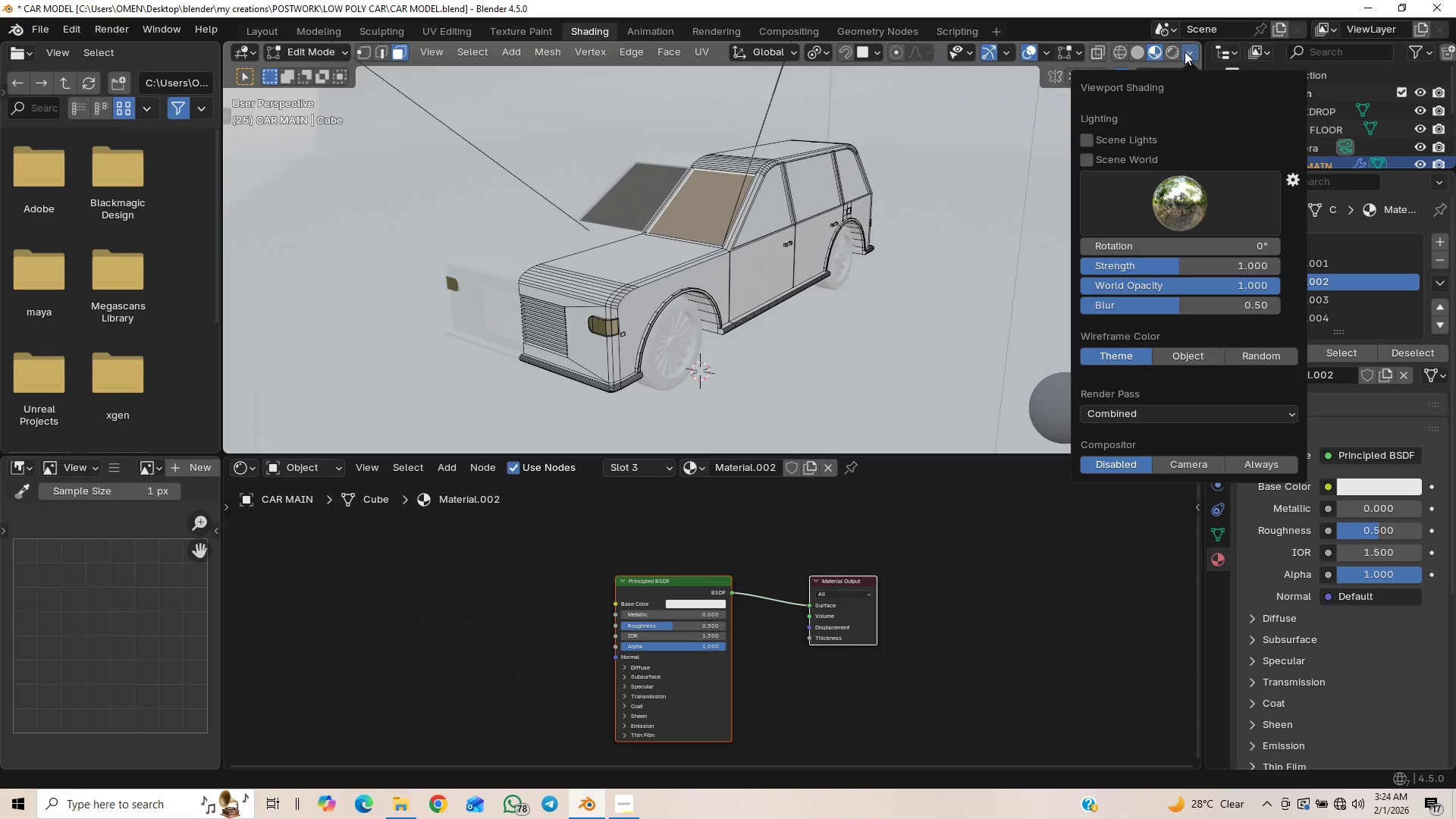 
wait(5.2)
 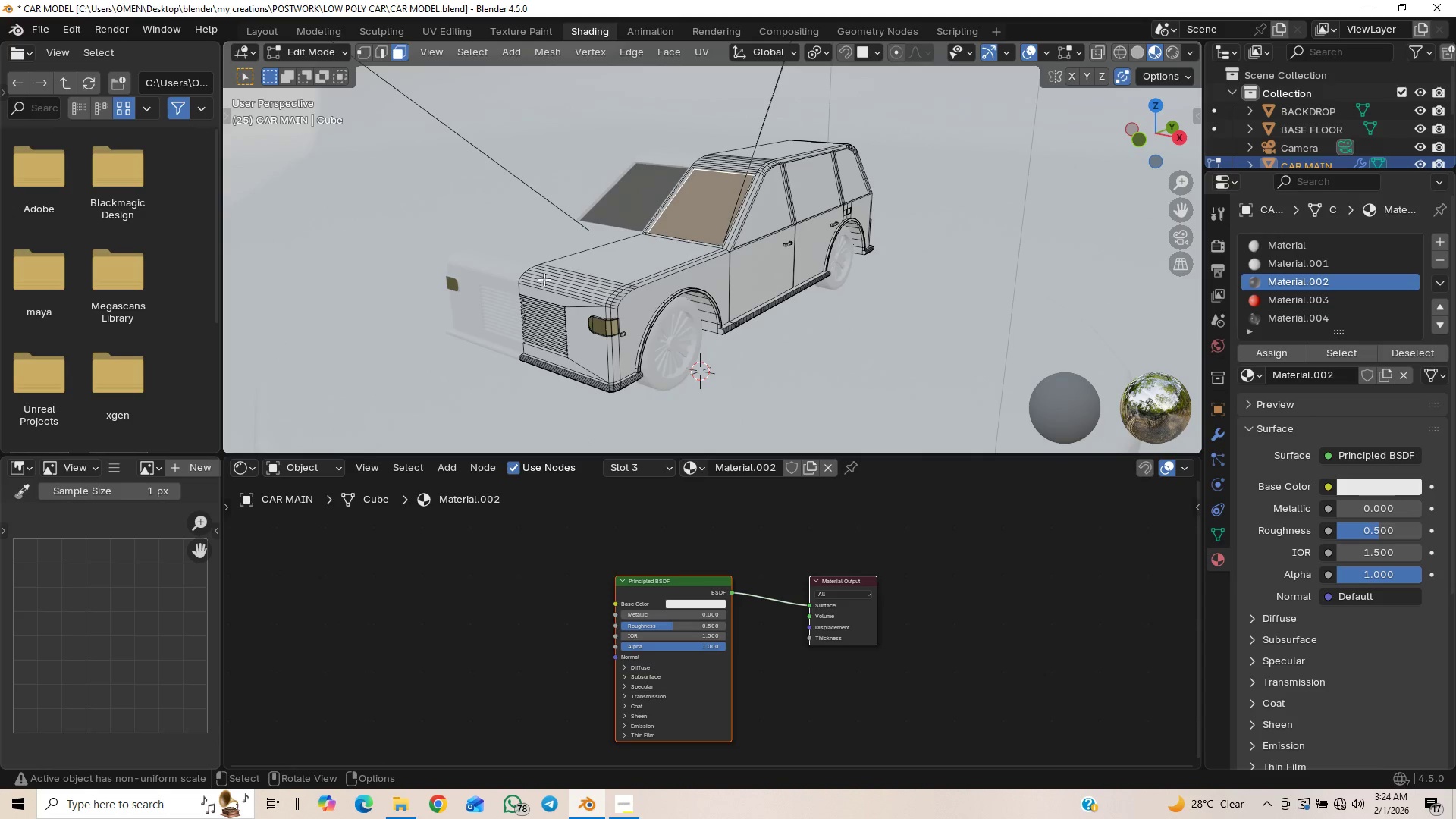 
double_click([1090, 157])
 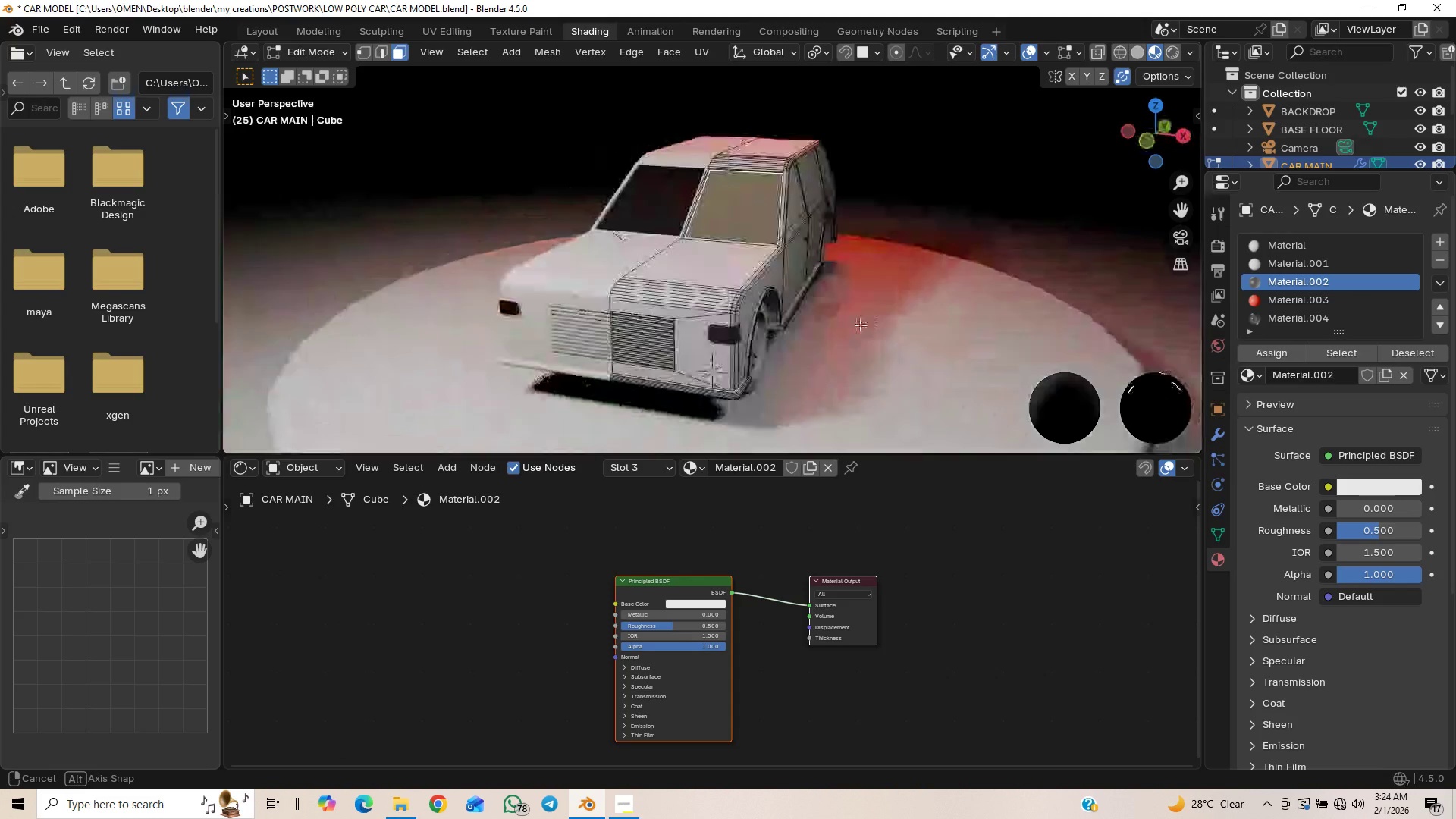 
wait(5.47)
 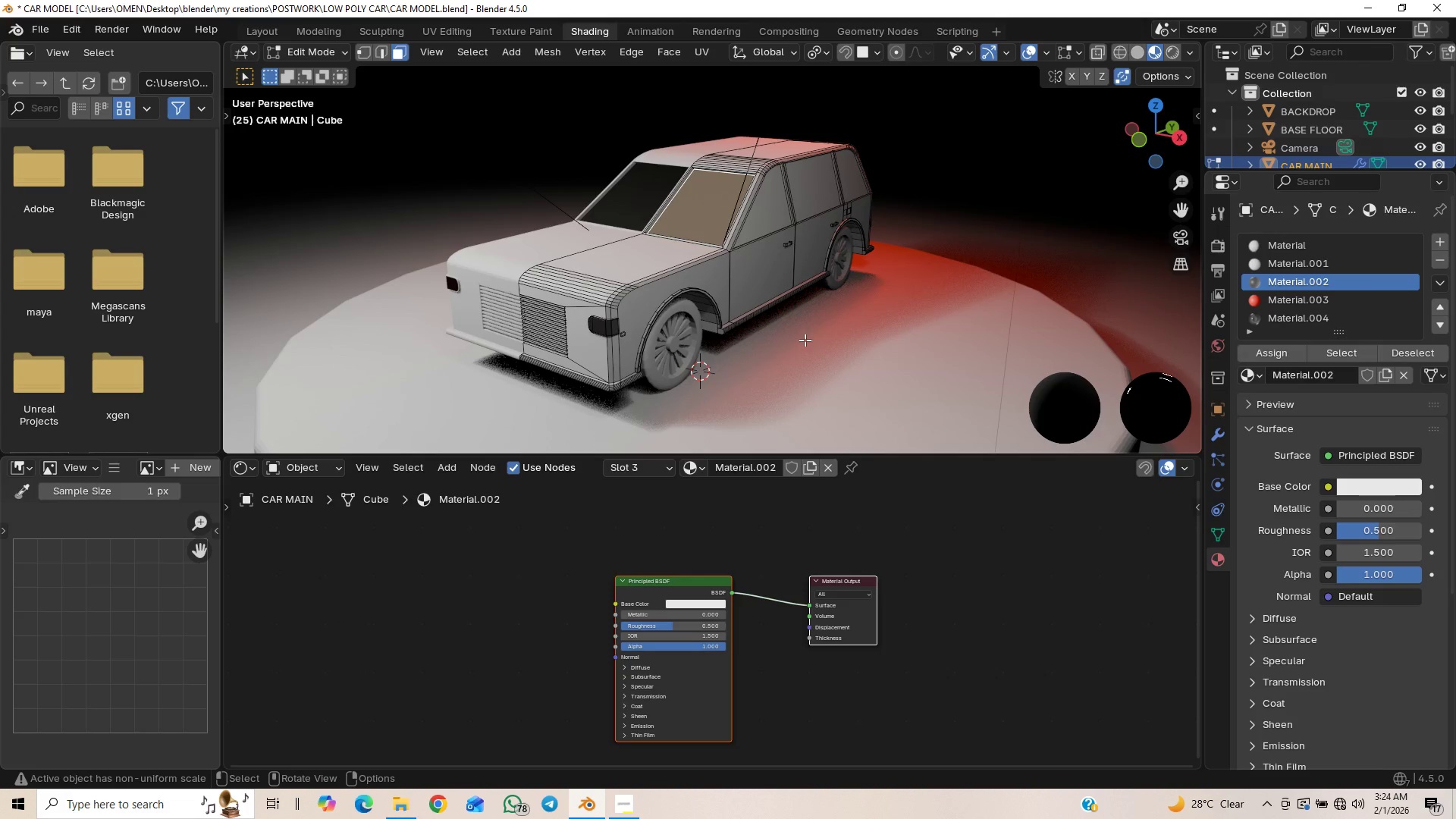 
scroll: coordinate [886, 287], scroll_direction: up, amount: 4.0
 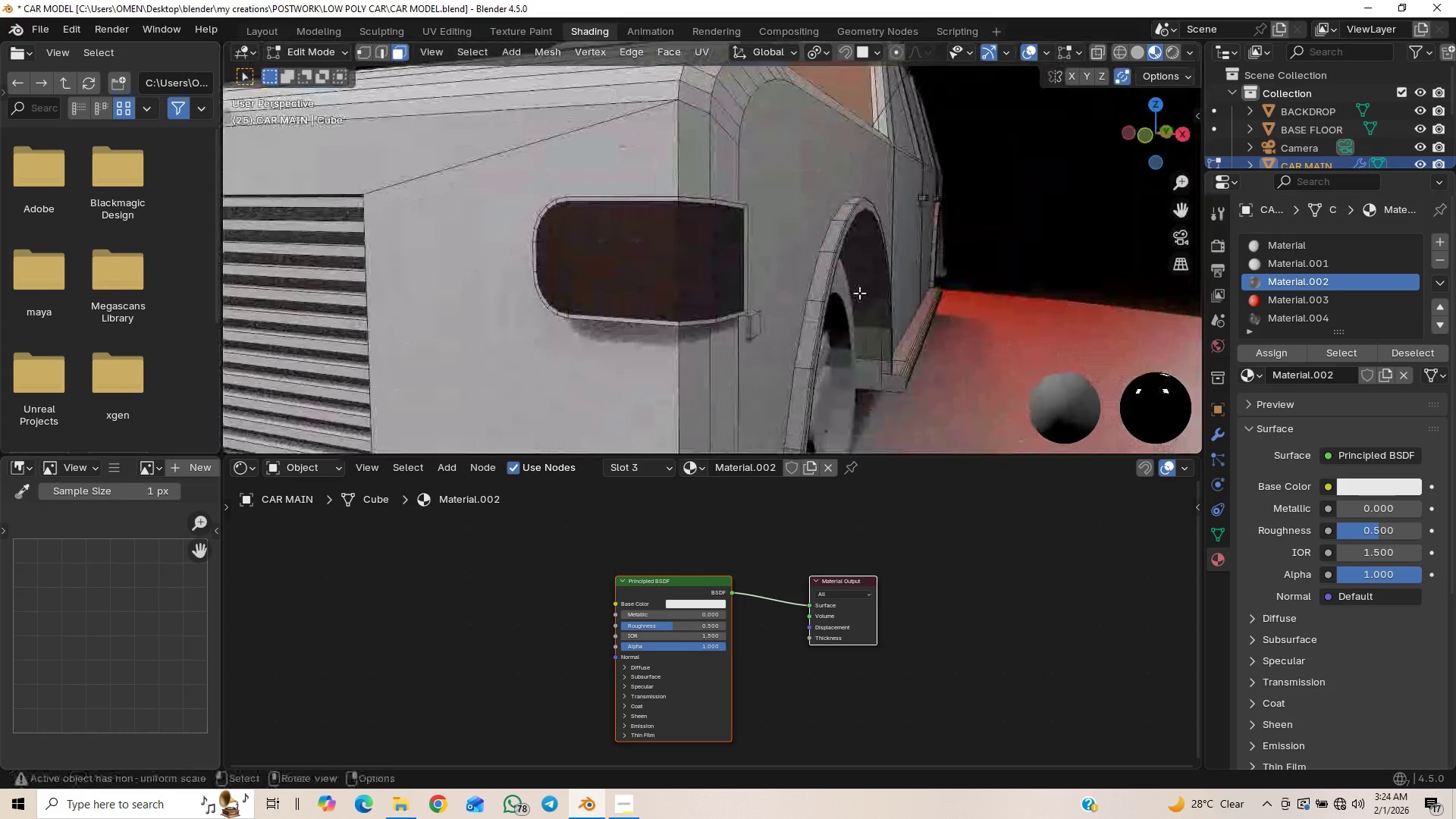 
scroll: coordinate [859, 293], scroll_direction: down, amount: 1.0
 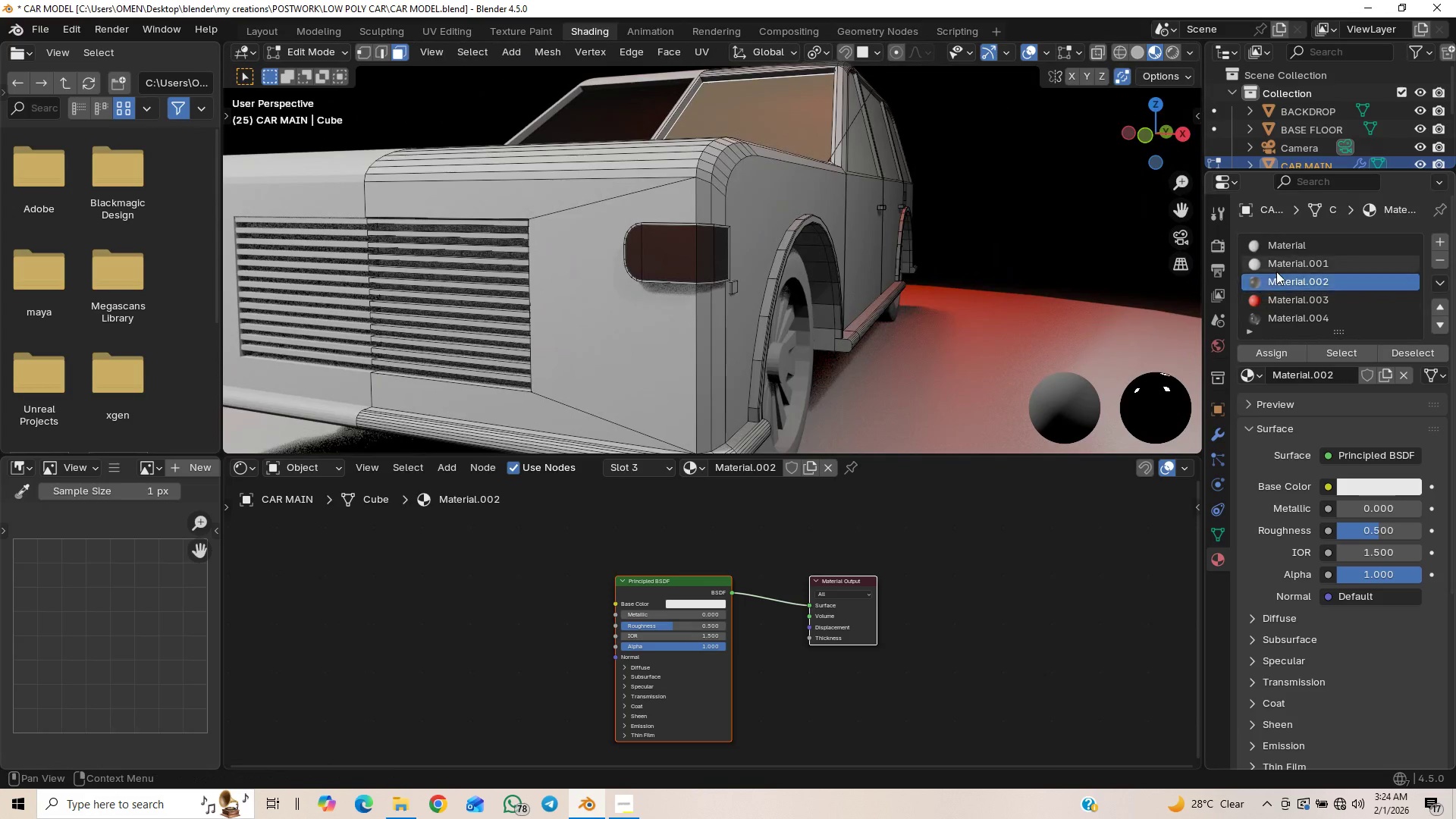 
left_click([1291, 260])
 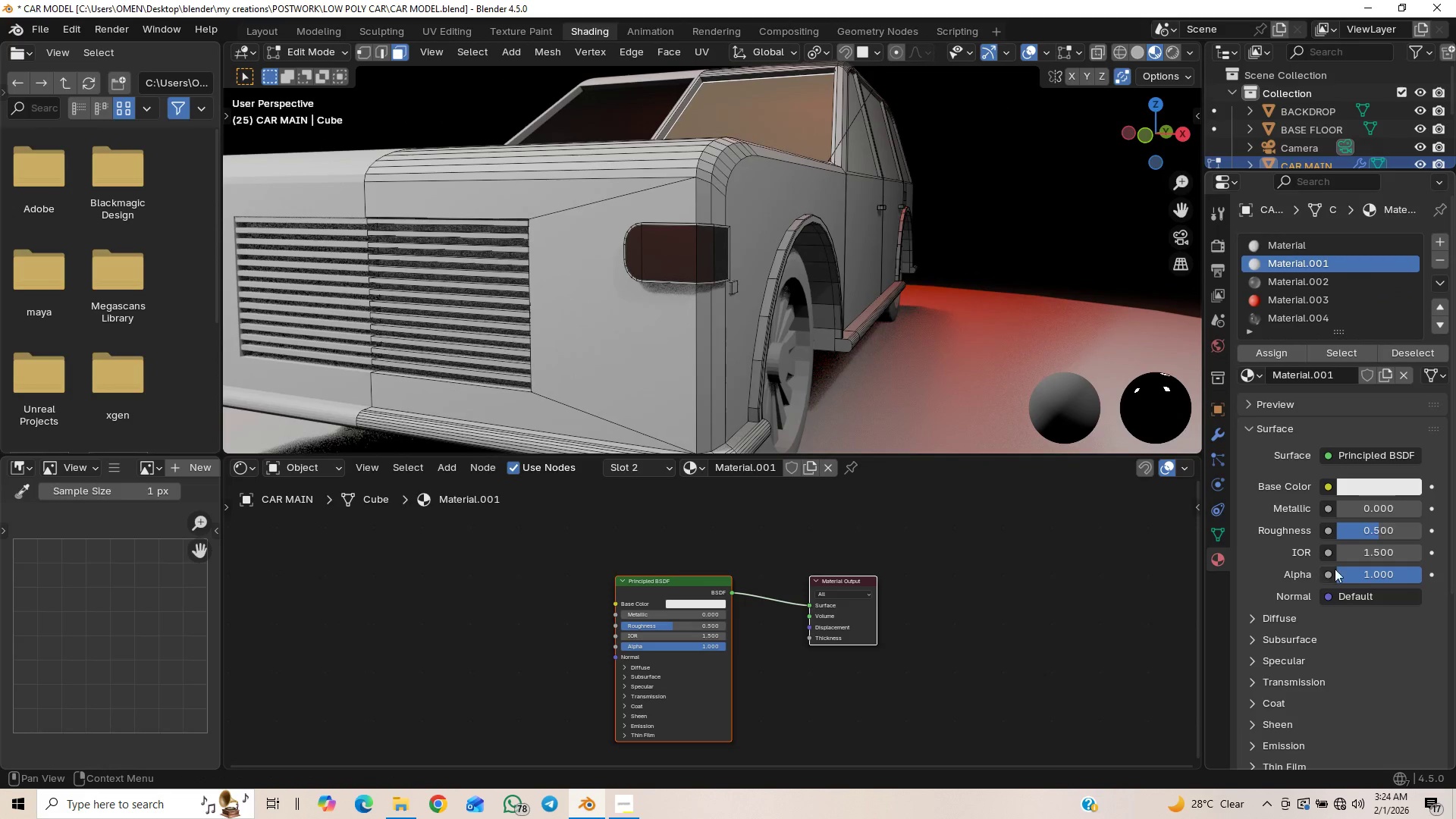 
scroll: coordinate [1310, 620], scroll_direction: down, amount: 7.0
 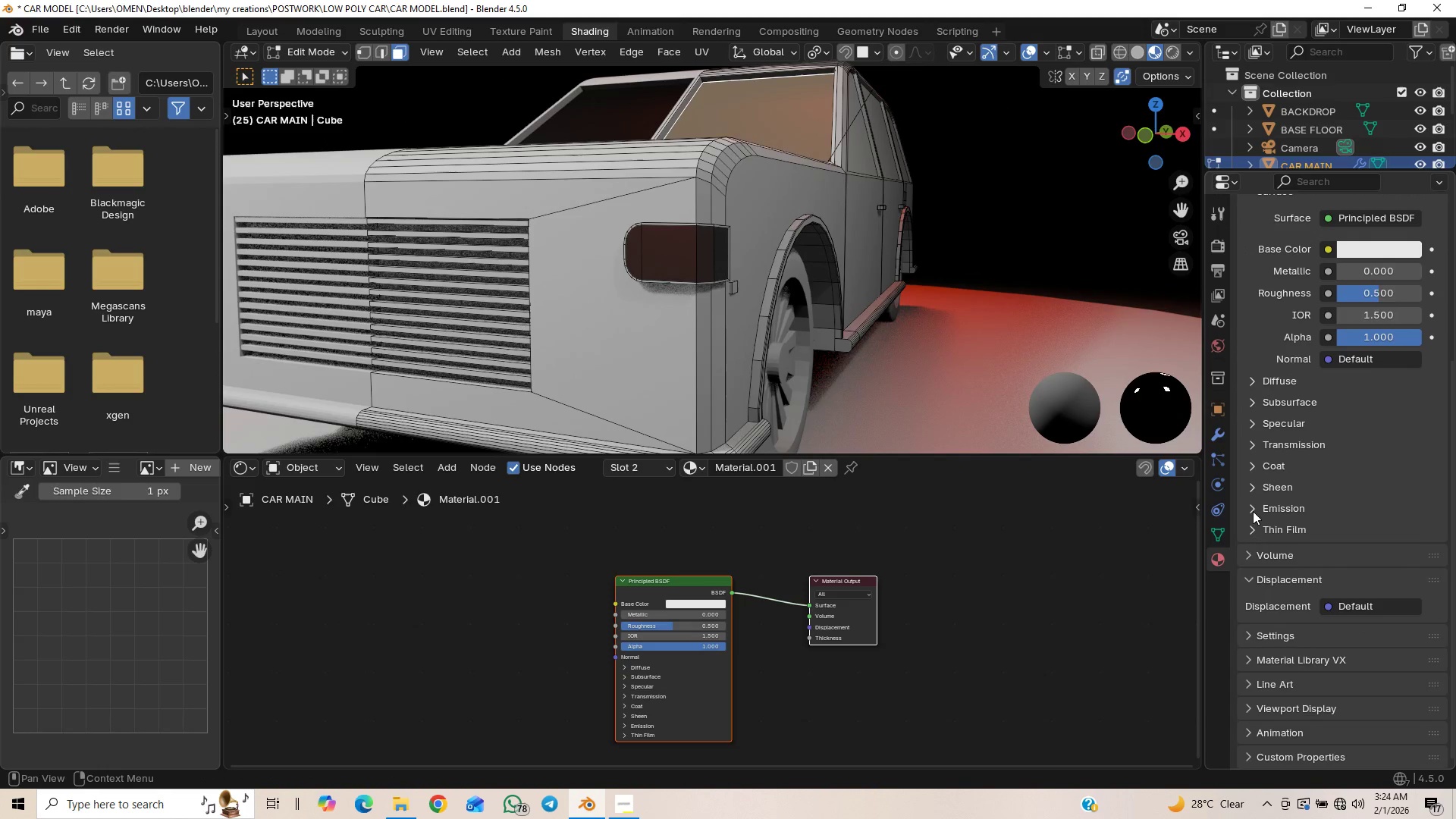 
left_click([1253, 511])
 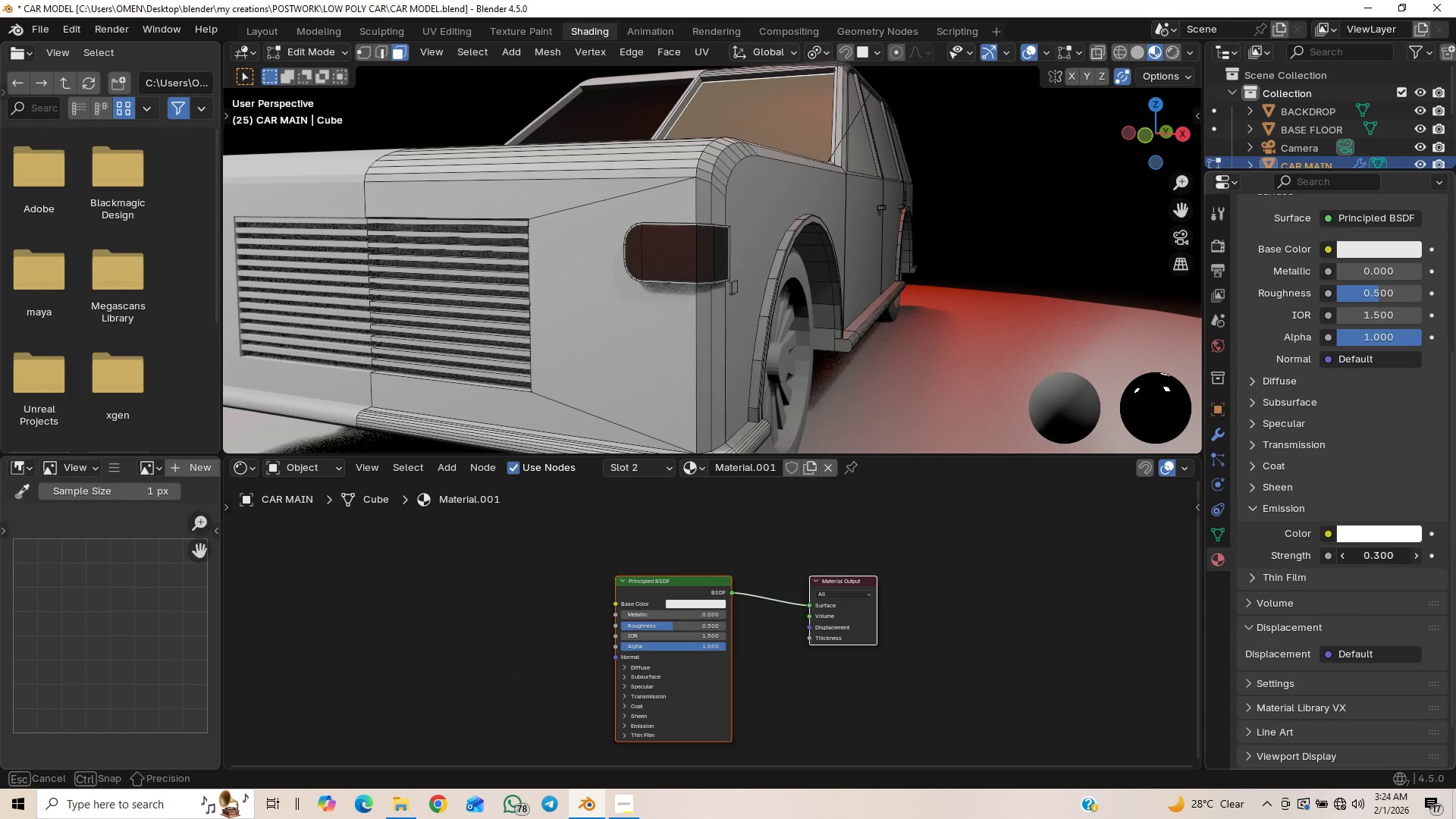 
double_click([1421, 554])
 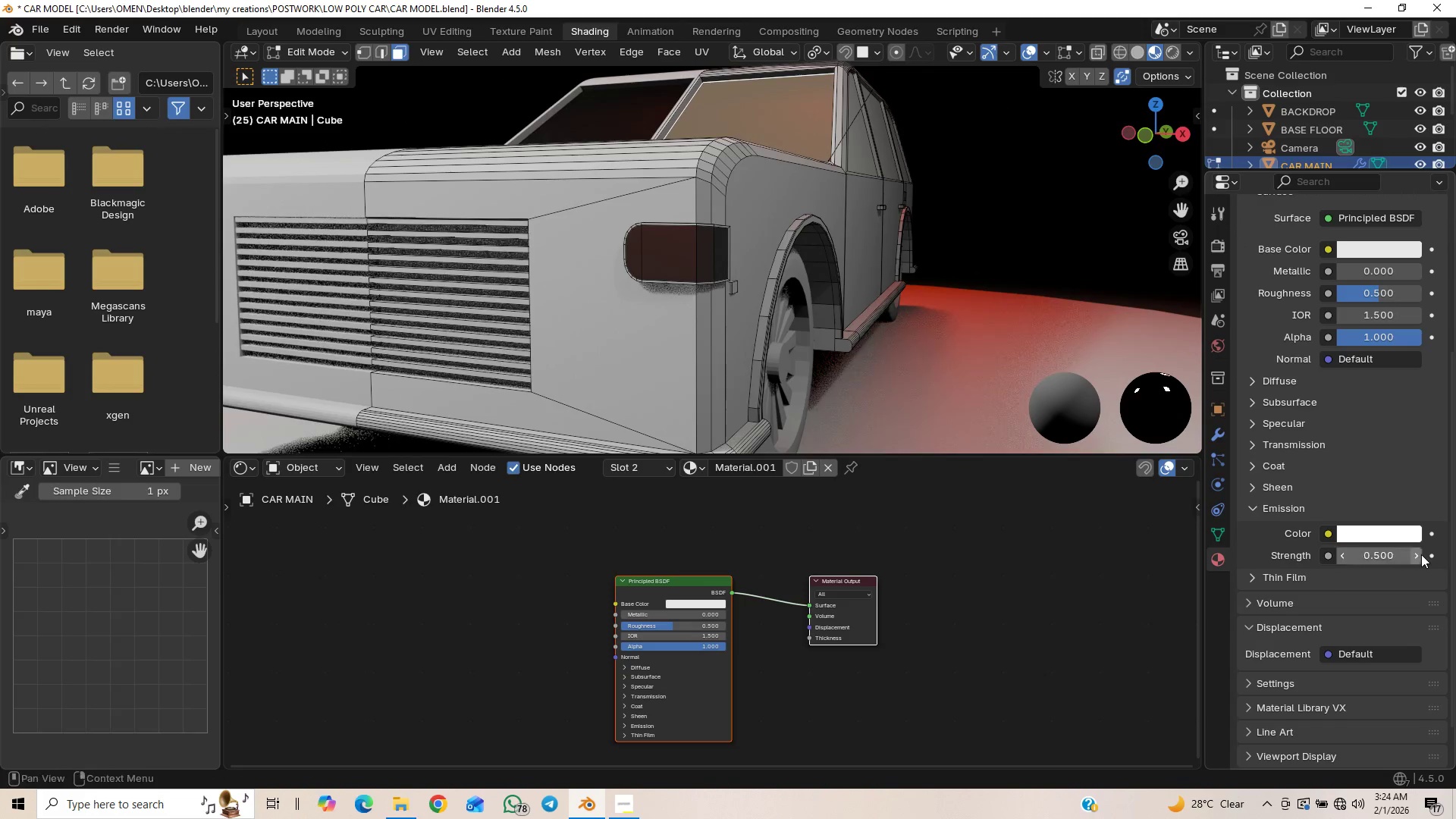 
triple_click([1421, 554])
 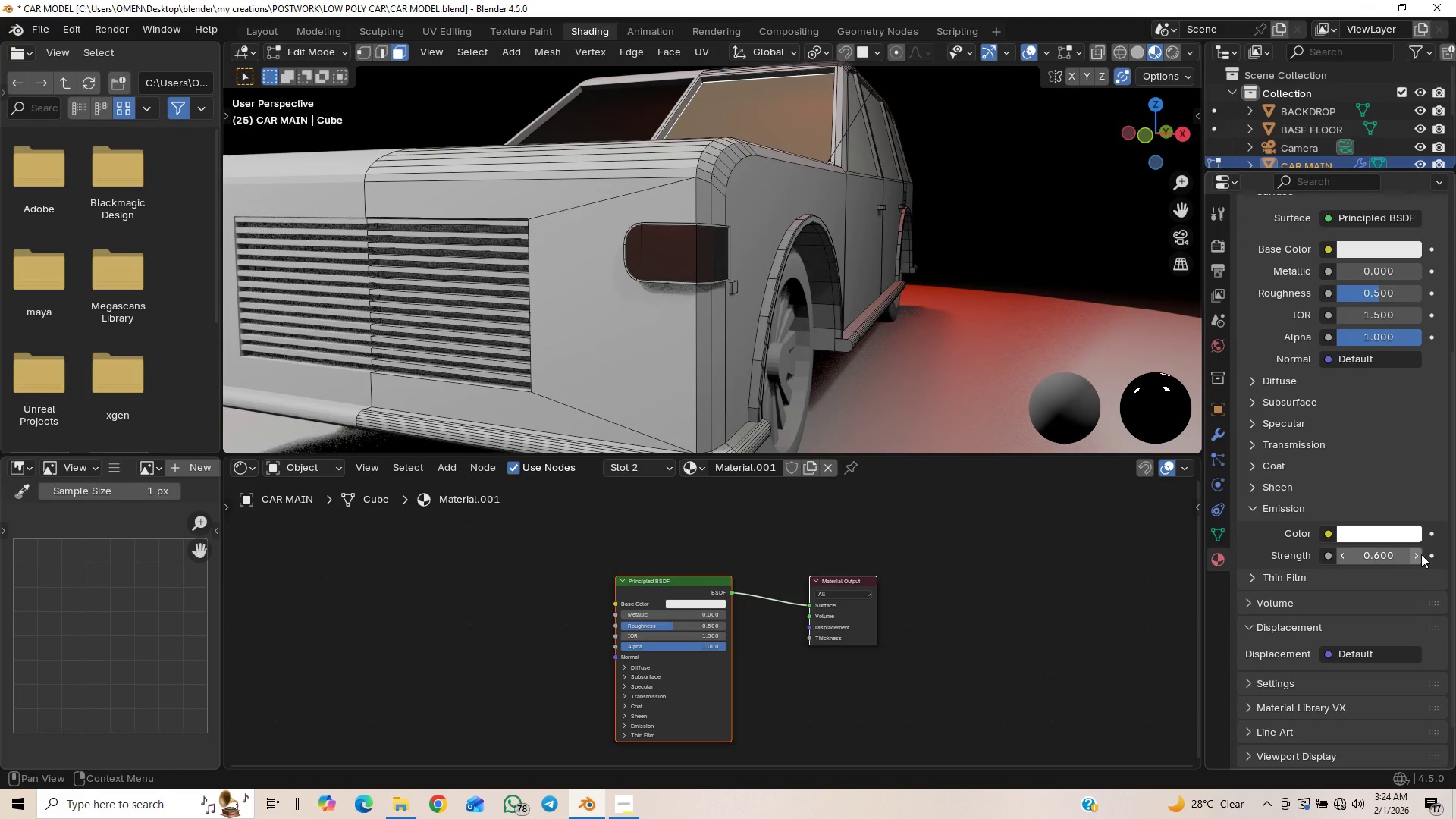 
double_click([1421, 554])
 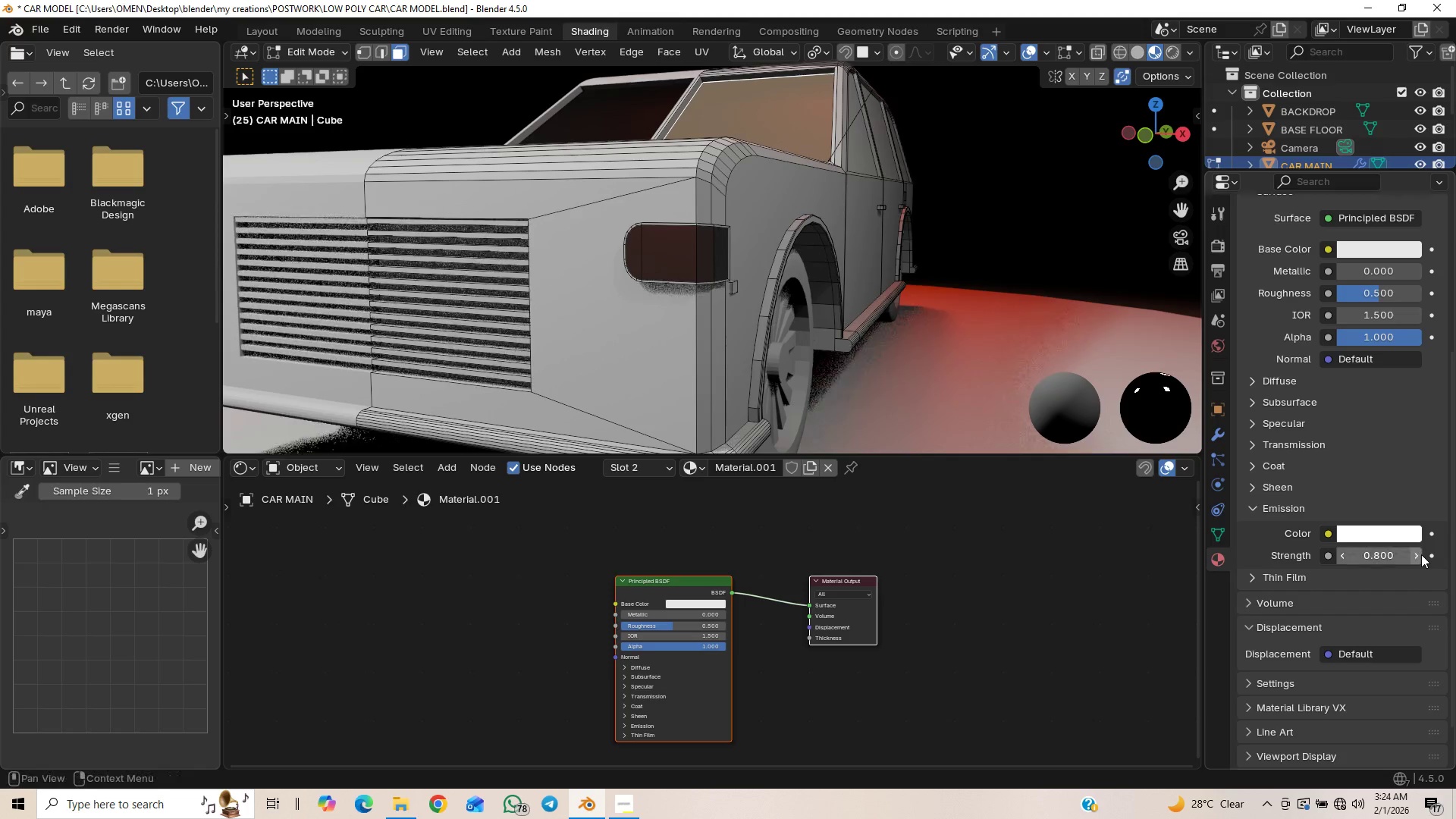 
triple_click([1421, 554])
 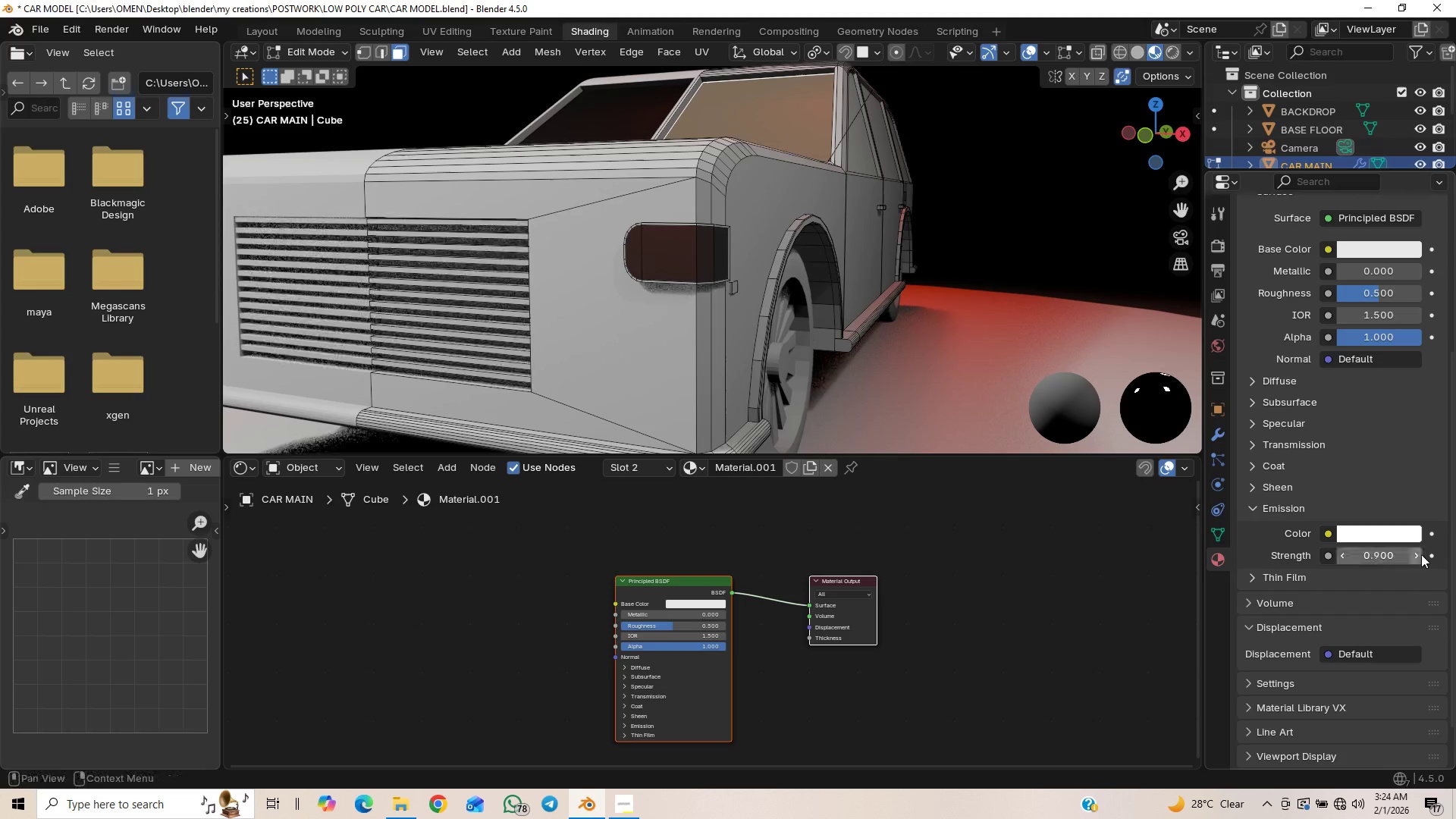 
triple_click([1421, 554])
 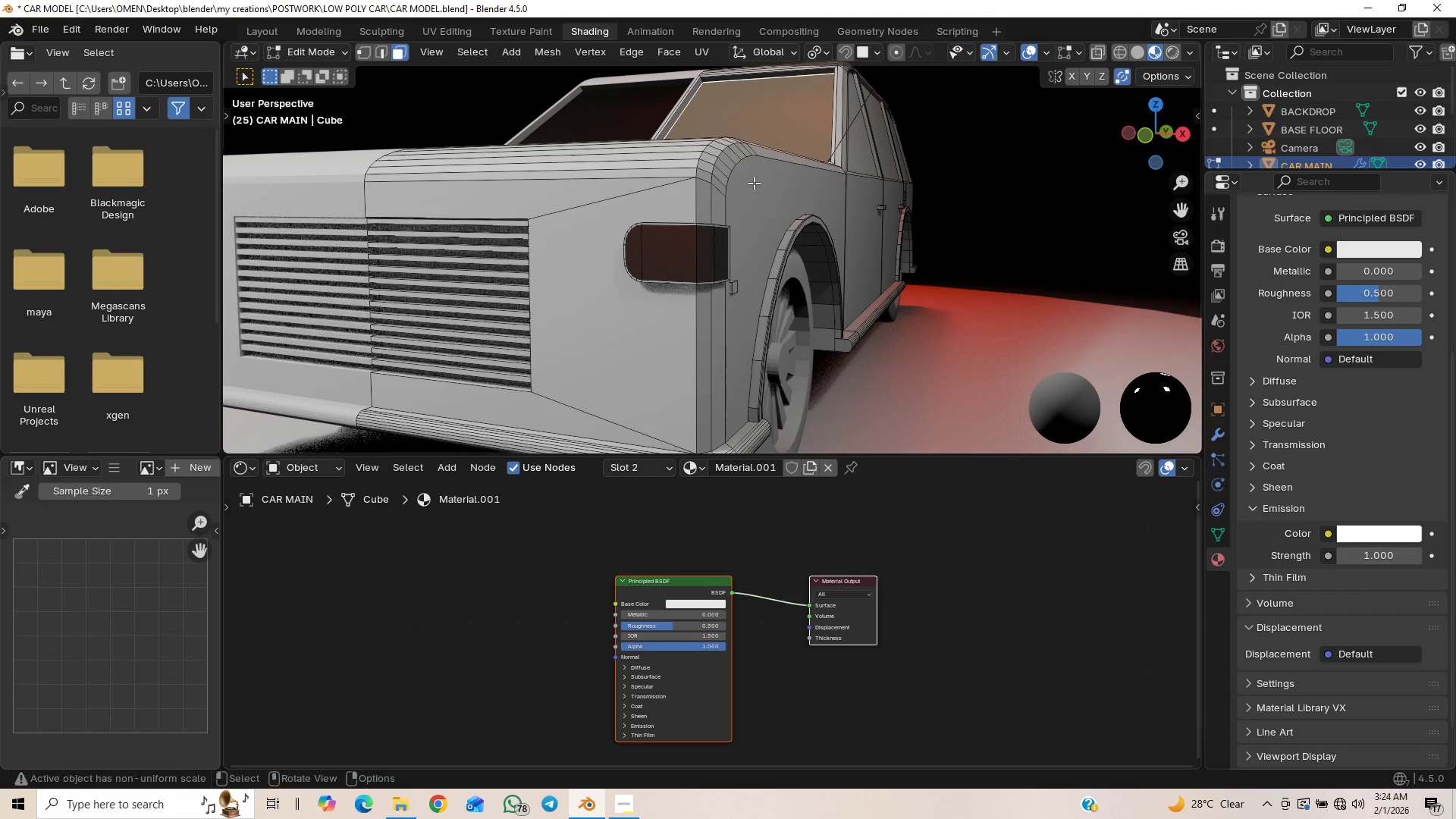 
scroll: coordinate [805, 237], scroll_direction: down, amount: 2.0
 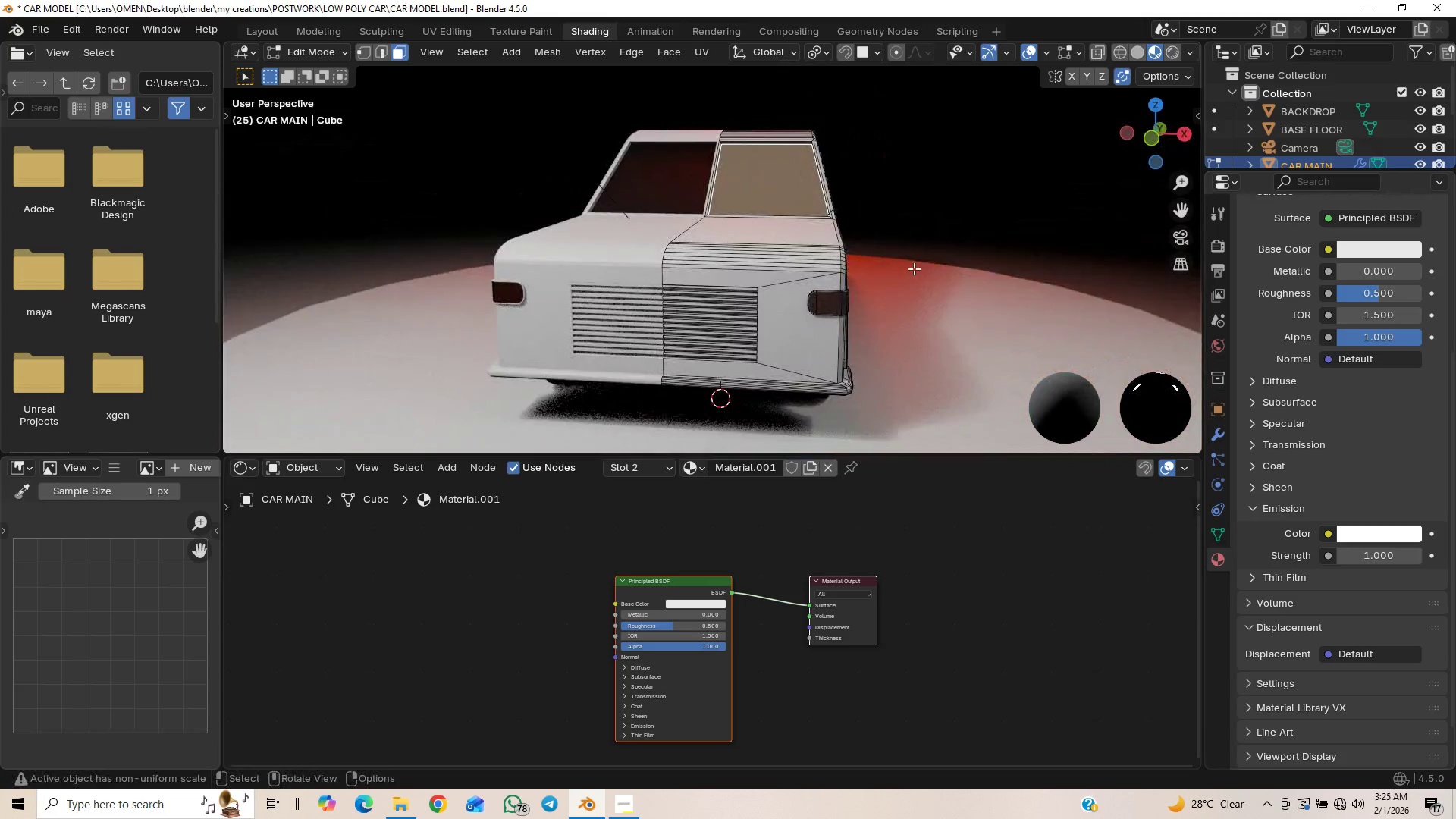 
wait(6.53)
 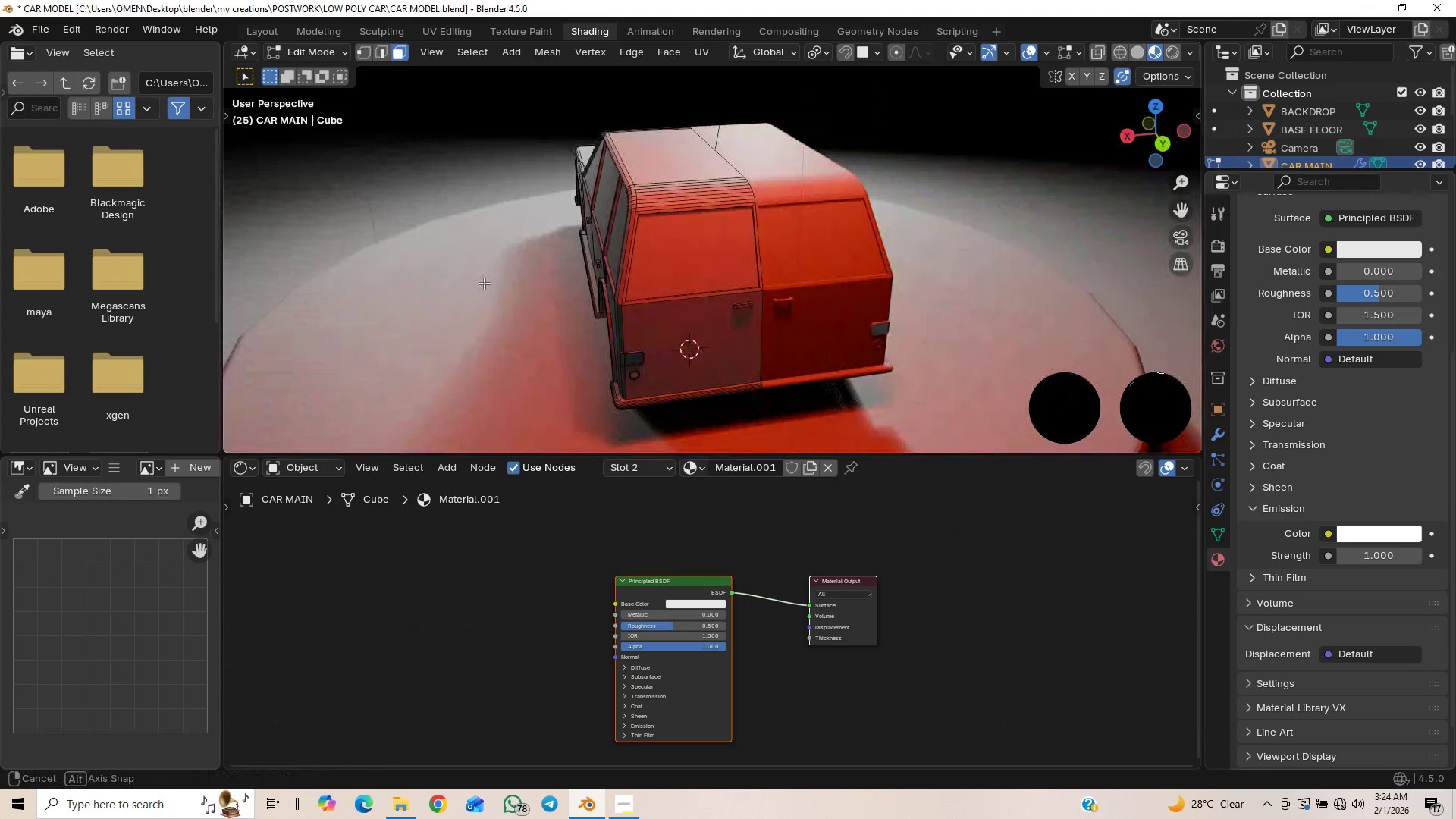 
scroll: coordinate [902, 334], scroll_direction: up, amount: 2.0
 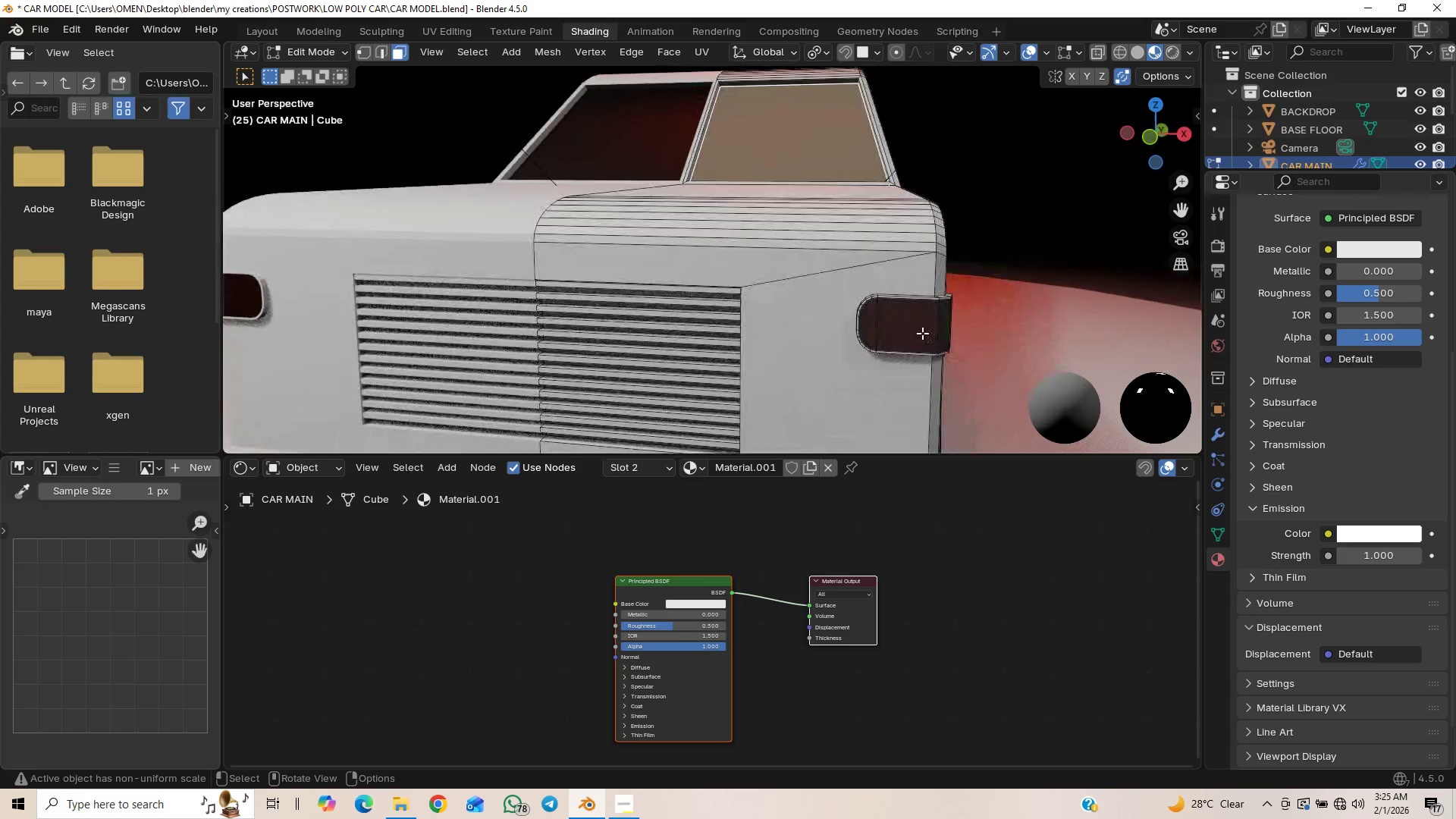 
left_click([917, 328])
 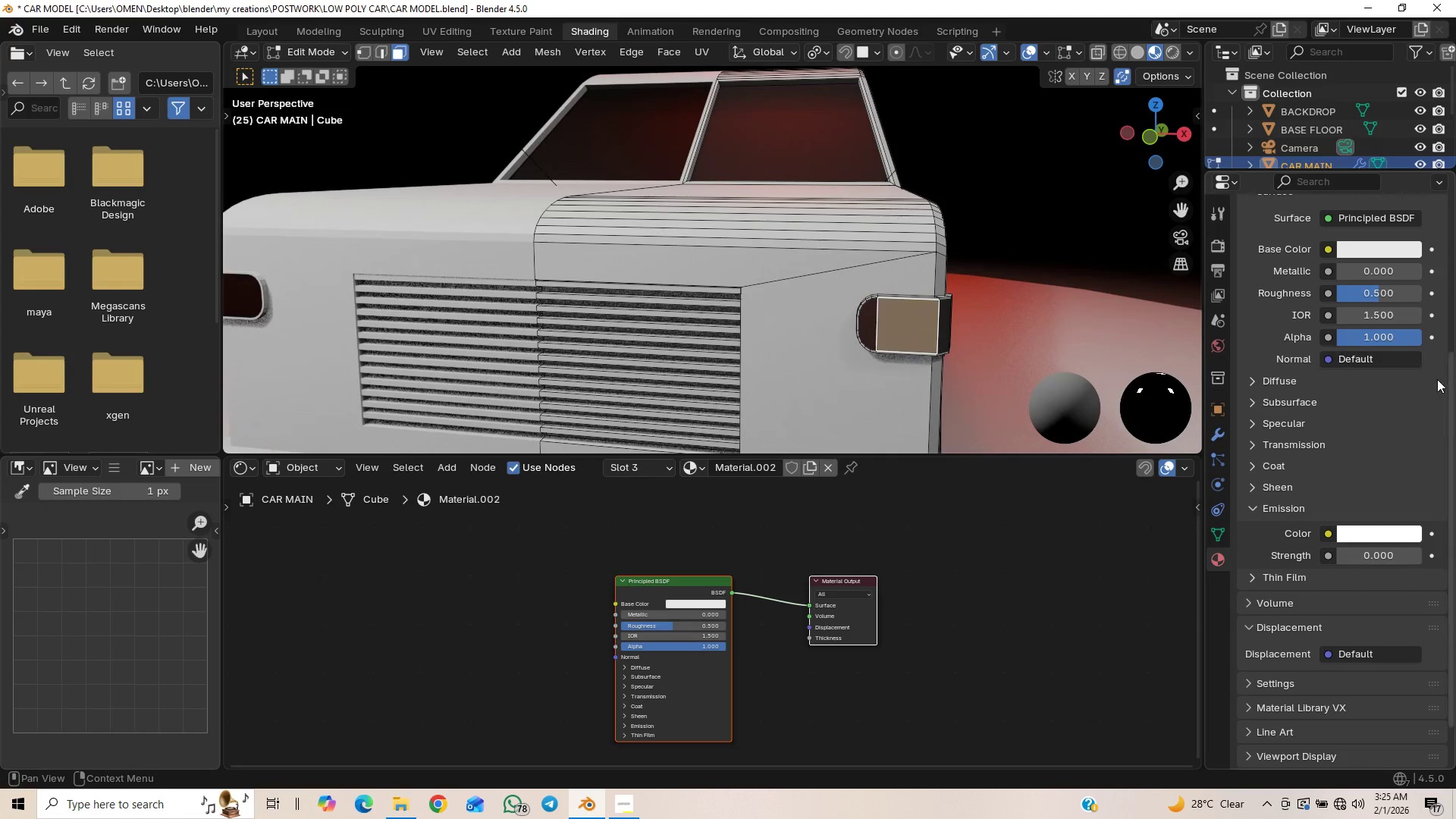 
left_click_drag(start_coordinate=[1453, 377], to_coordinate=[1454, 142])
 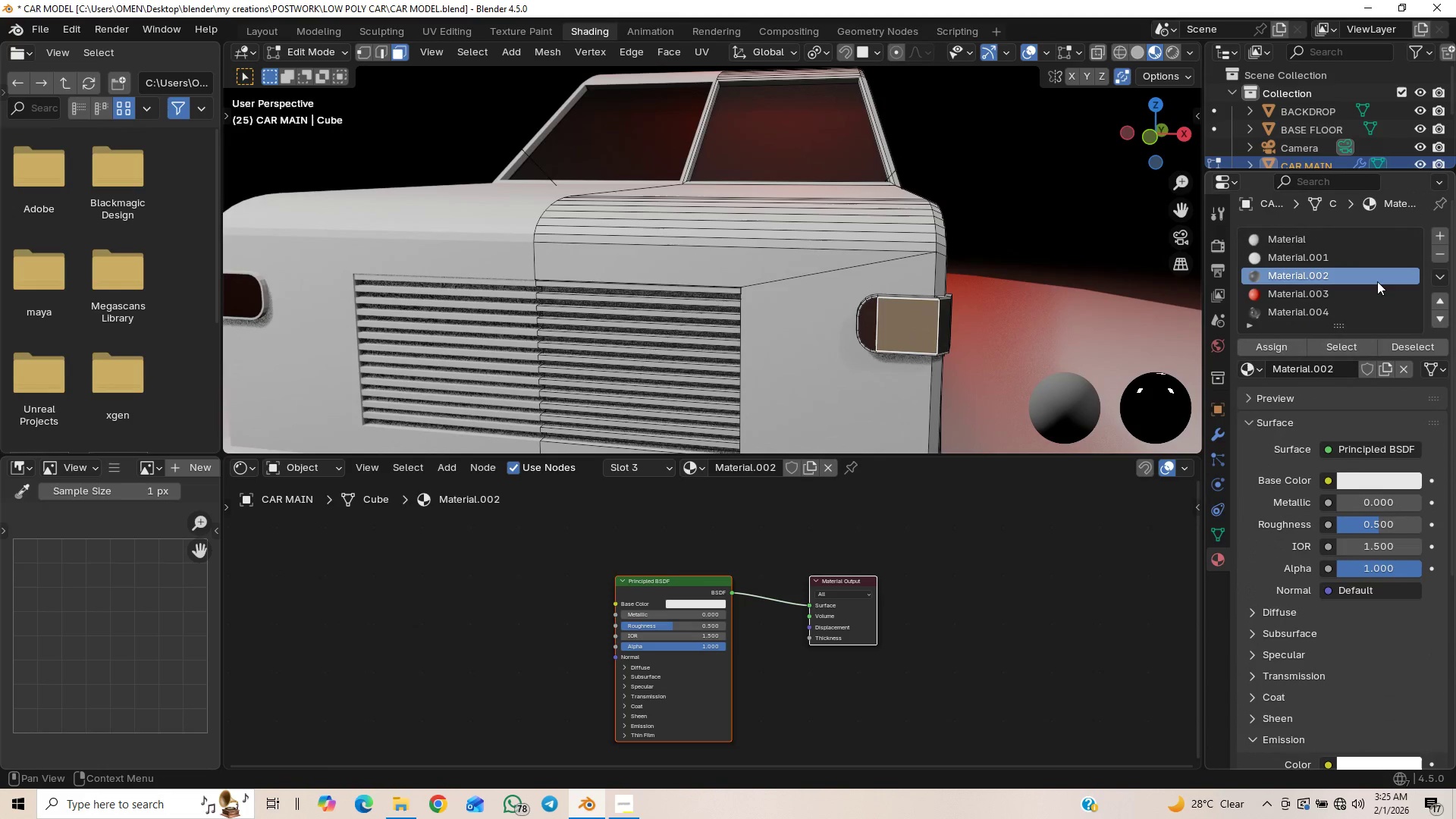 
left_click([1349, 311])
 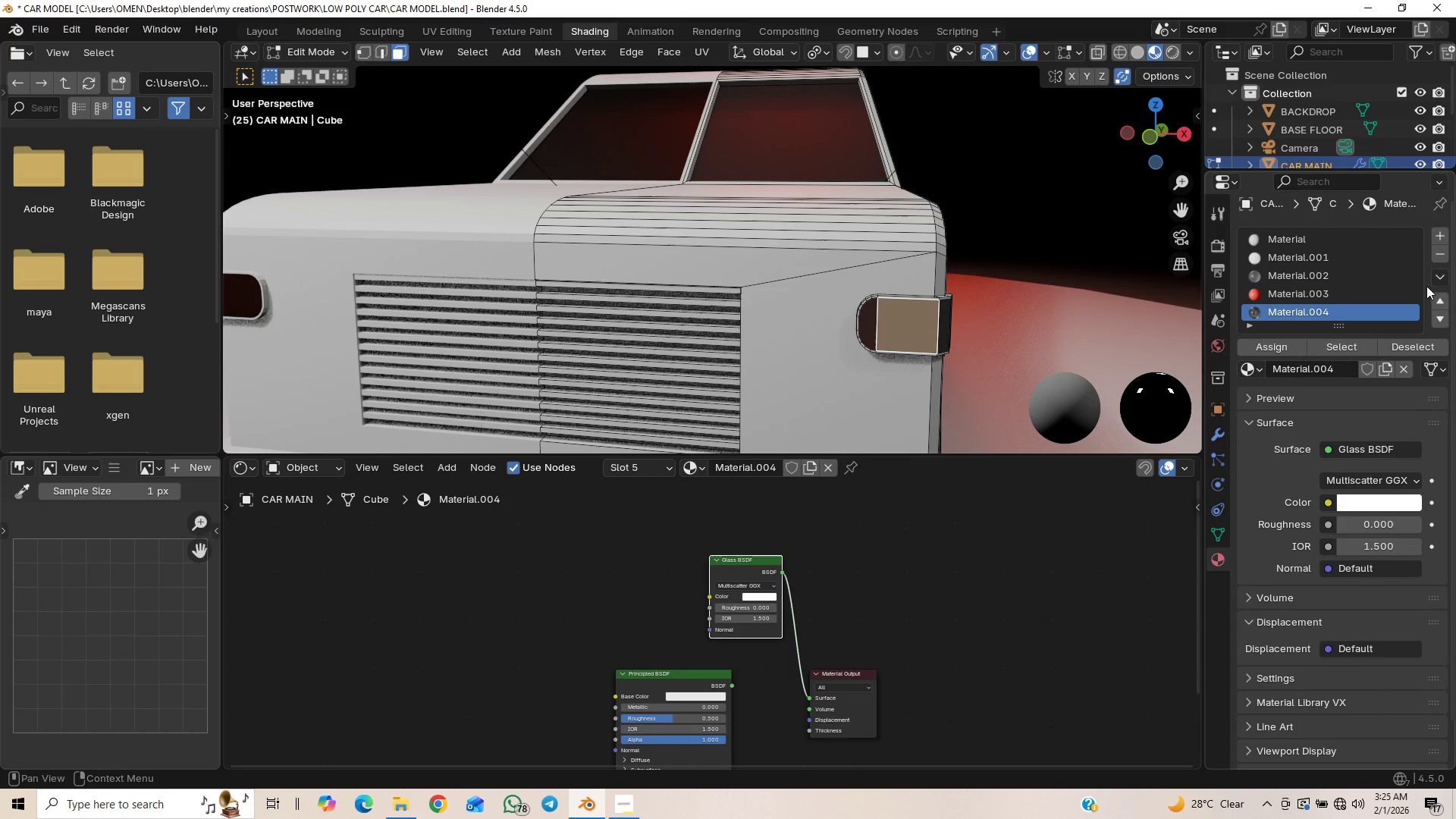 
left_click([1436, 279])
 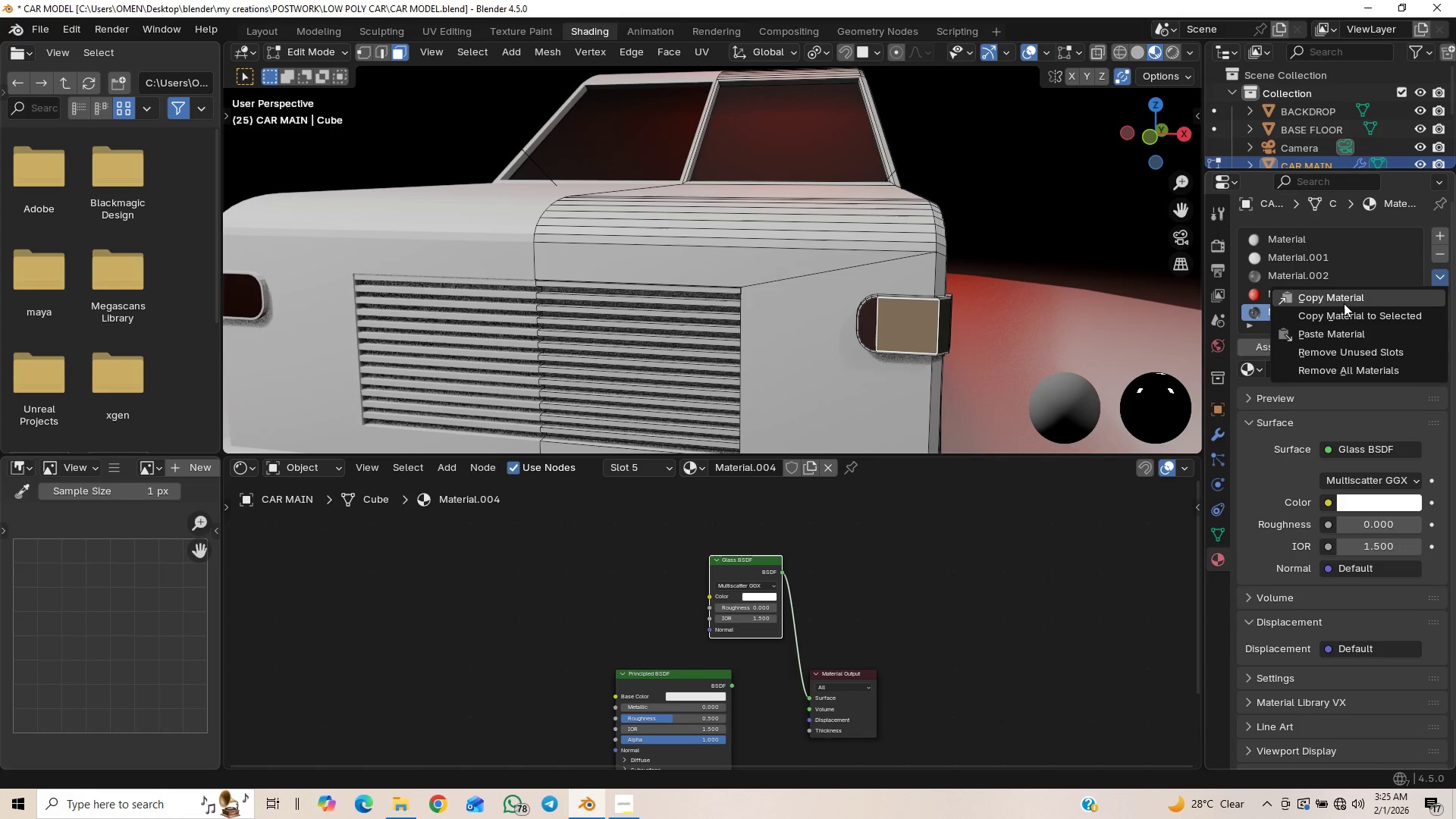 
left_click([1346, 297])
 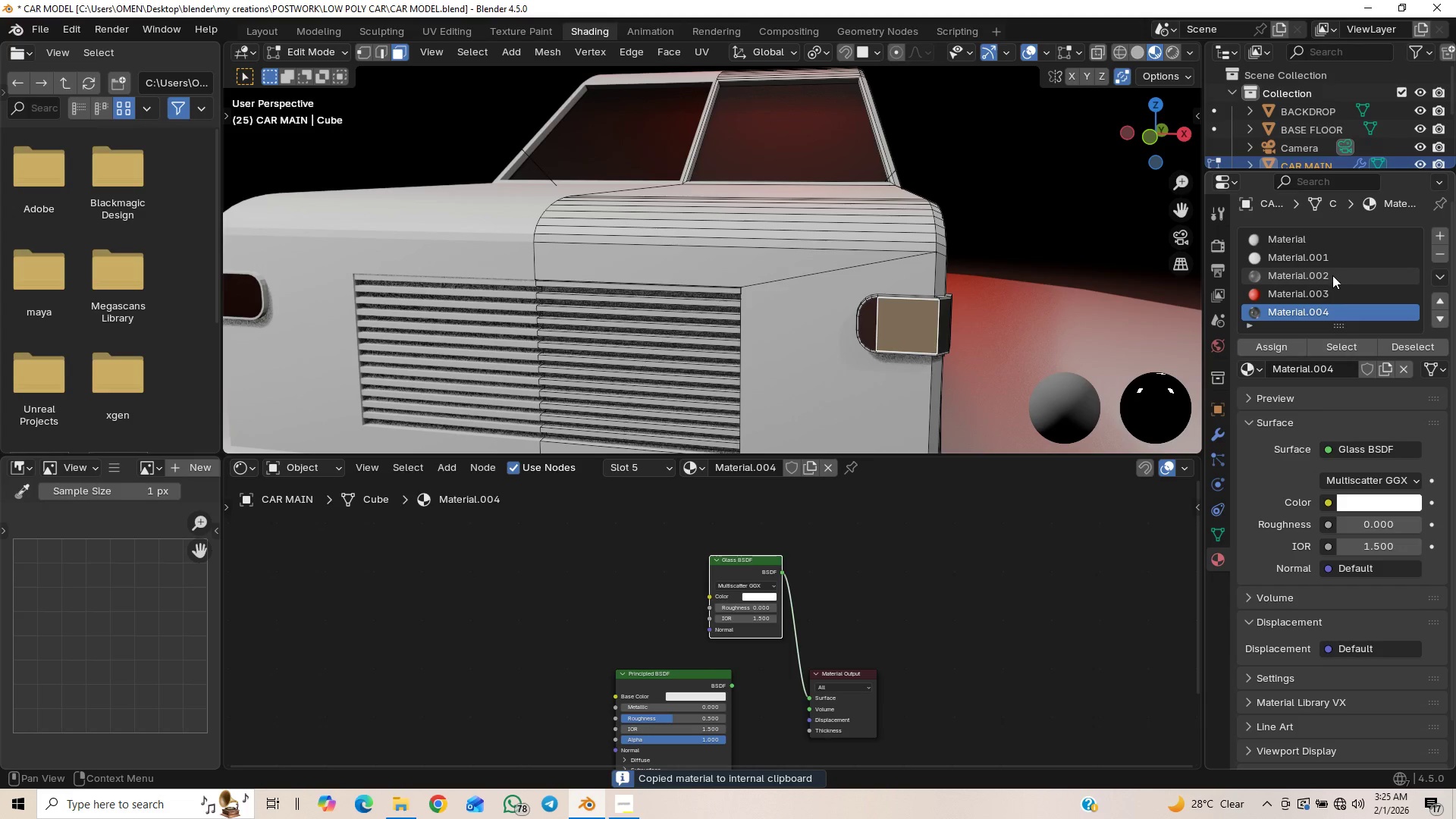 
left_click([1331, 273])
 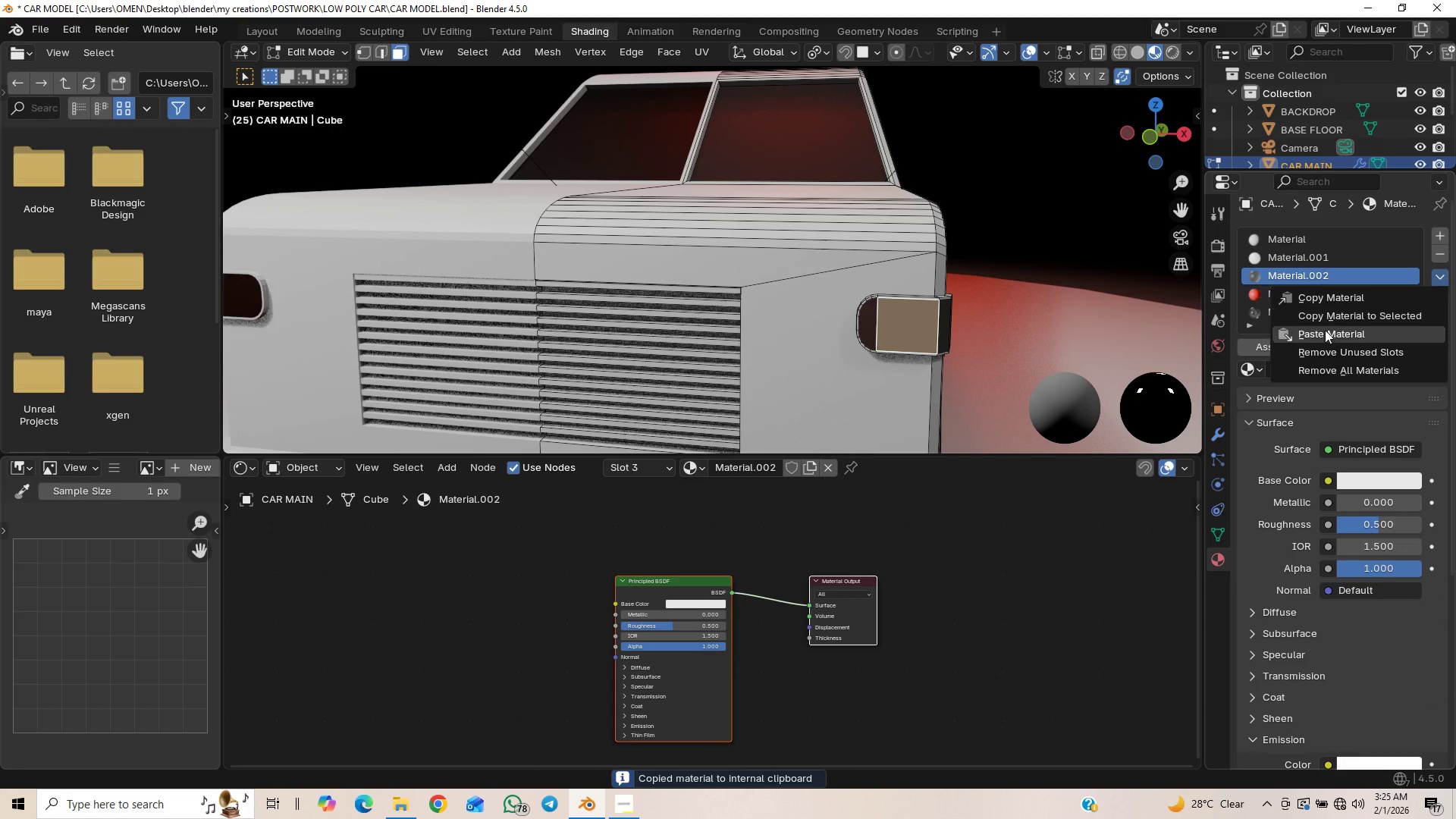 
left_click([1323, 335])
 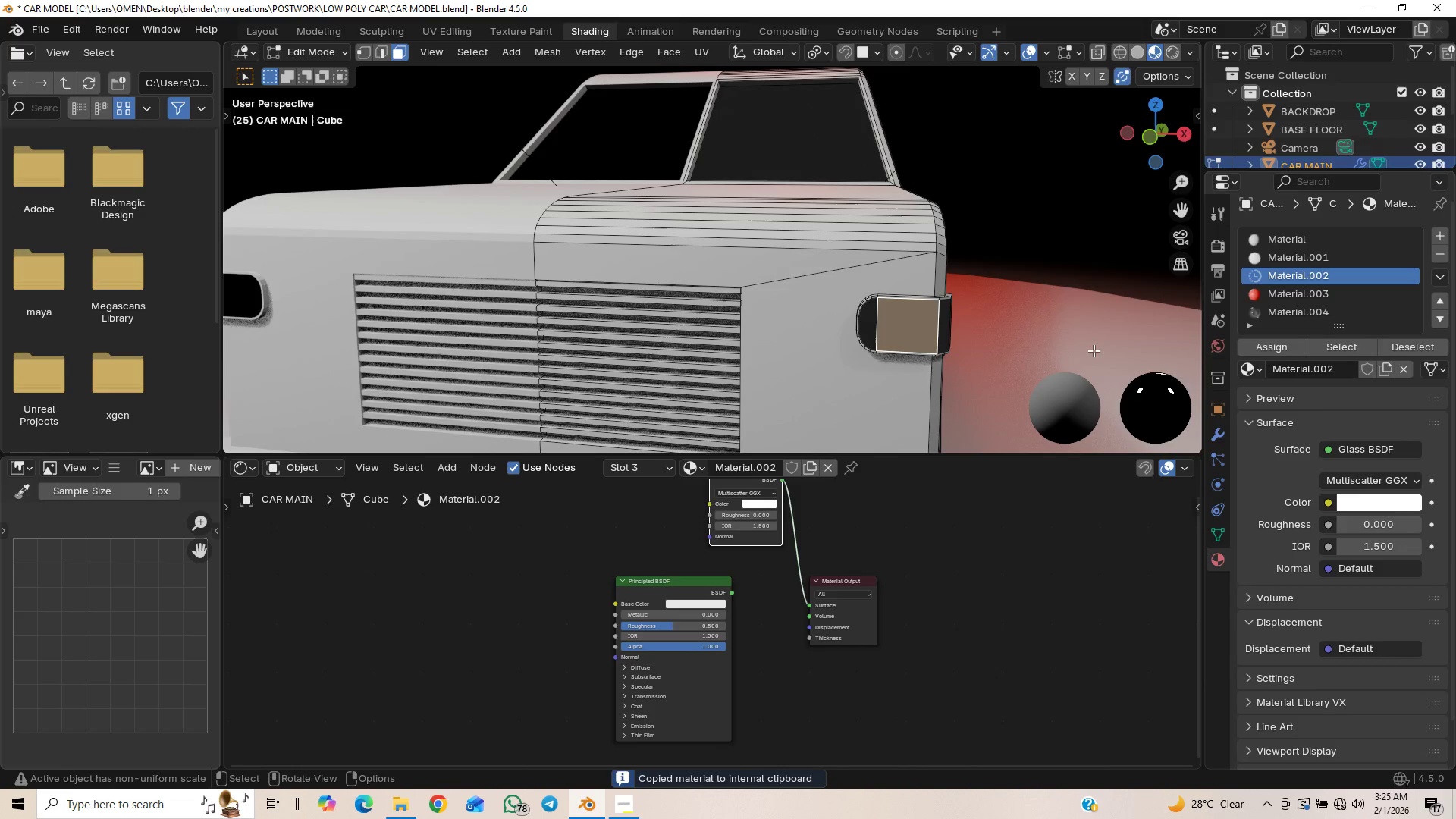 
left_click([1076, 259])
 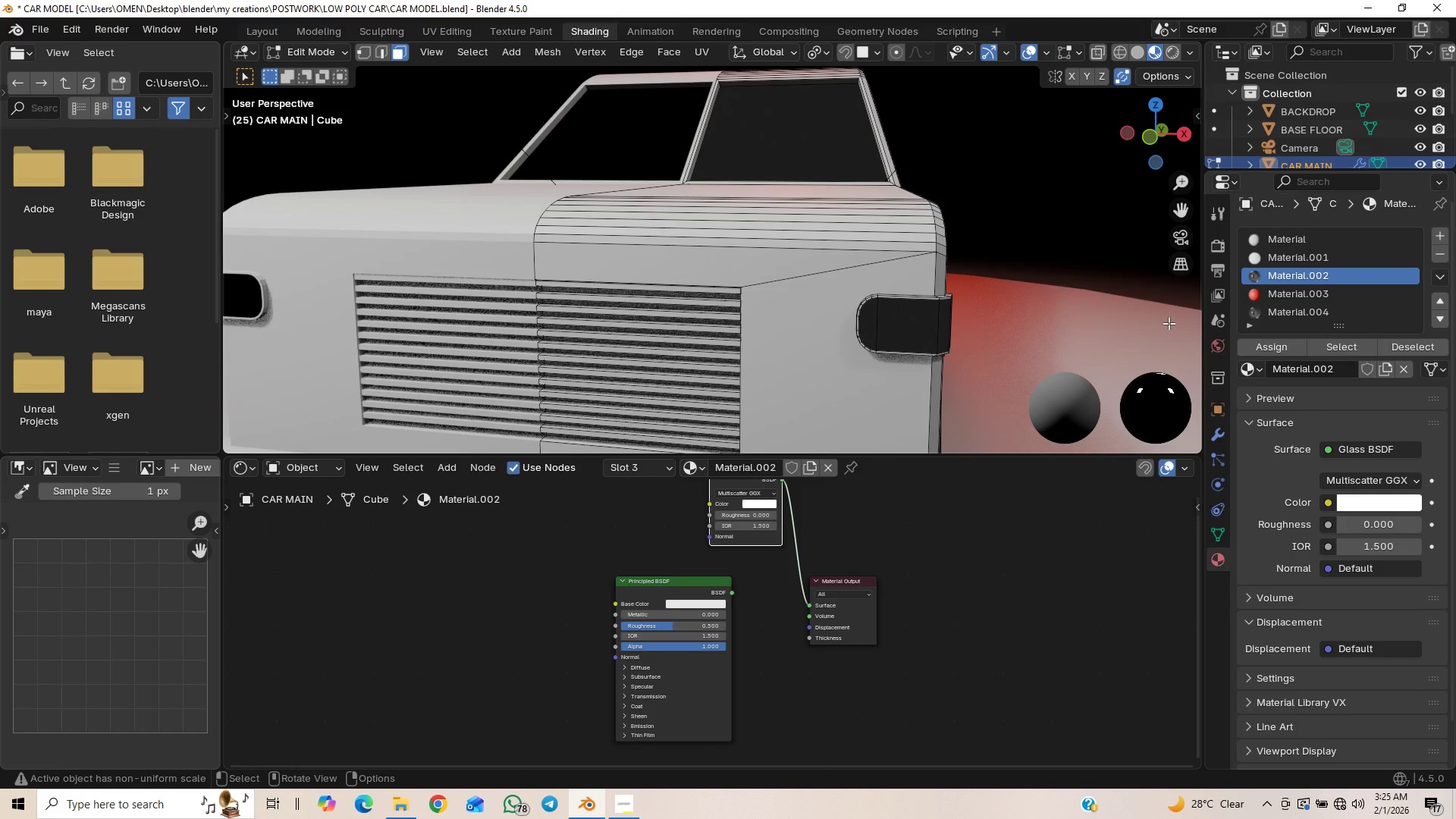 
hold_key(key=ControlLeft, duration=1.19)
 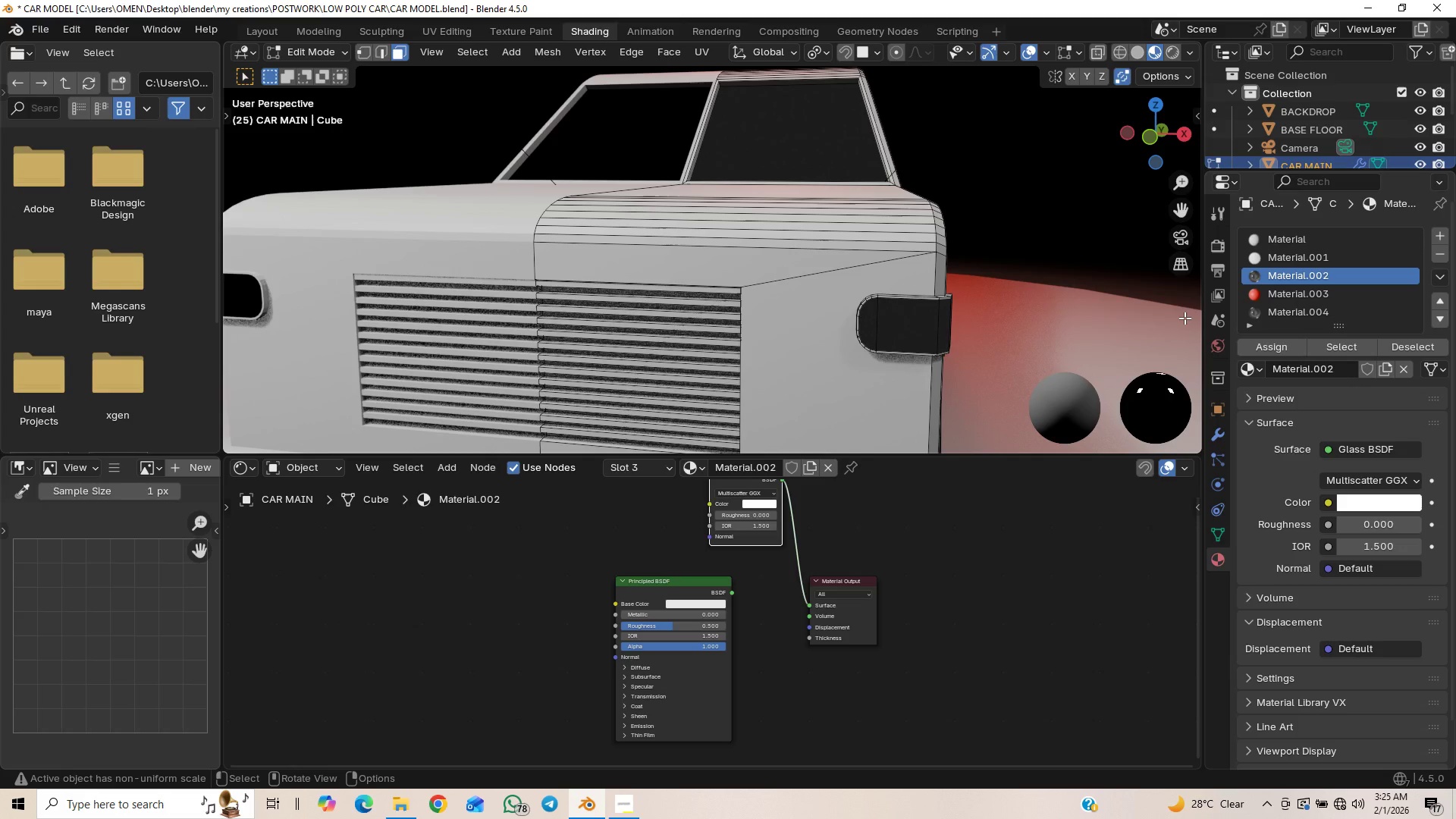 
key(Control+Z)
 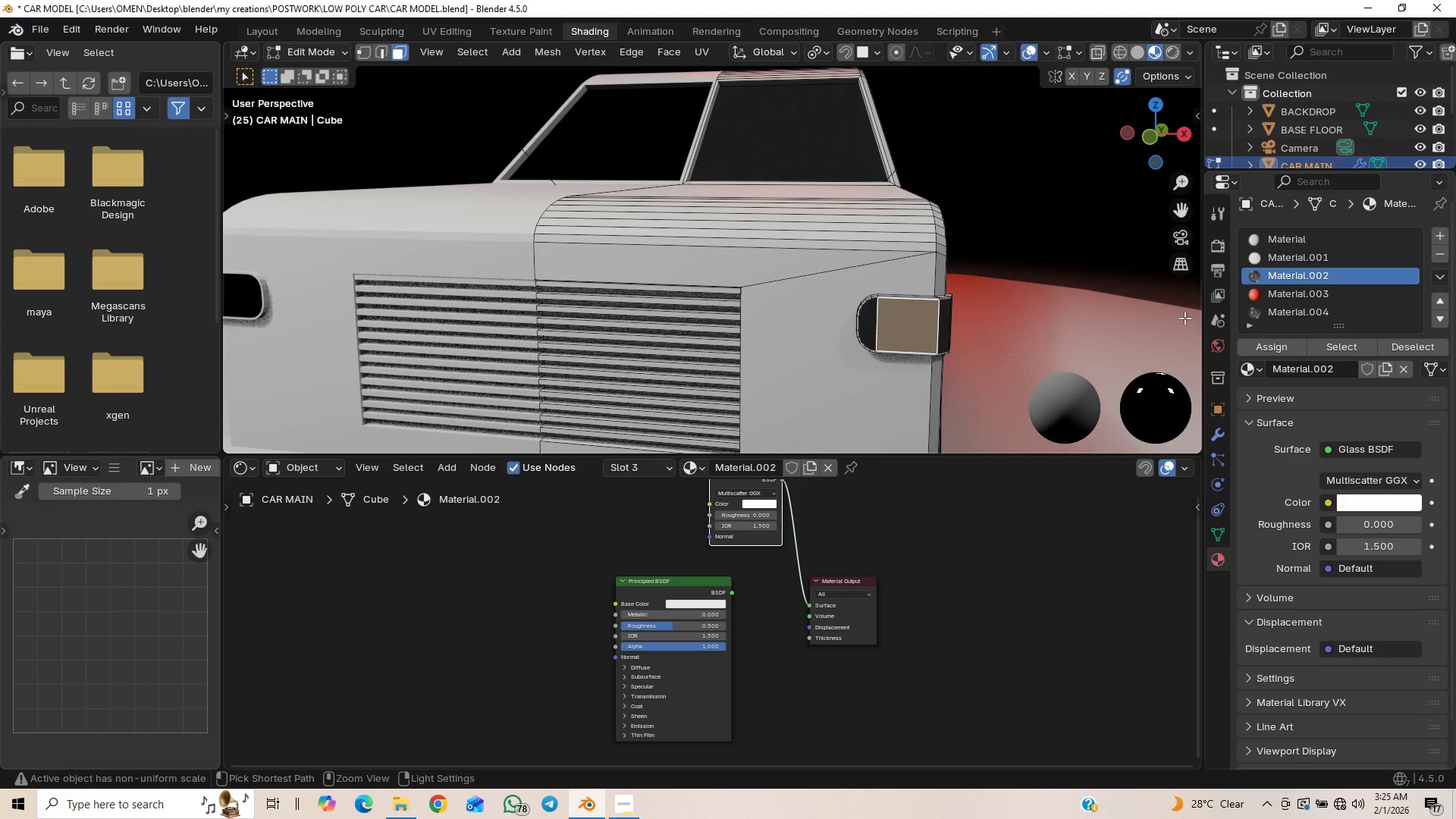 
key(Control+Z)
 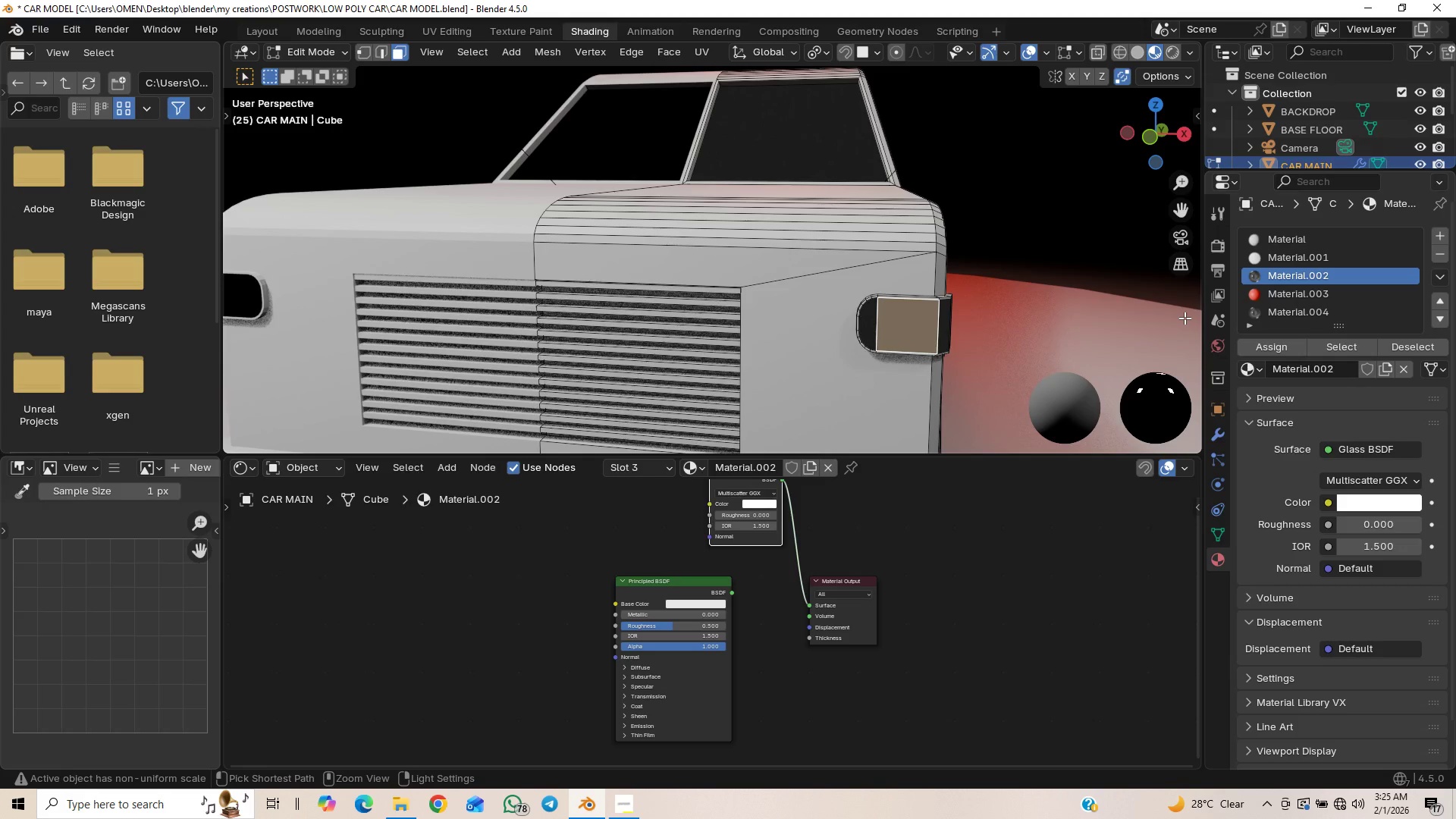 
key(Control+Z)
 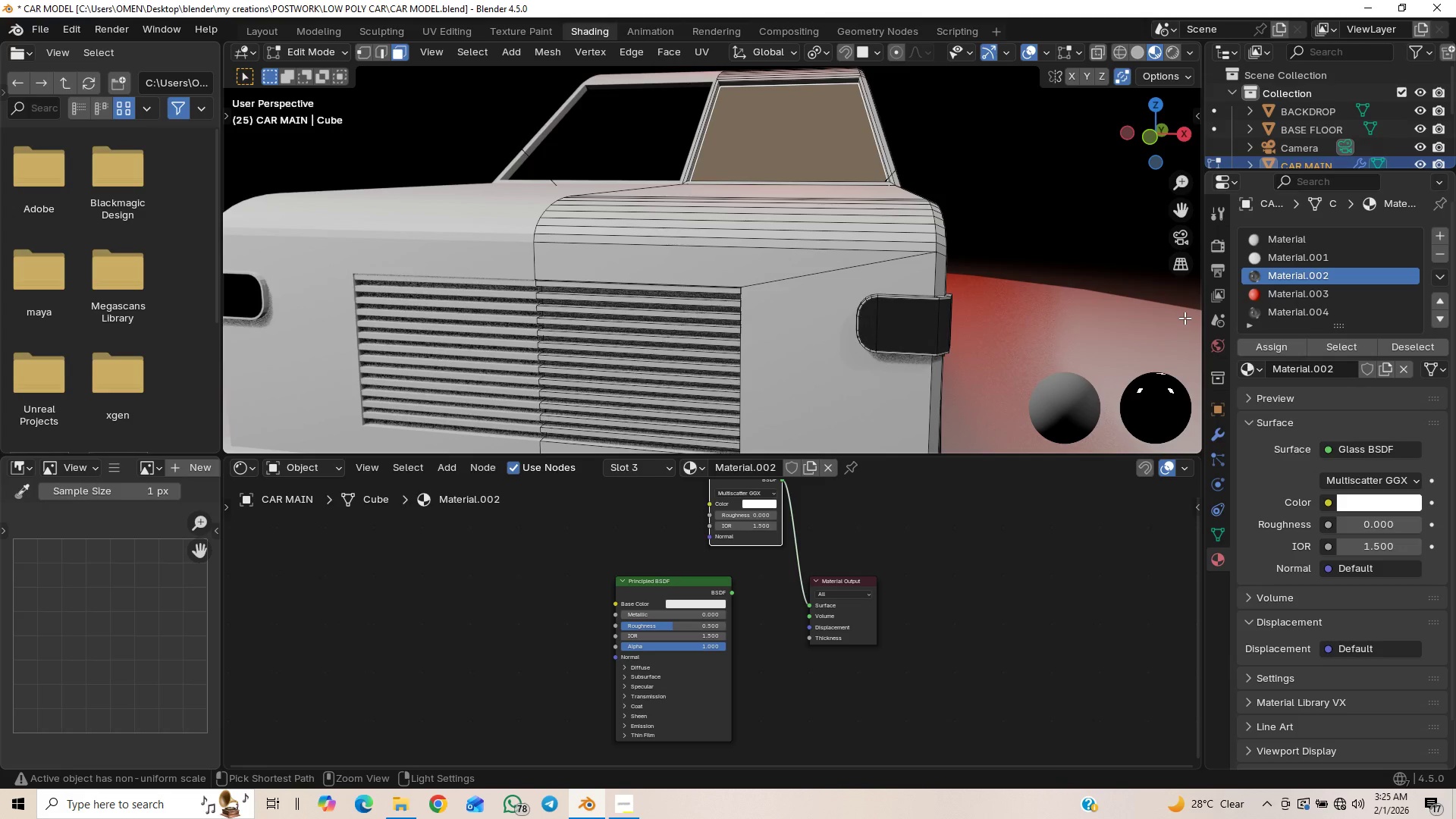 
key(Control+Z)
 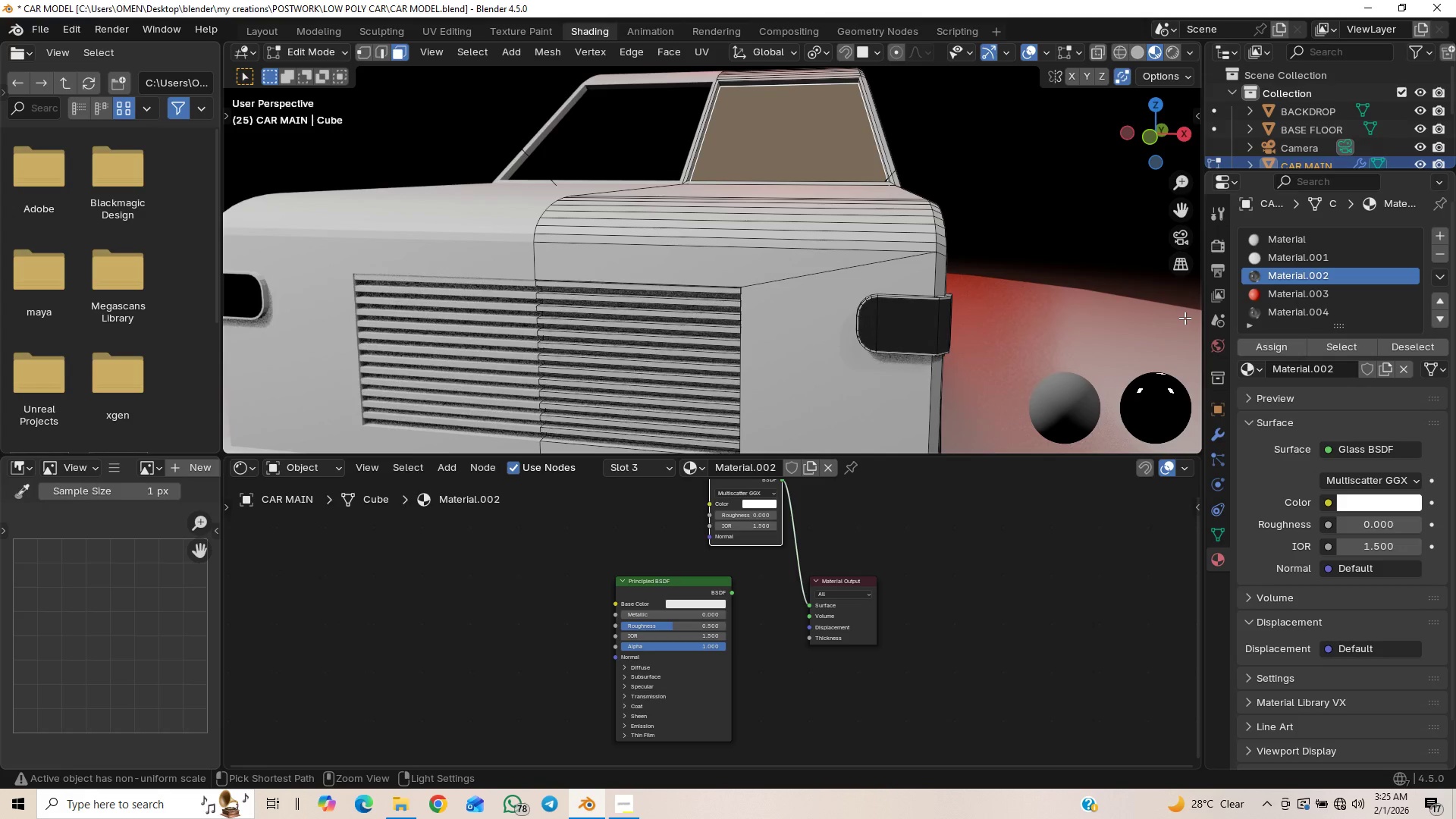 
hold_key(key=Z, duration=0.31)
 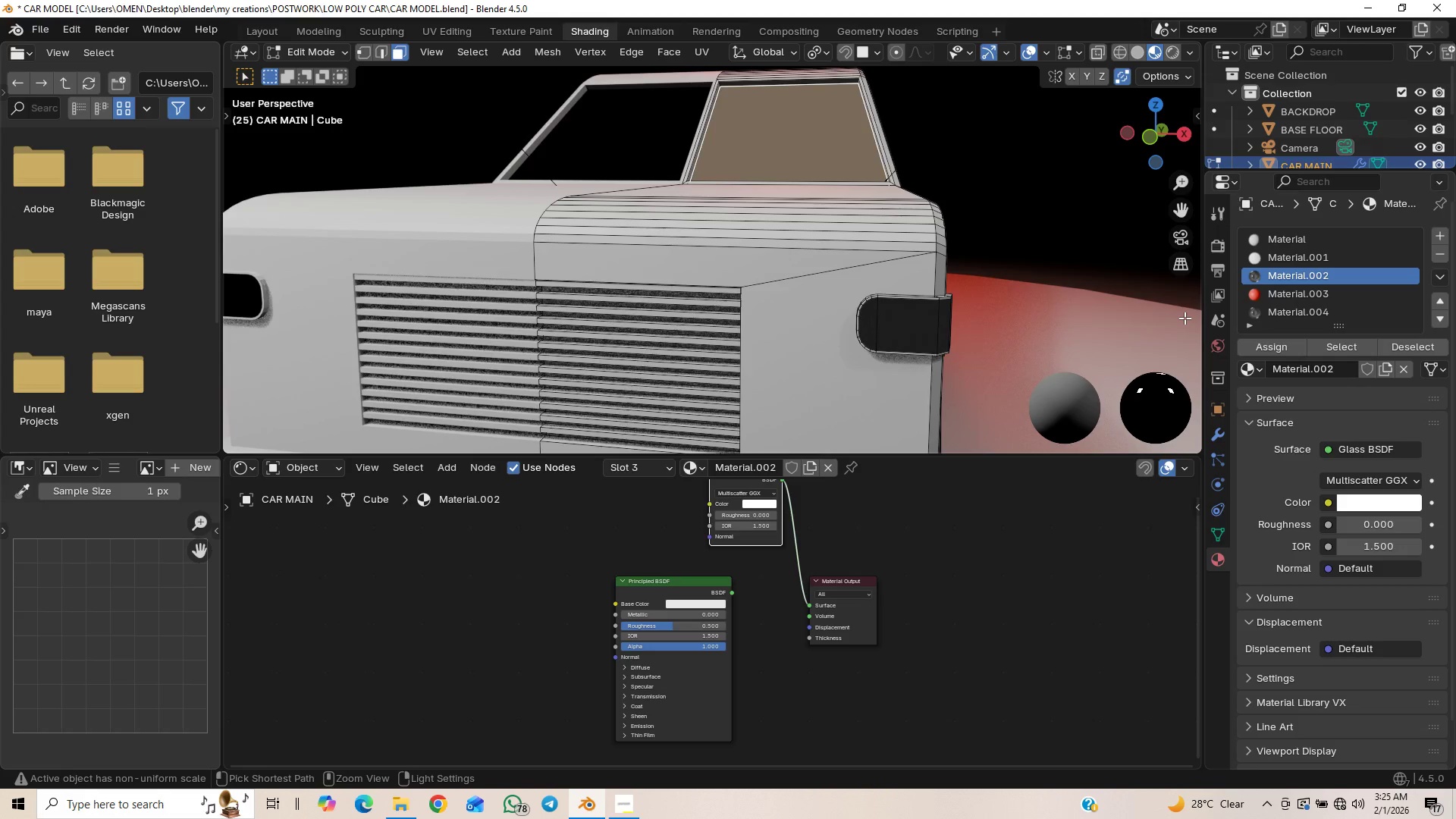 
key(Control+Z)
 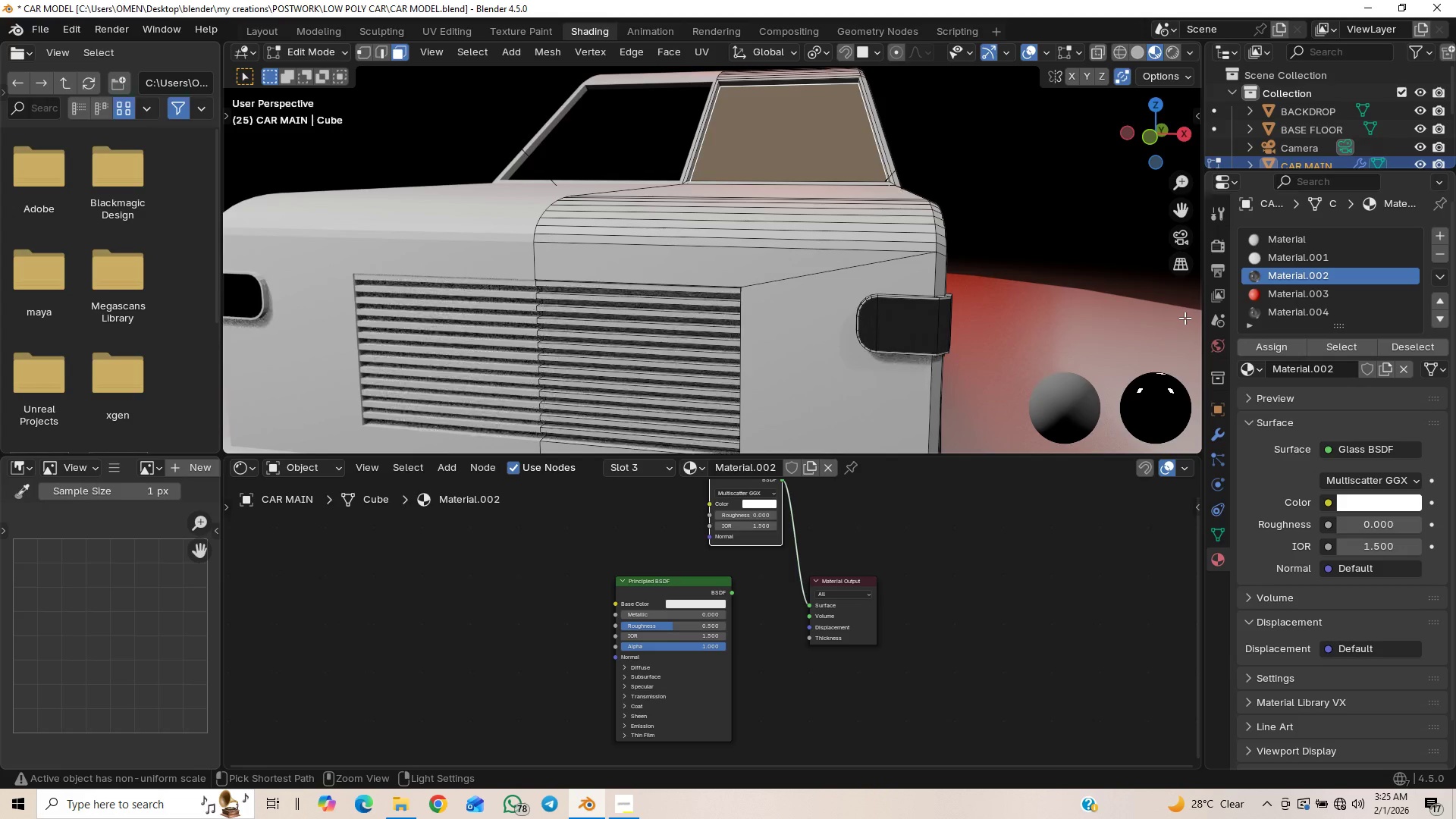 
hold_key(key=ShiftLeft, duration=0.91)
 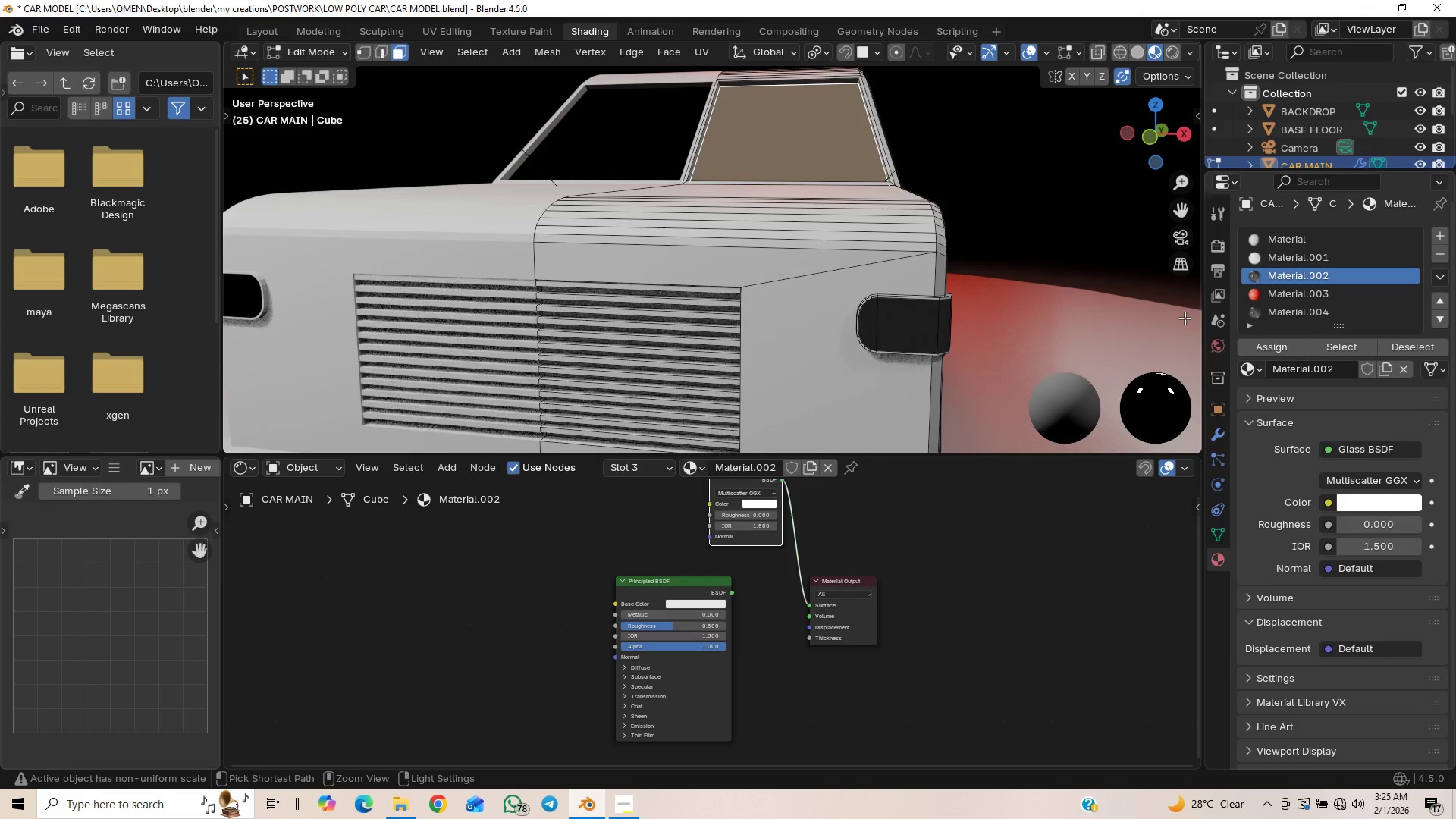 
key(Control+Z)
 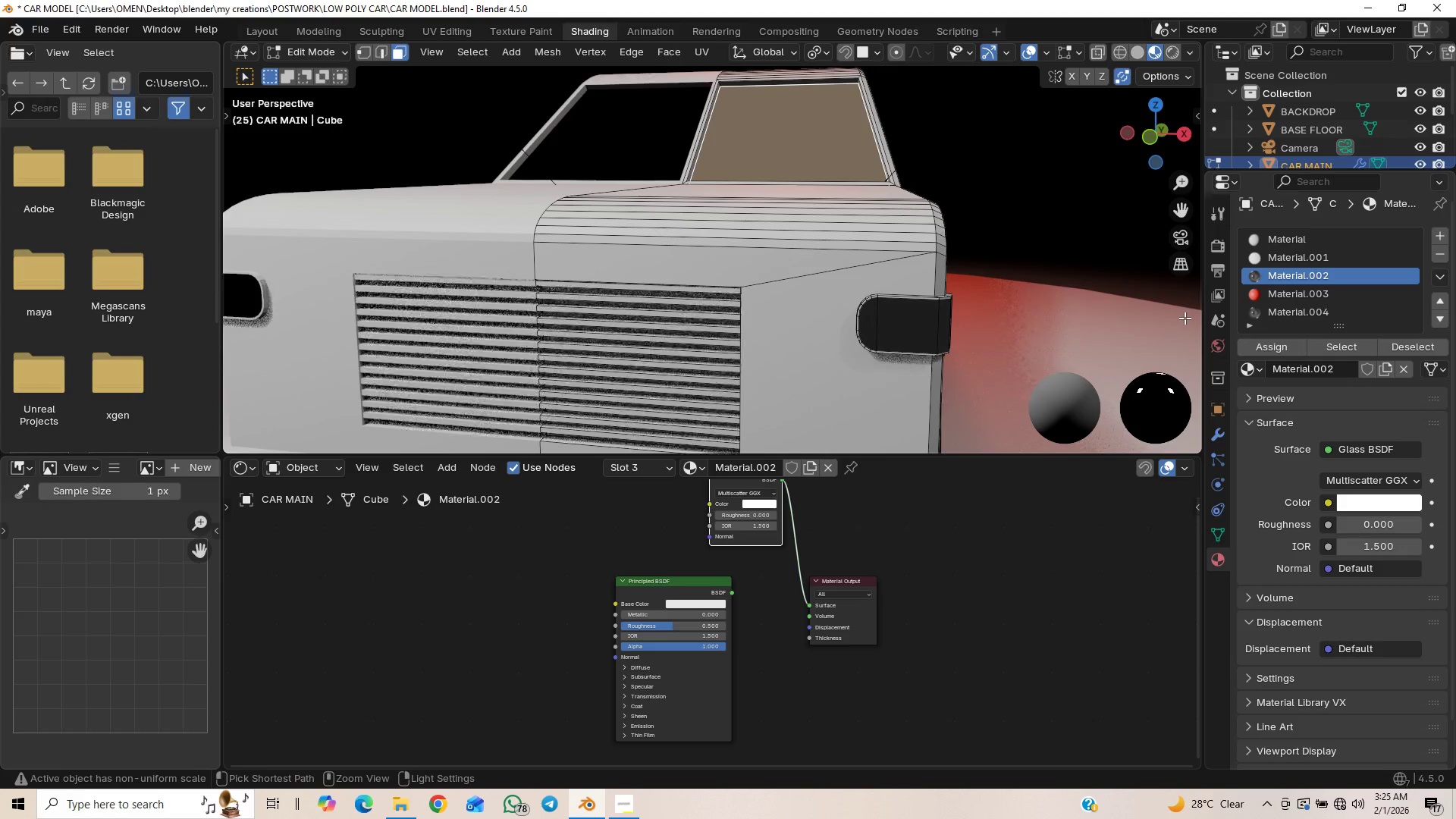 
key(Control+Z)
 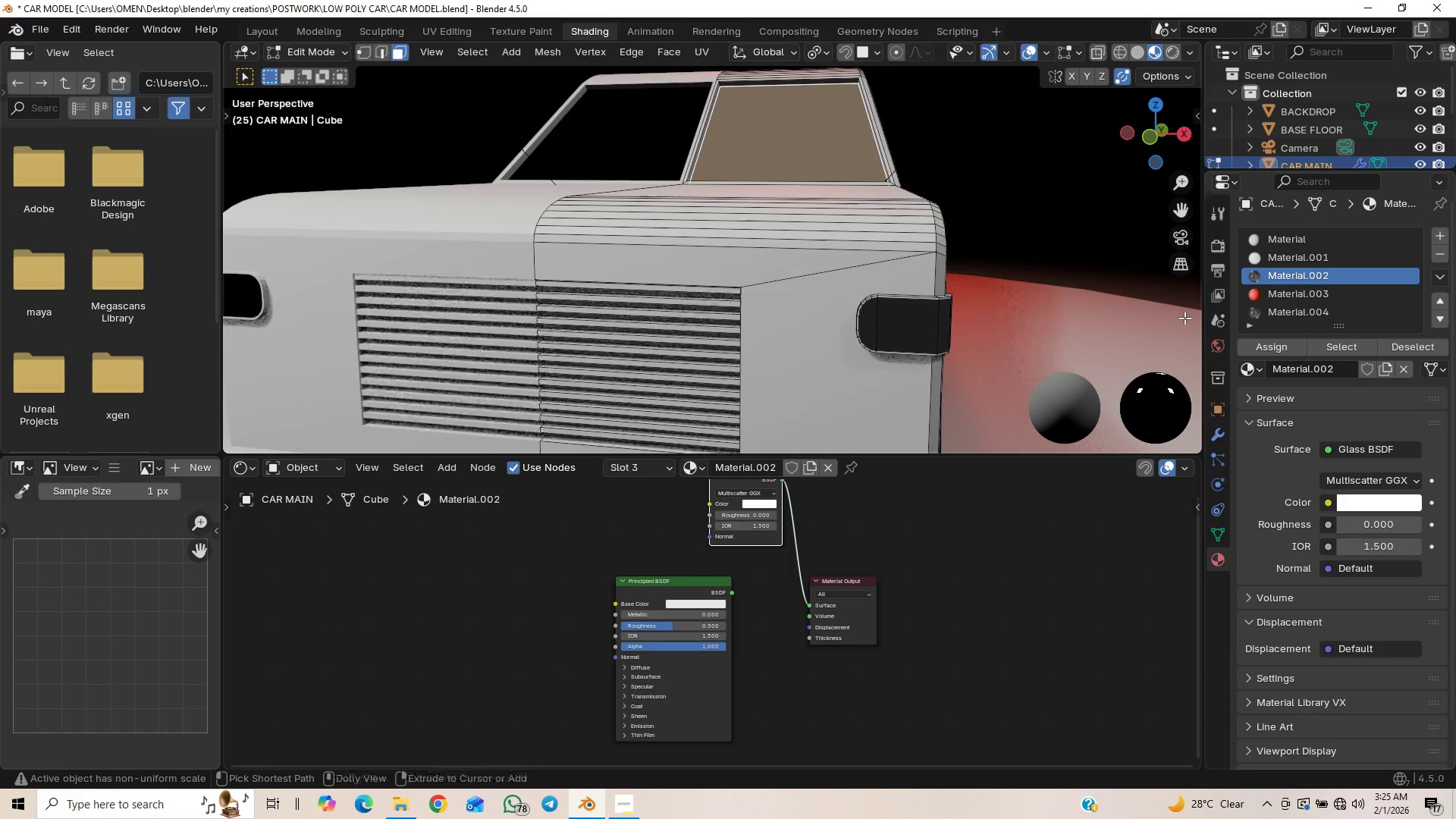 
key(Control+Shift+Z)
 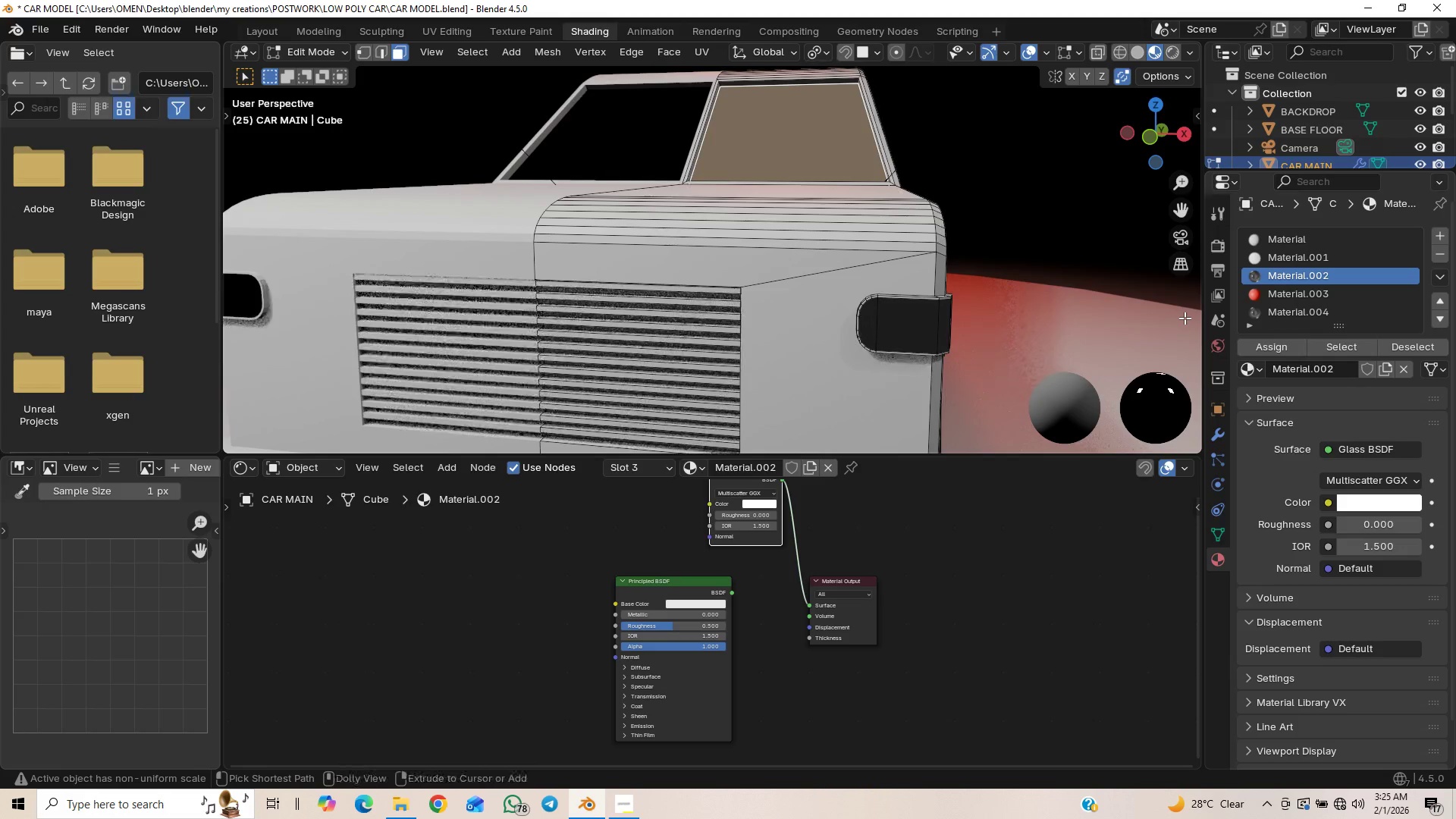 
key(Control+Shift+Z)
 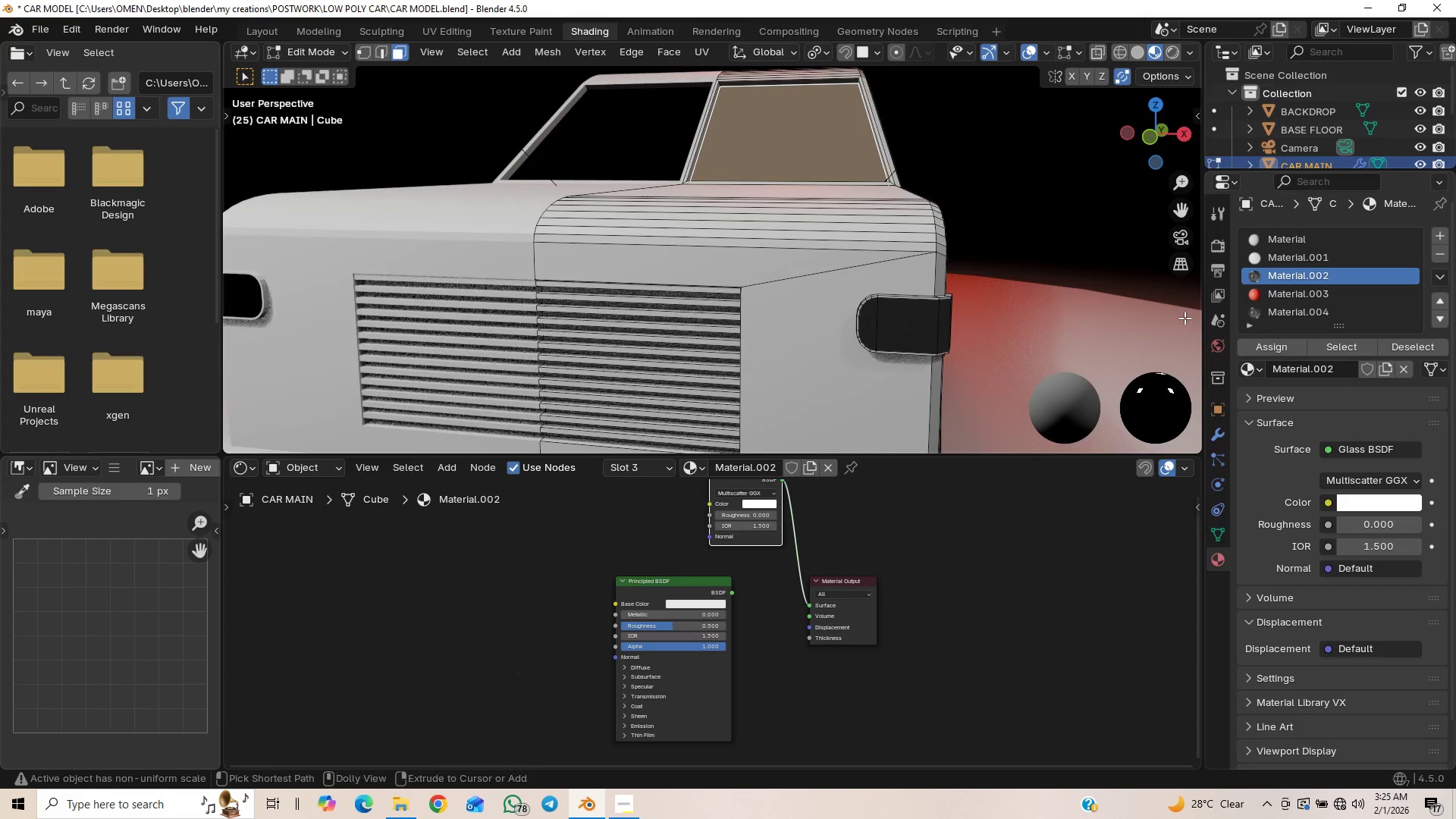 
key(Control+Shift+Z)
 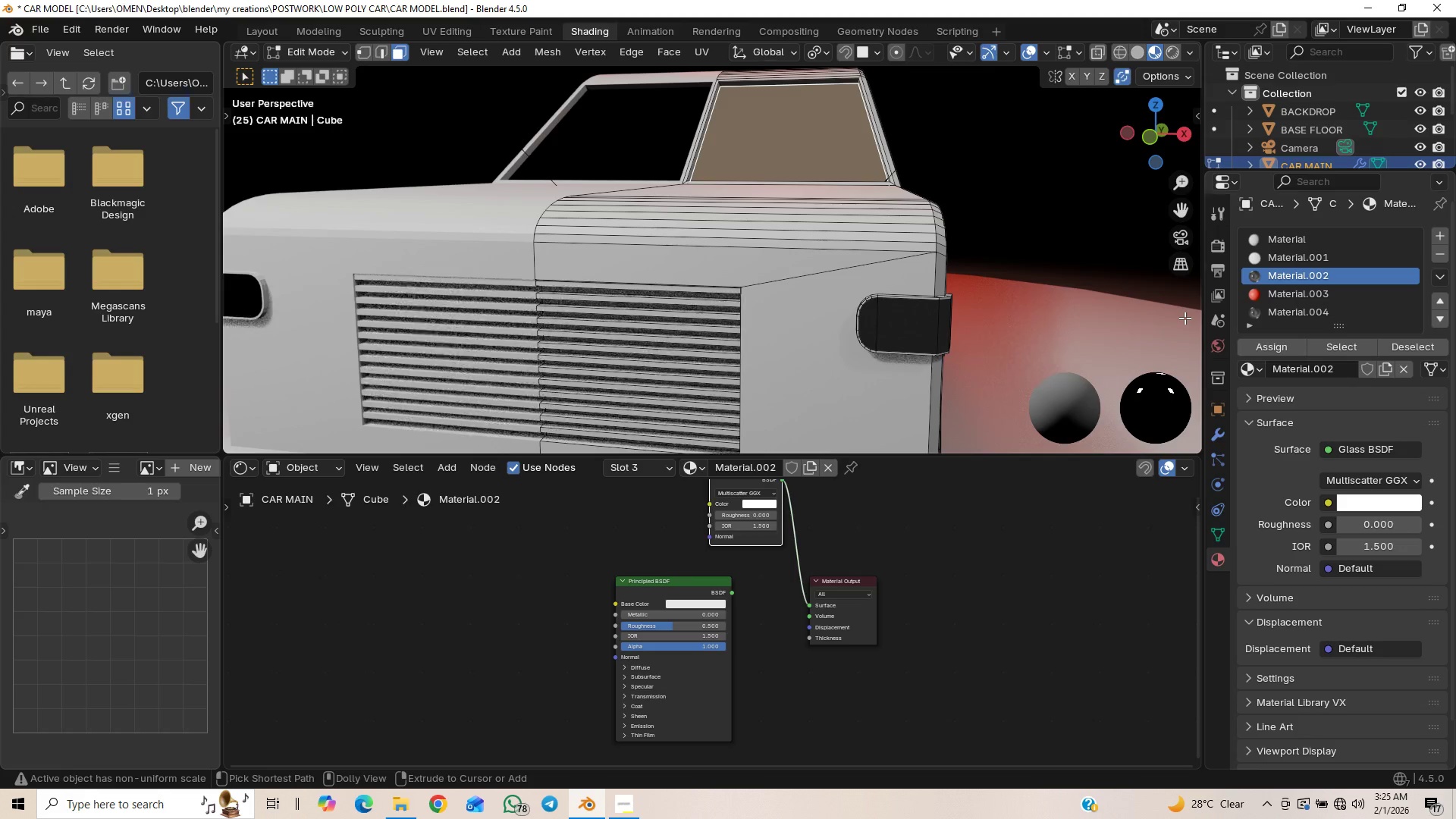 
key(Control+Shift+Z)
 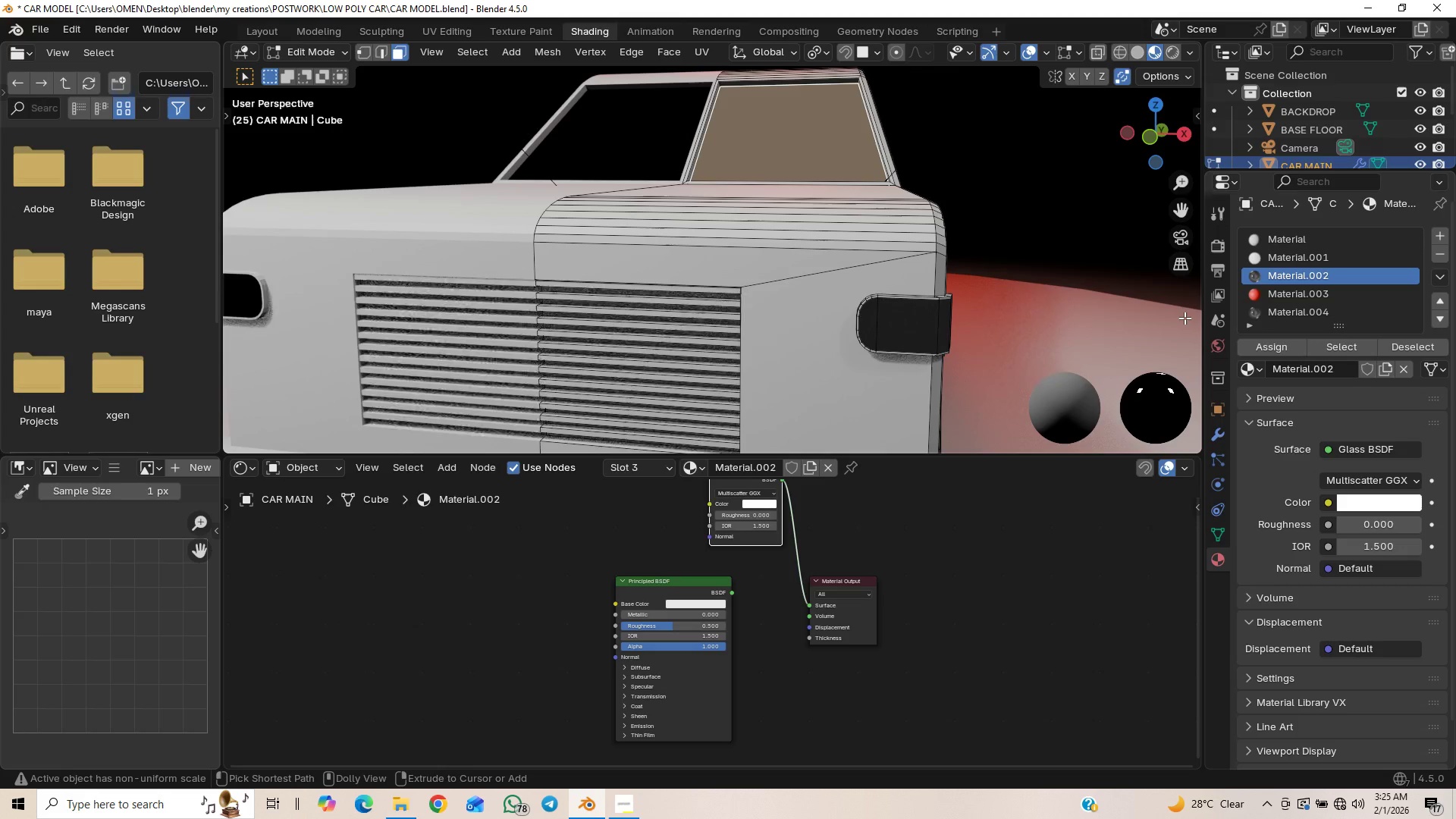 
key(Control+Shift+Z)
 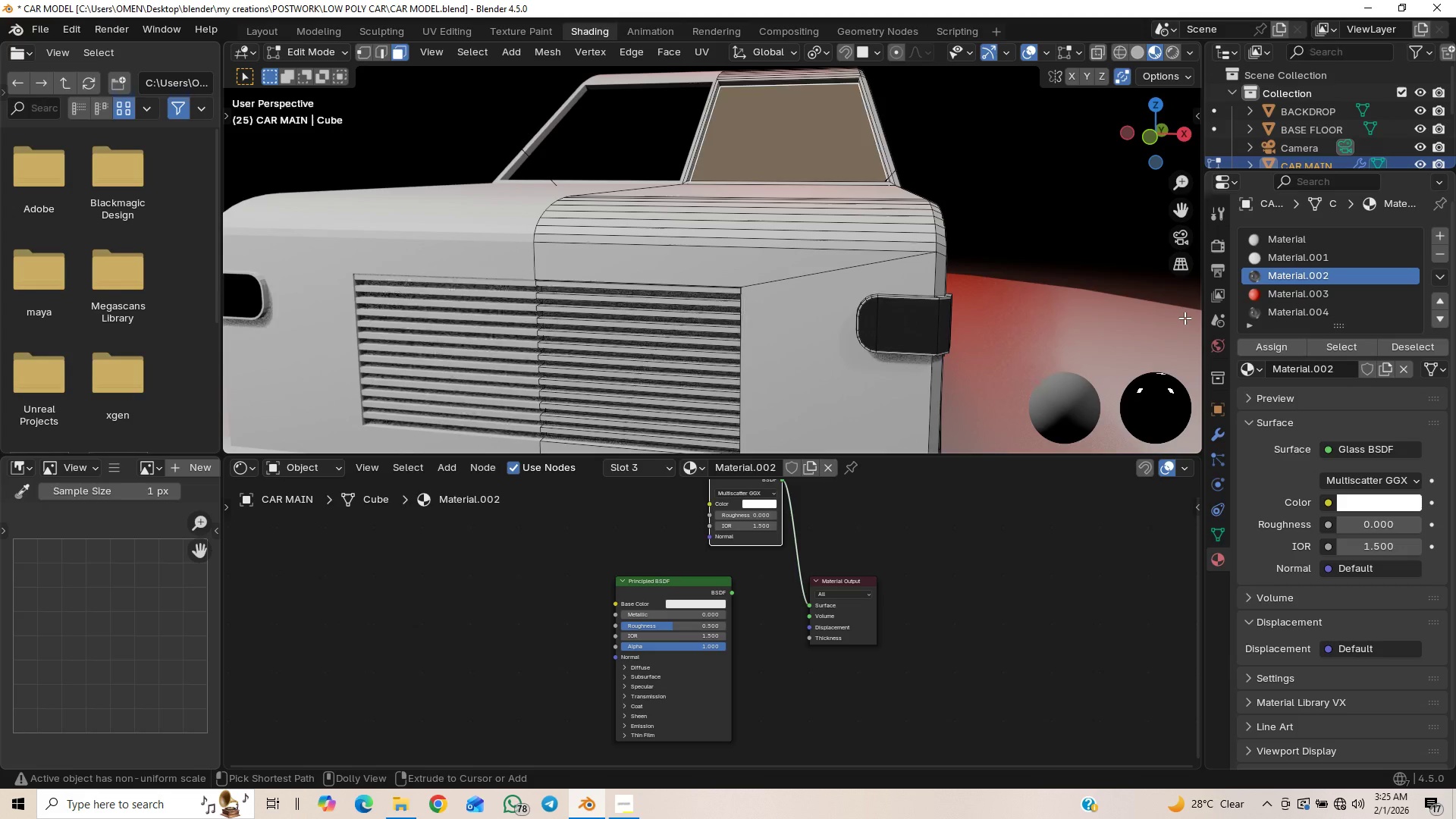 
key(Control+Shift+Z)
 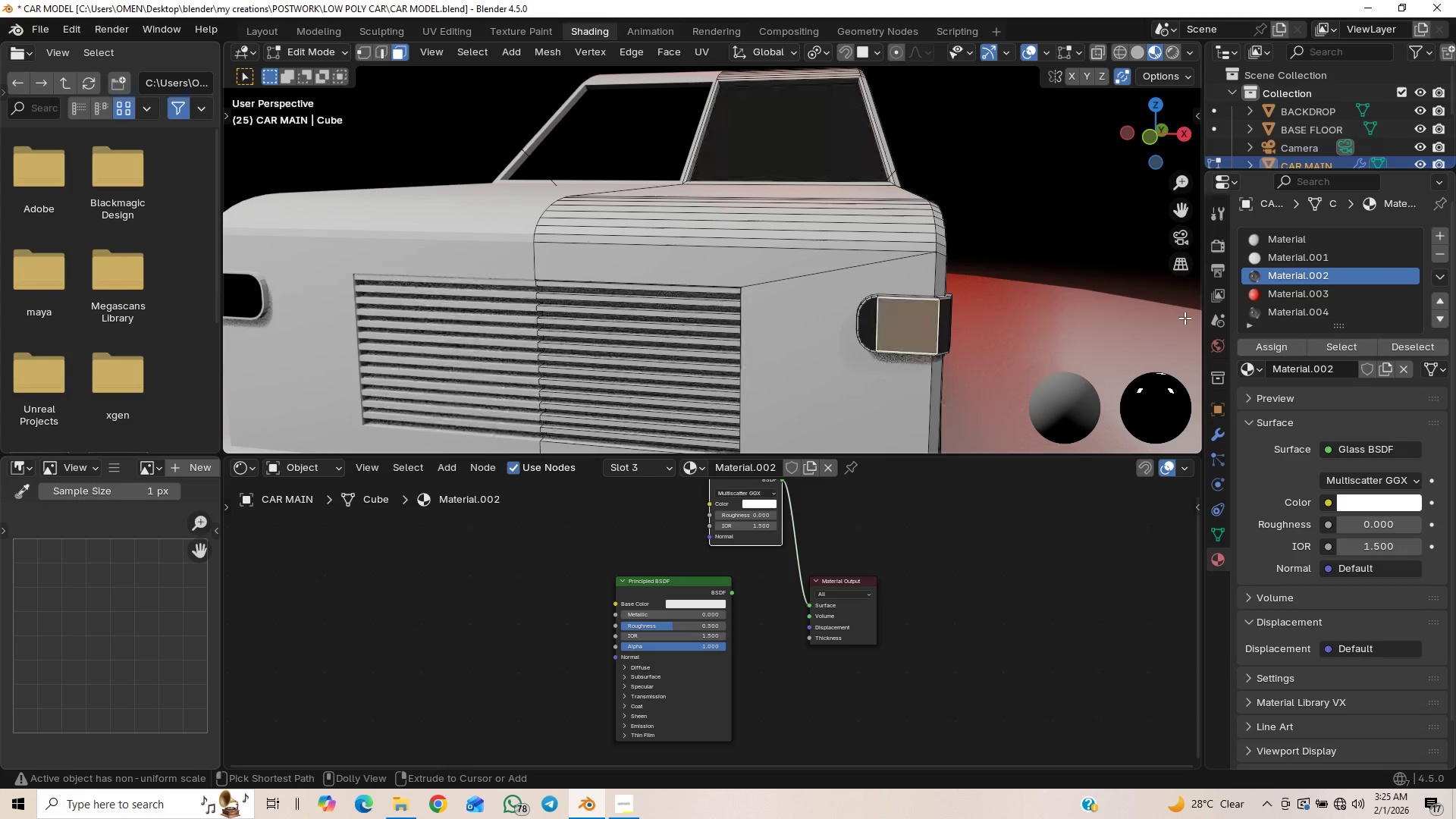 
key(Control+Shift+Z)
 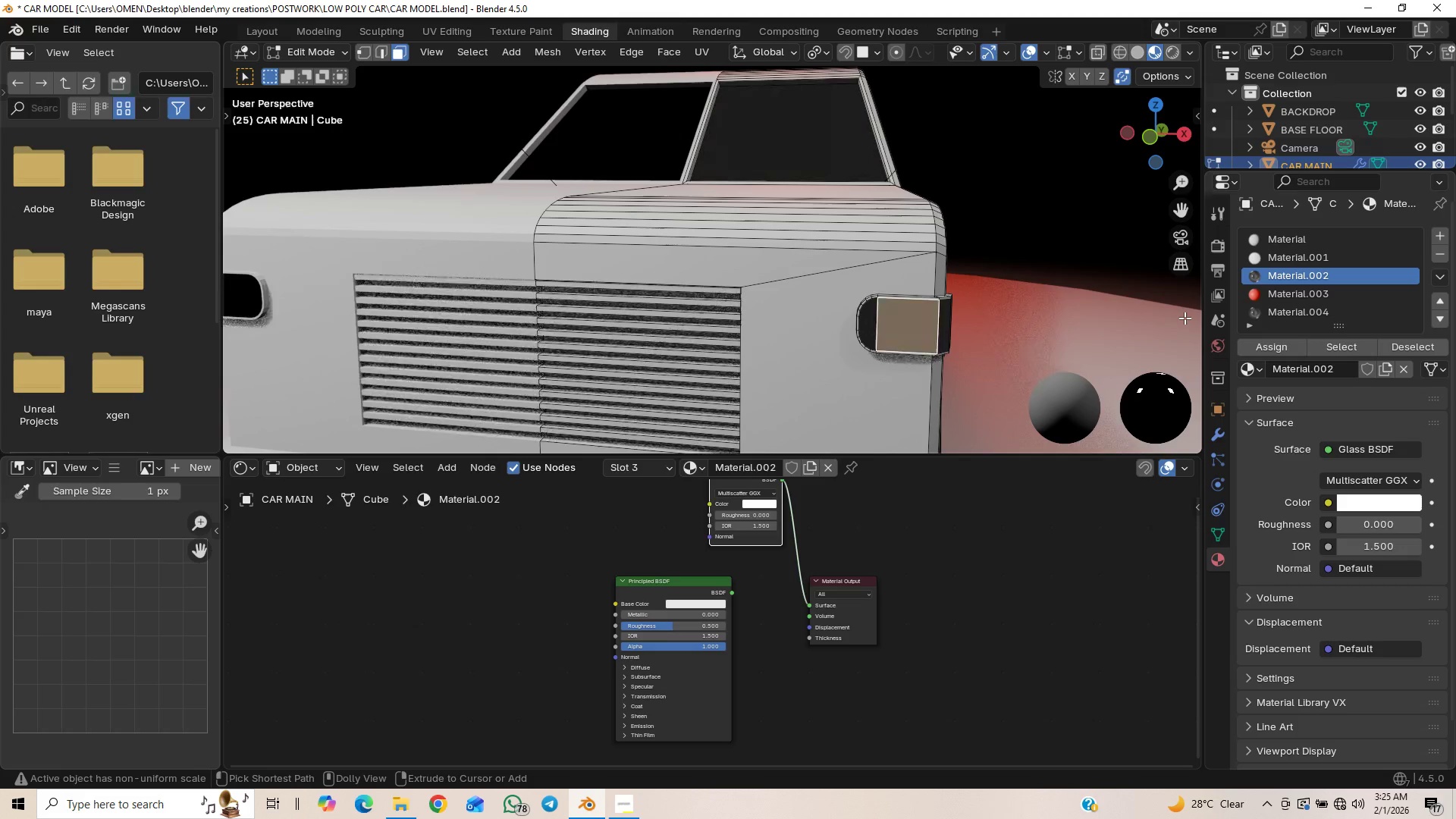 
key(Control+Shift+Z)
 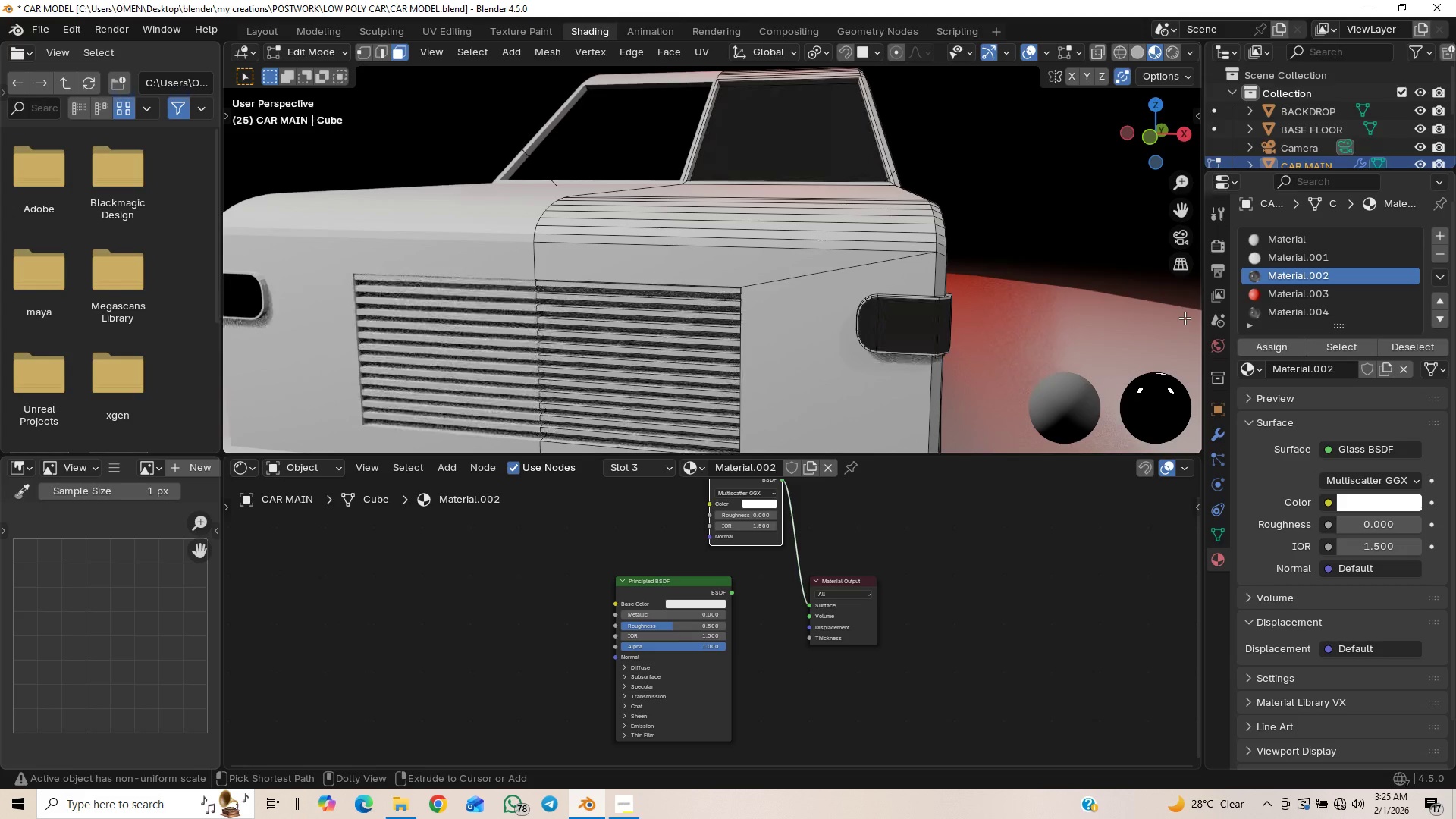 
key(Control+Shift+Z)
 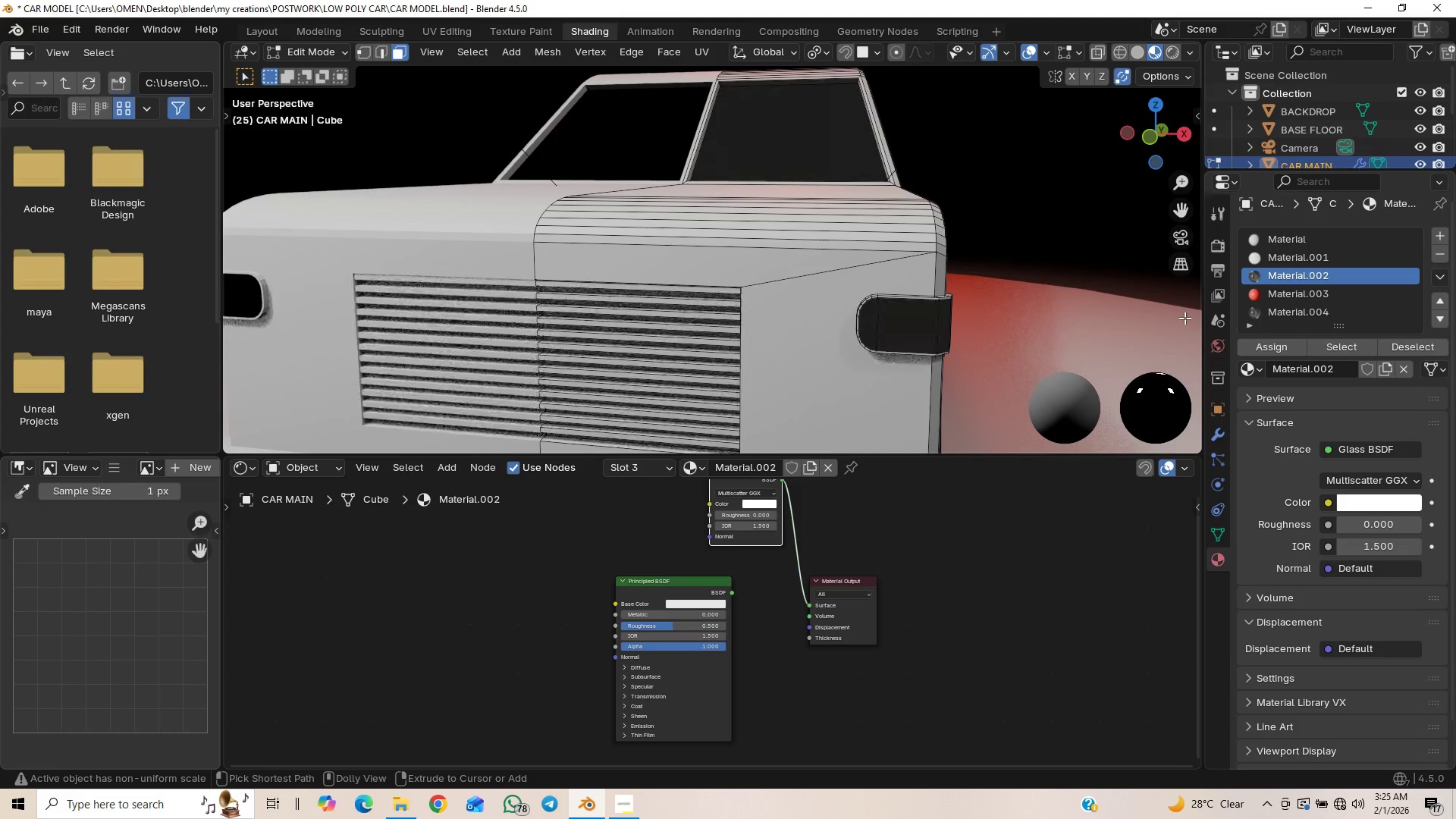 
key(Control+Shift+Z)
 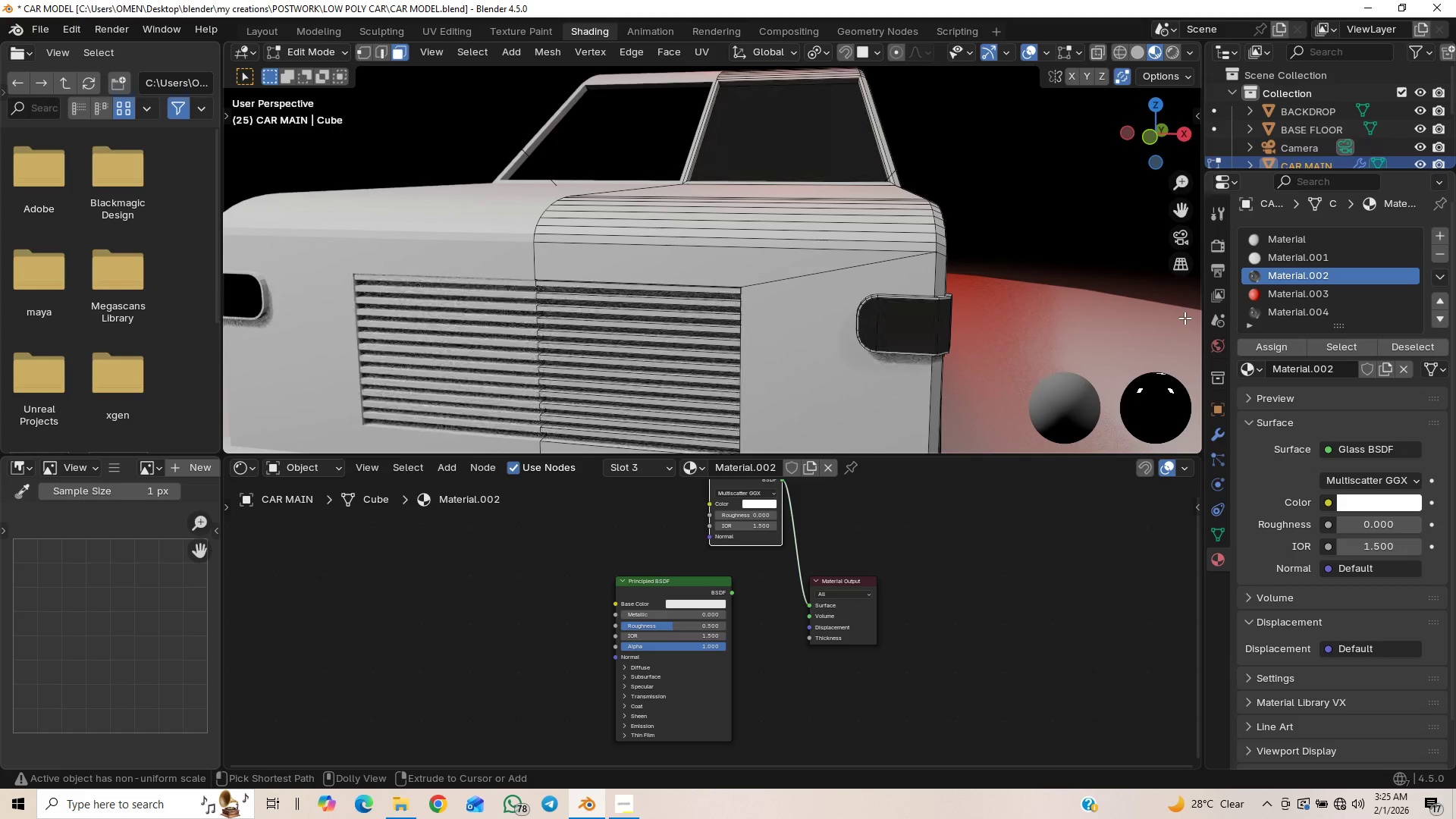 
key(Control+Shift+Z)
 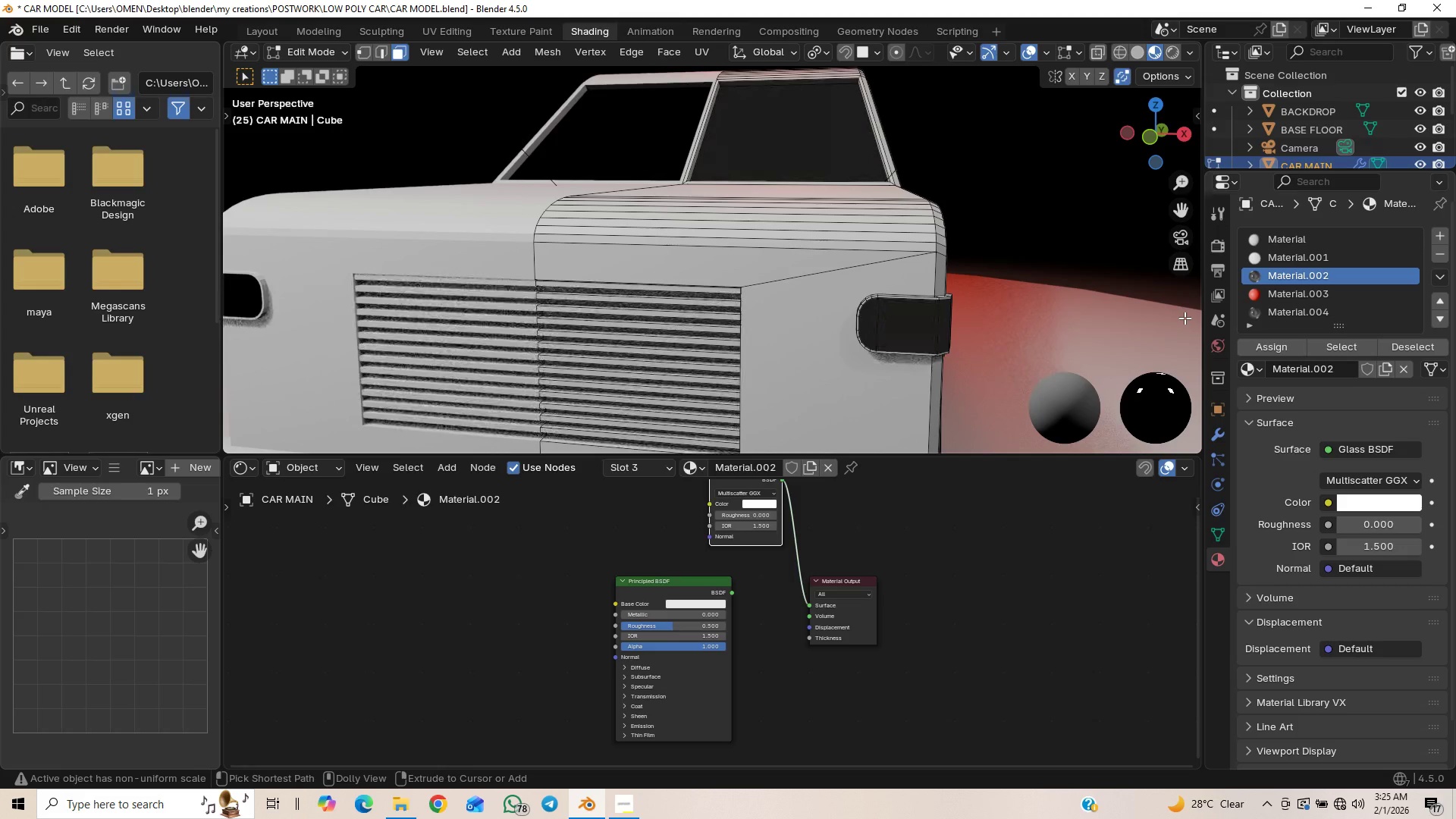 
key(Control+Shift+Z)
 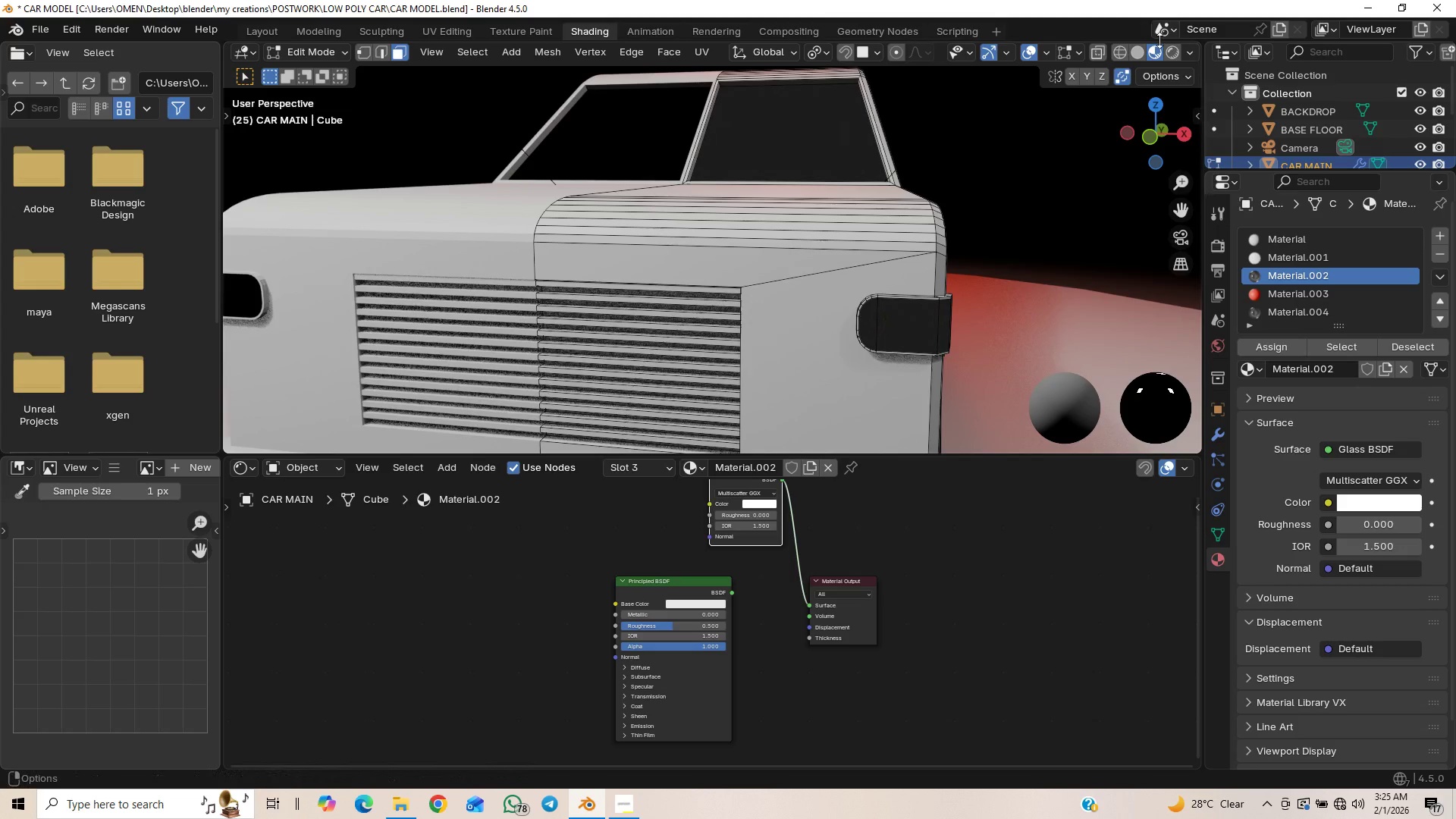 
left_click([1172, 46])
 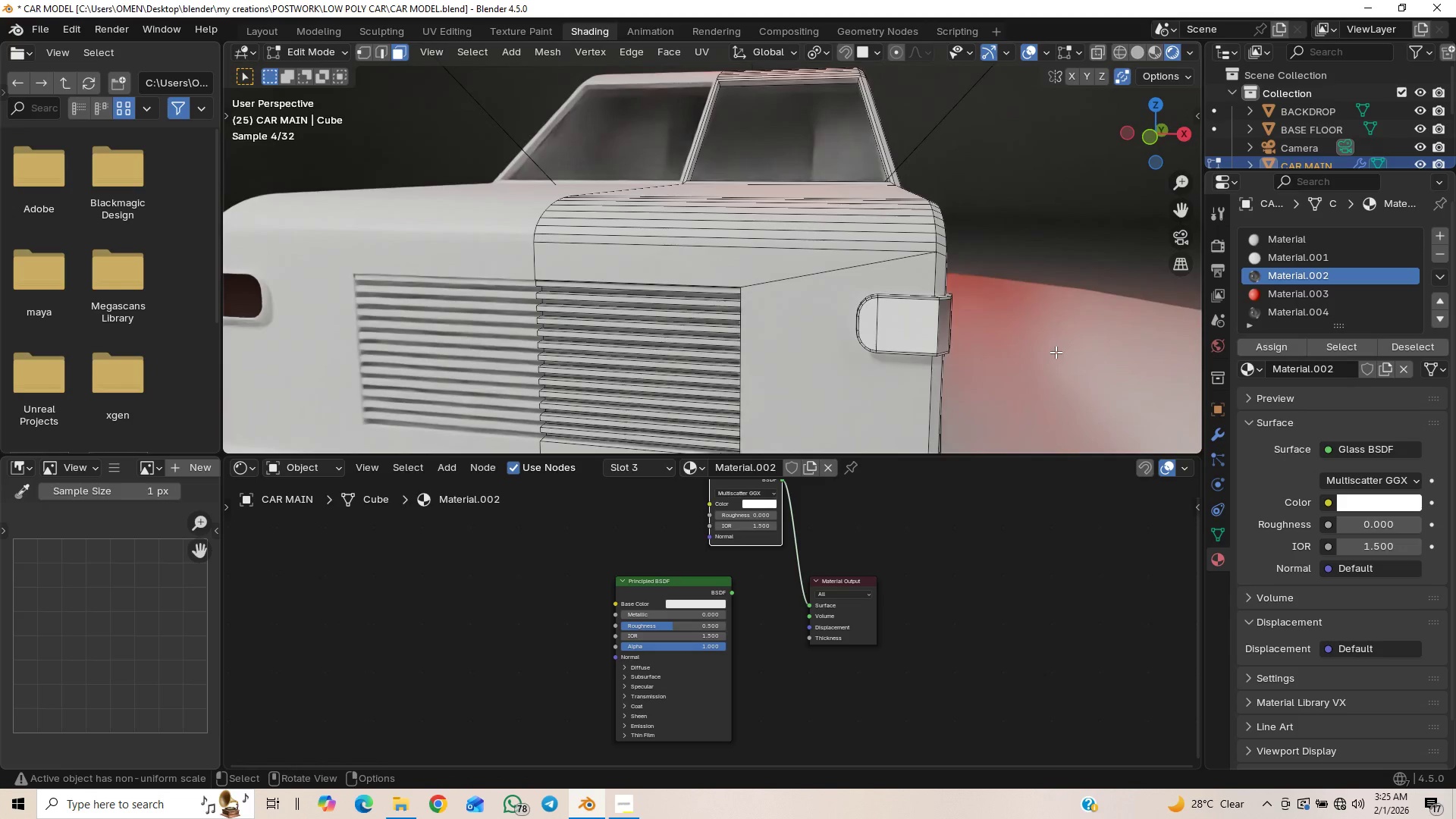 
scroll: coordinate [1054, 349], scroll_direction: down, amount: 1.0
 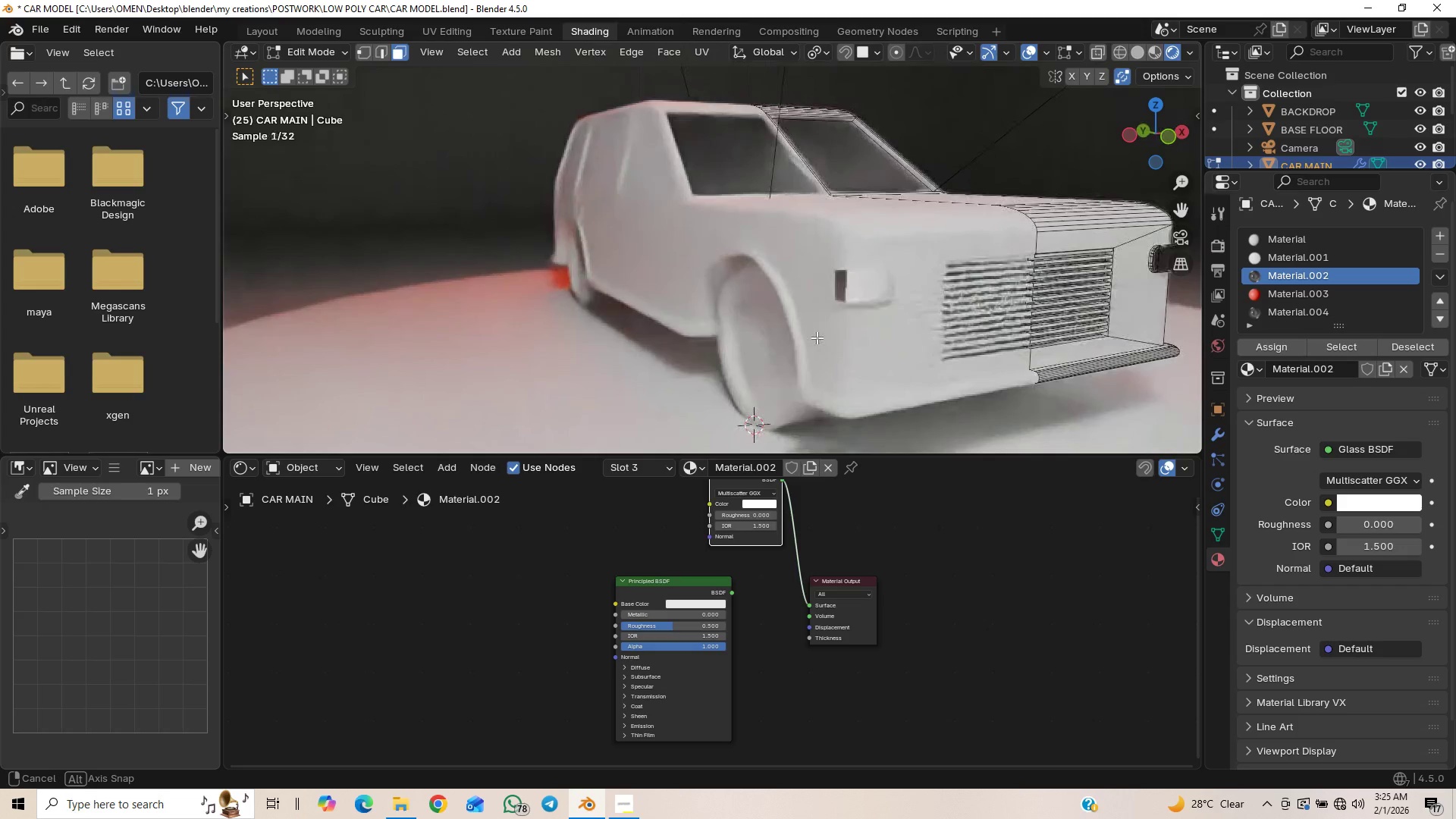 
wait(10.29)
 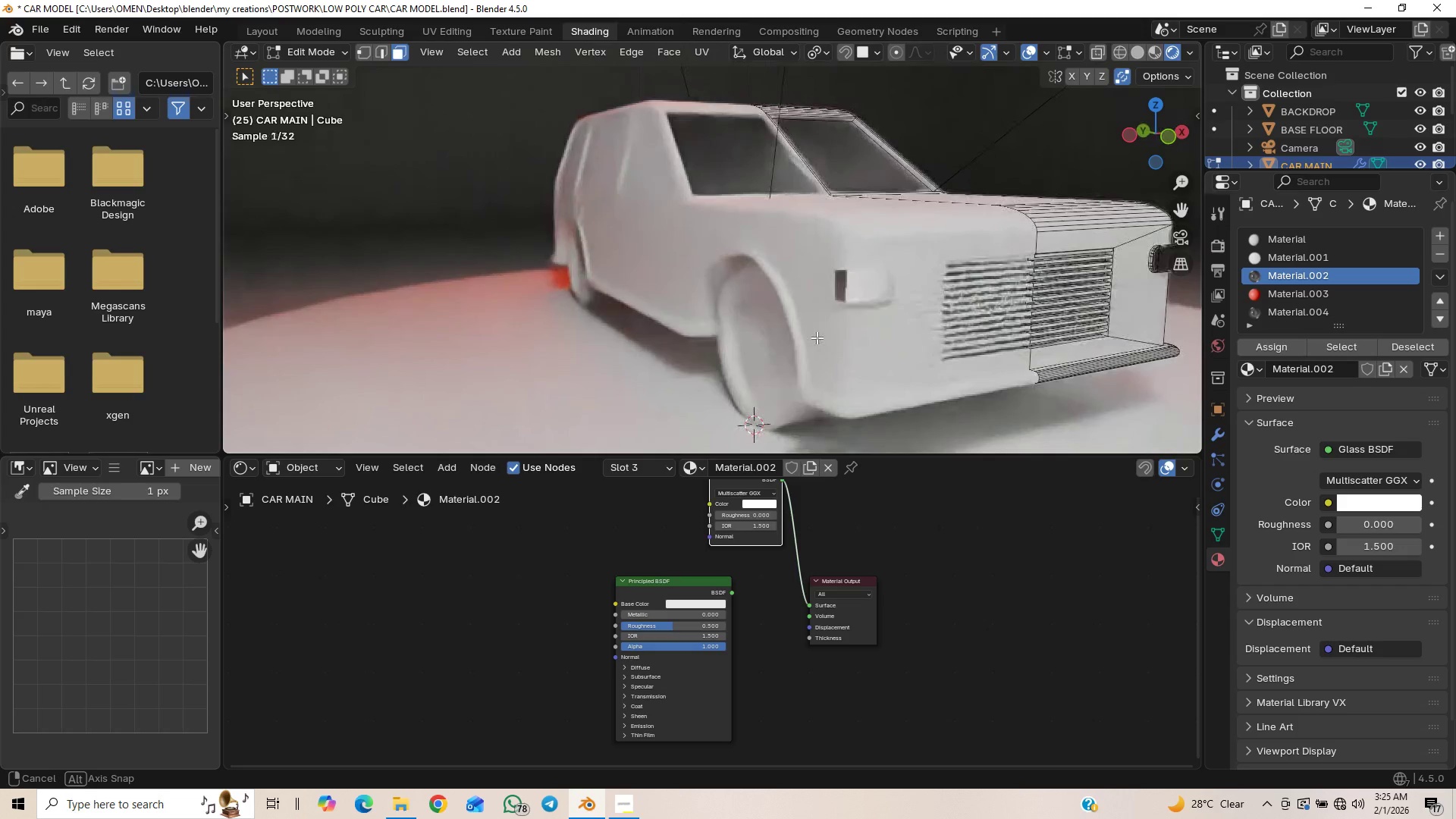 
scroll: coordinate [759, 338], scroll_direction: up, amount: 1.0
 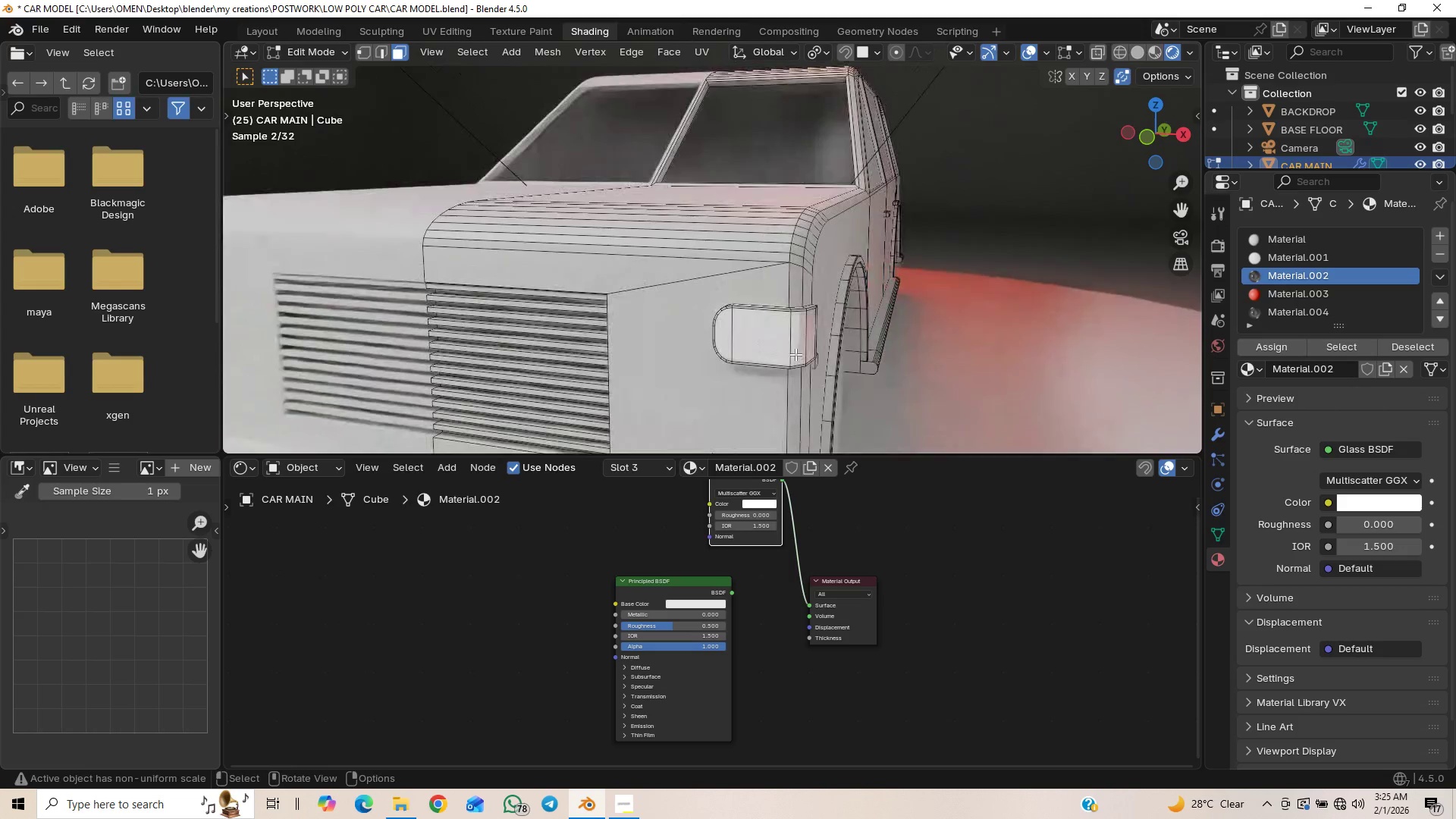 
hold_key(key=ShiftLeft, duration=0.41)
 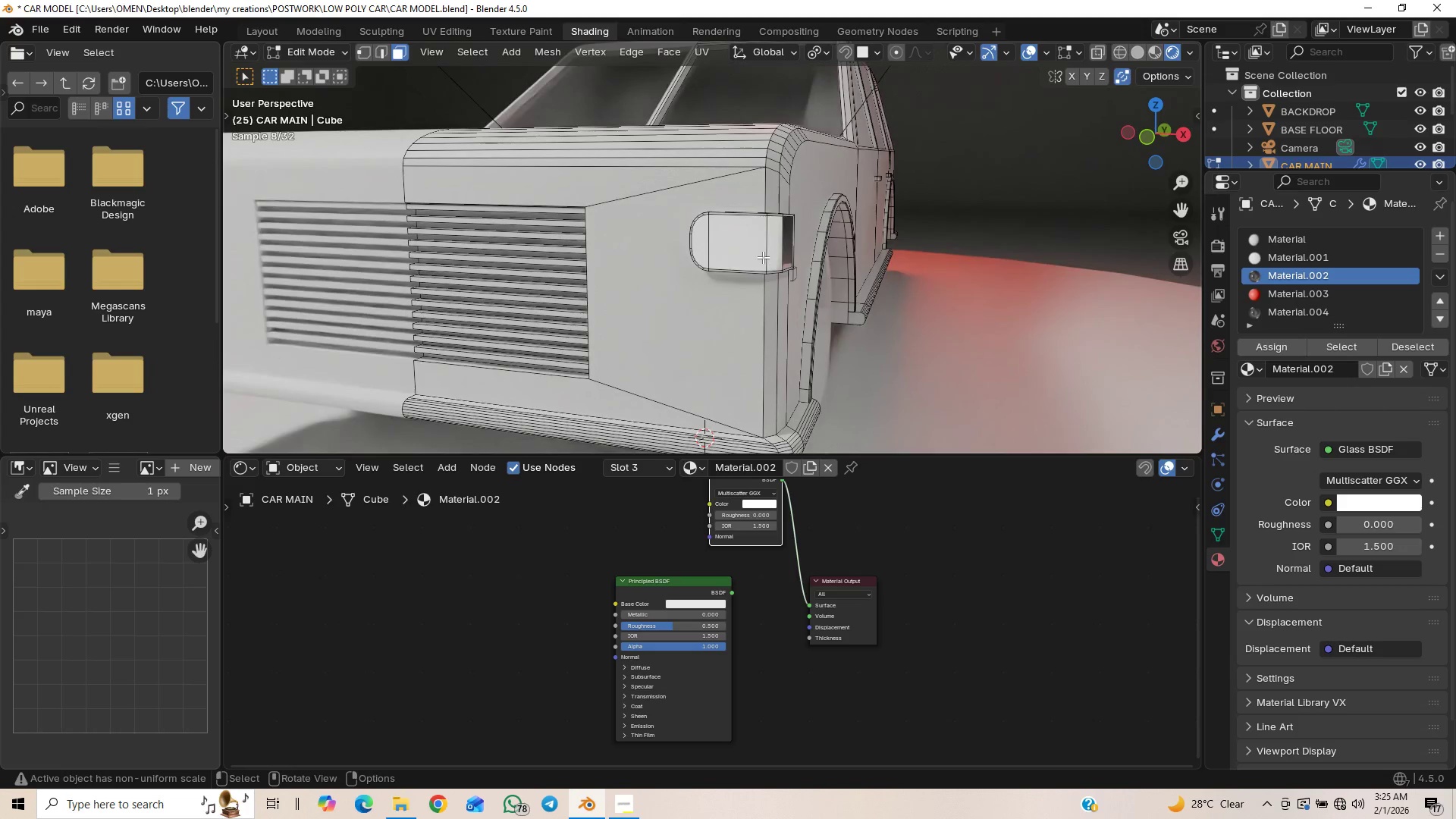 
left_click([789, 240])
 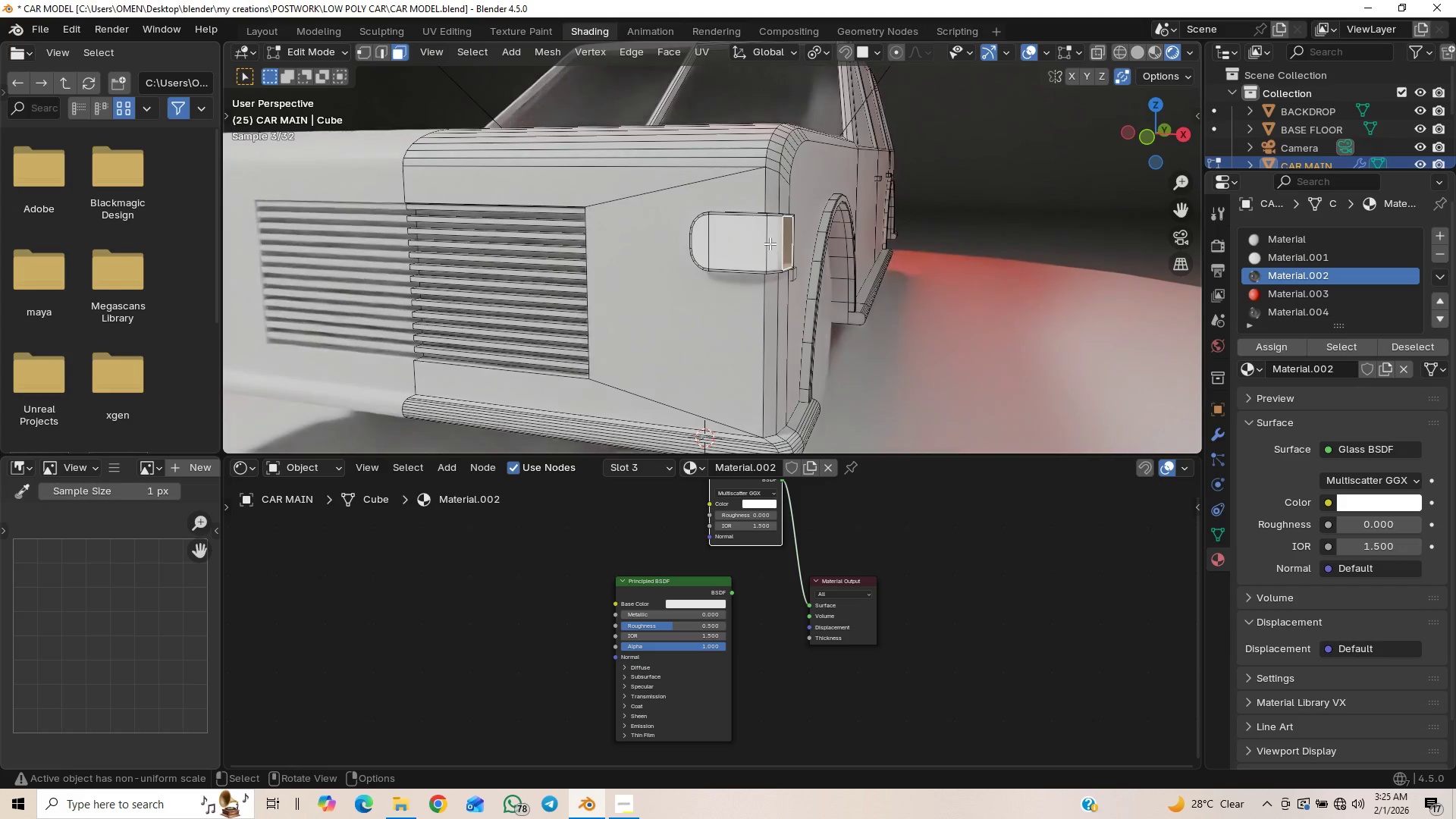 
hold_key(key=ShiftLeft, duration=0.34)
 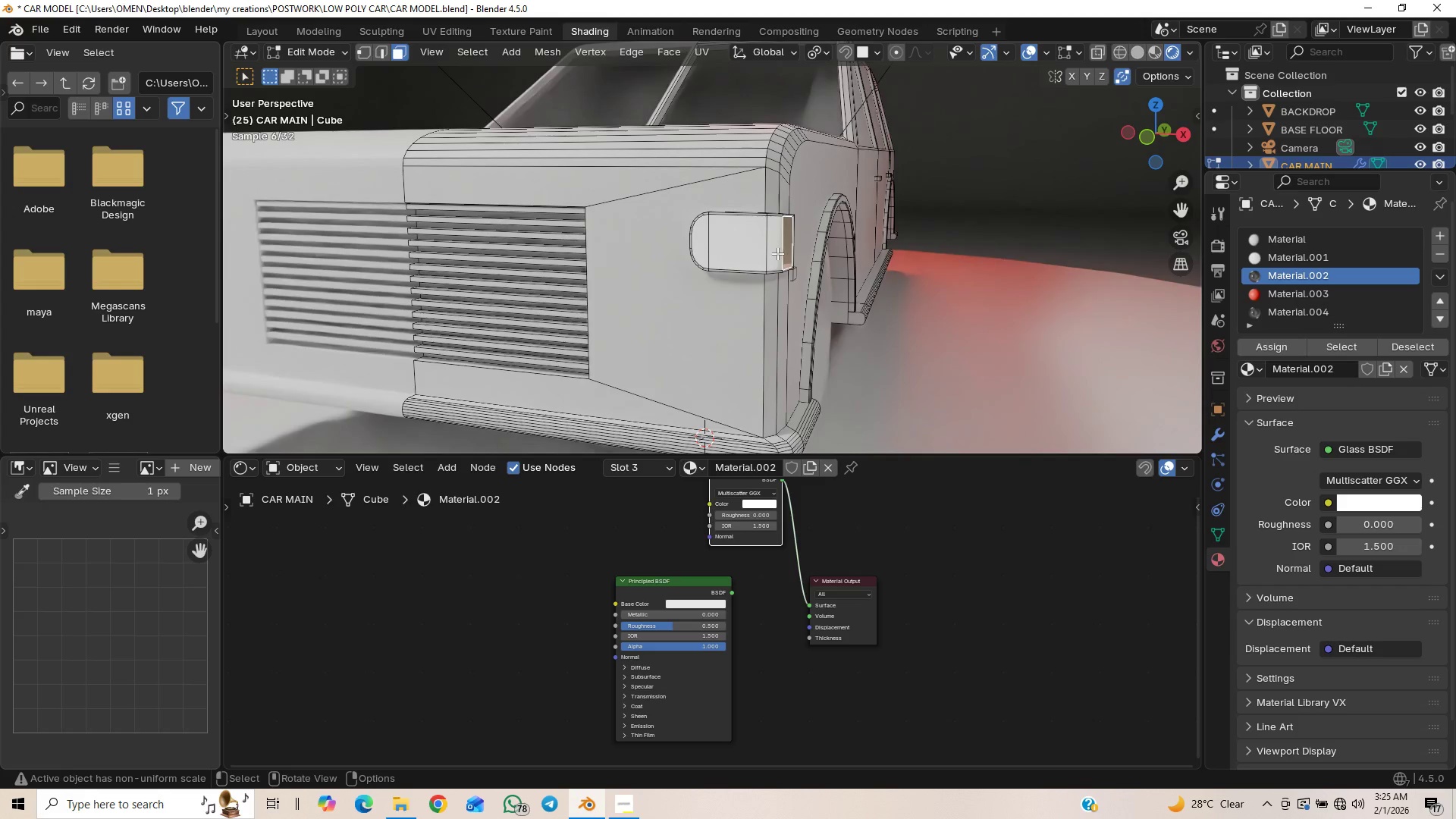 
hold_key(key=ShiftLeft, duration=1.5)
left_click([776, 254])
 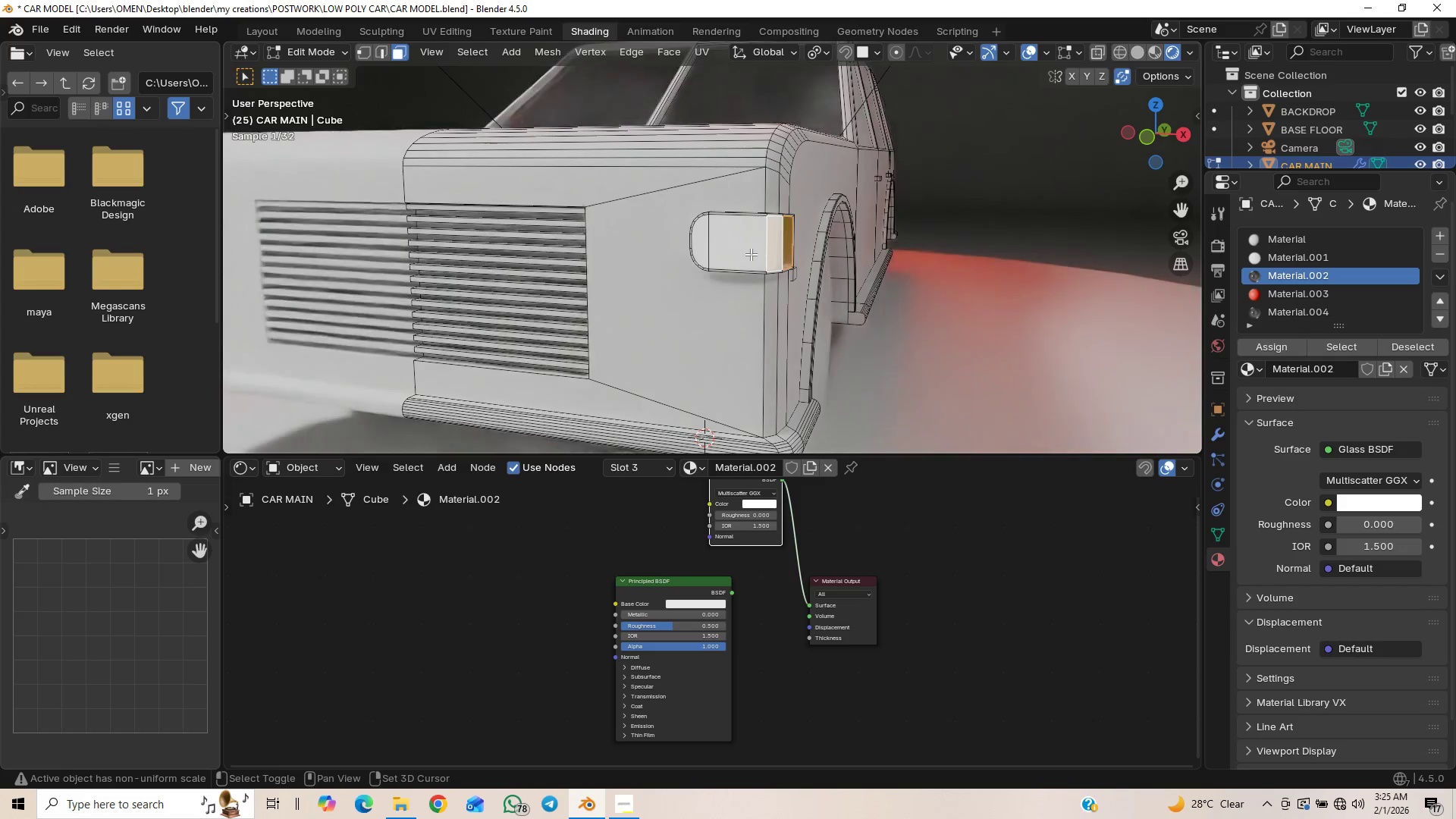 
left_click([748, 254])
 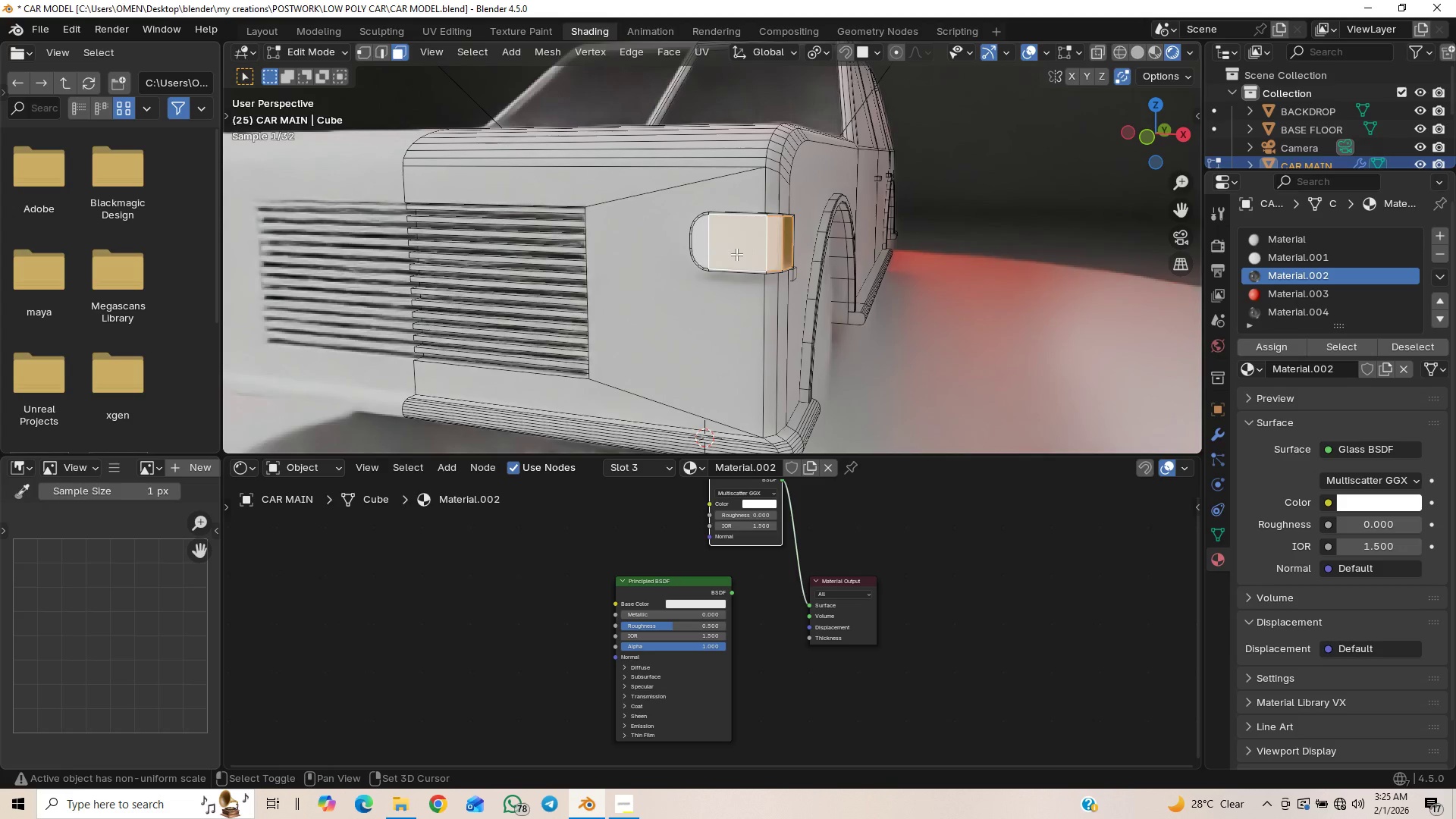 
hold_key(key=ShiftLeft, duration=1.38)
left_click([703, 247])
 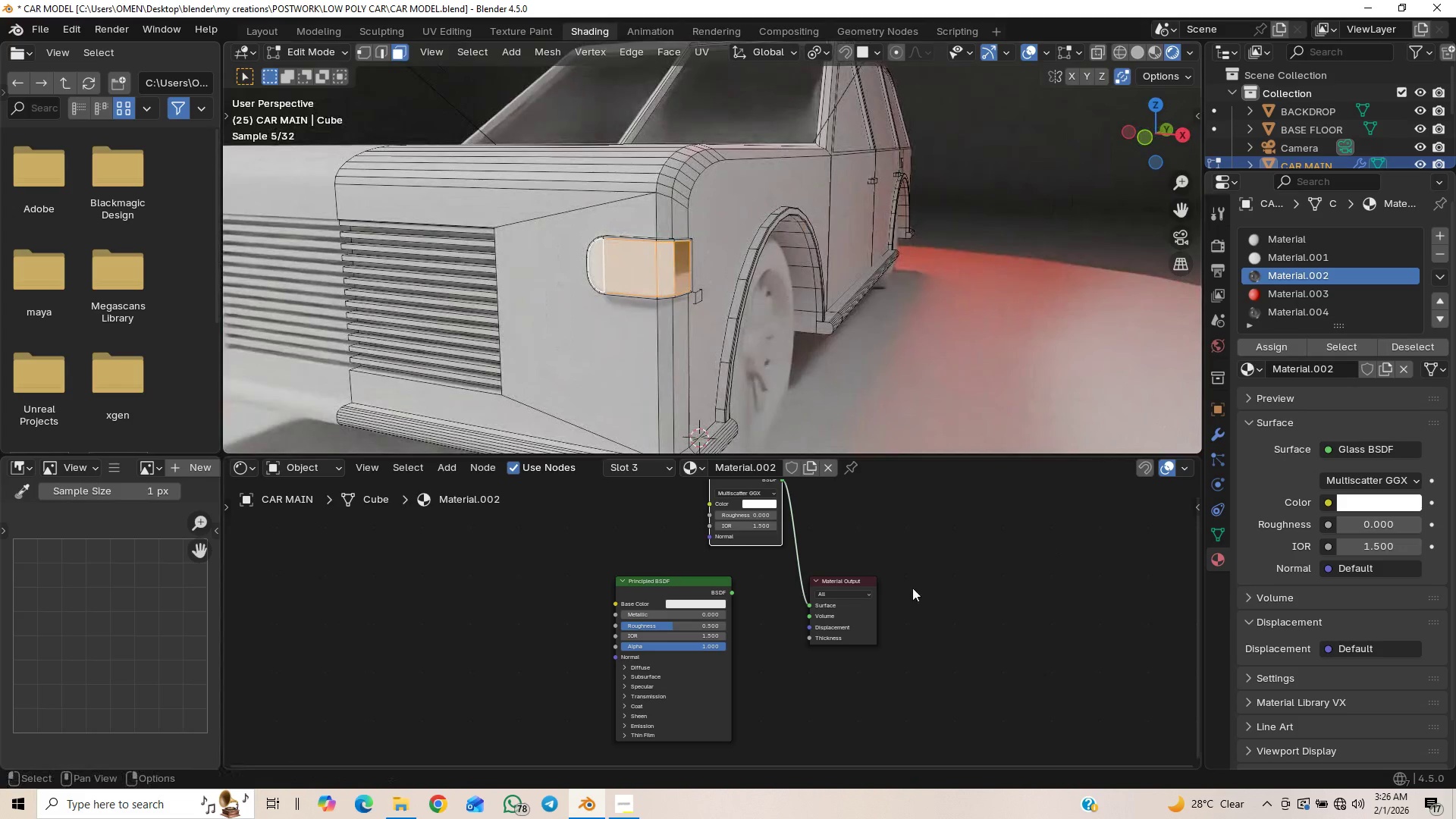 
wait(5.05)
 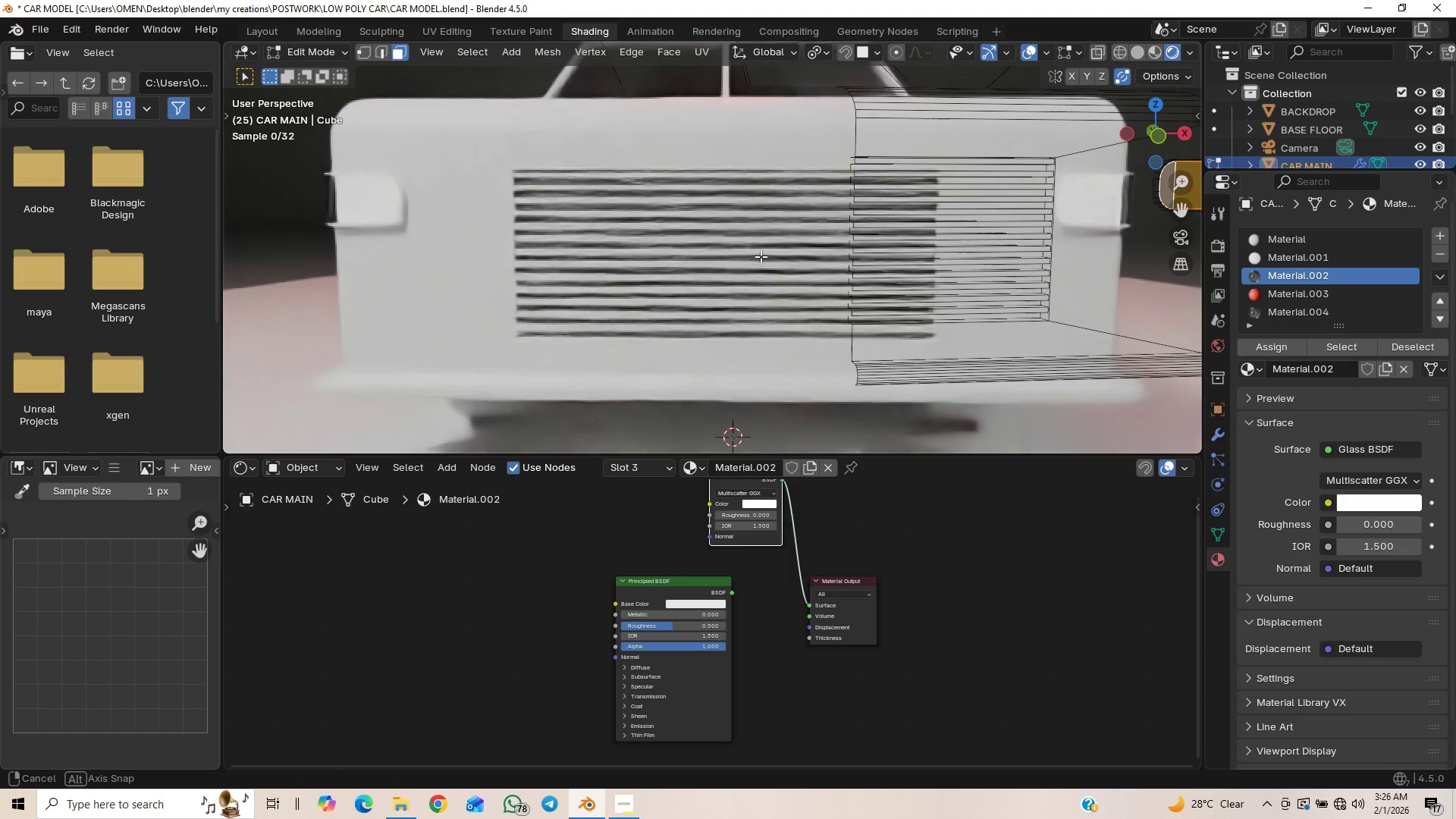 
hold_key(key=ShiftLeft, duration=0.69)
 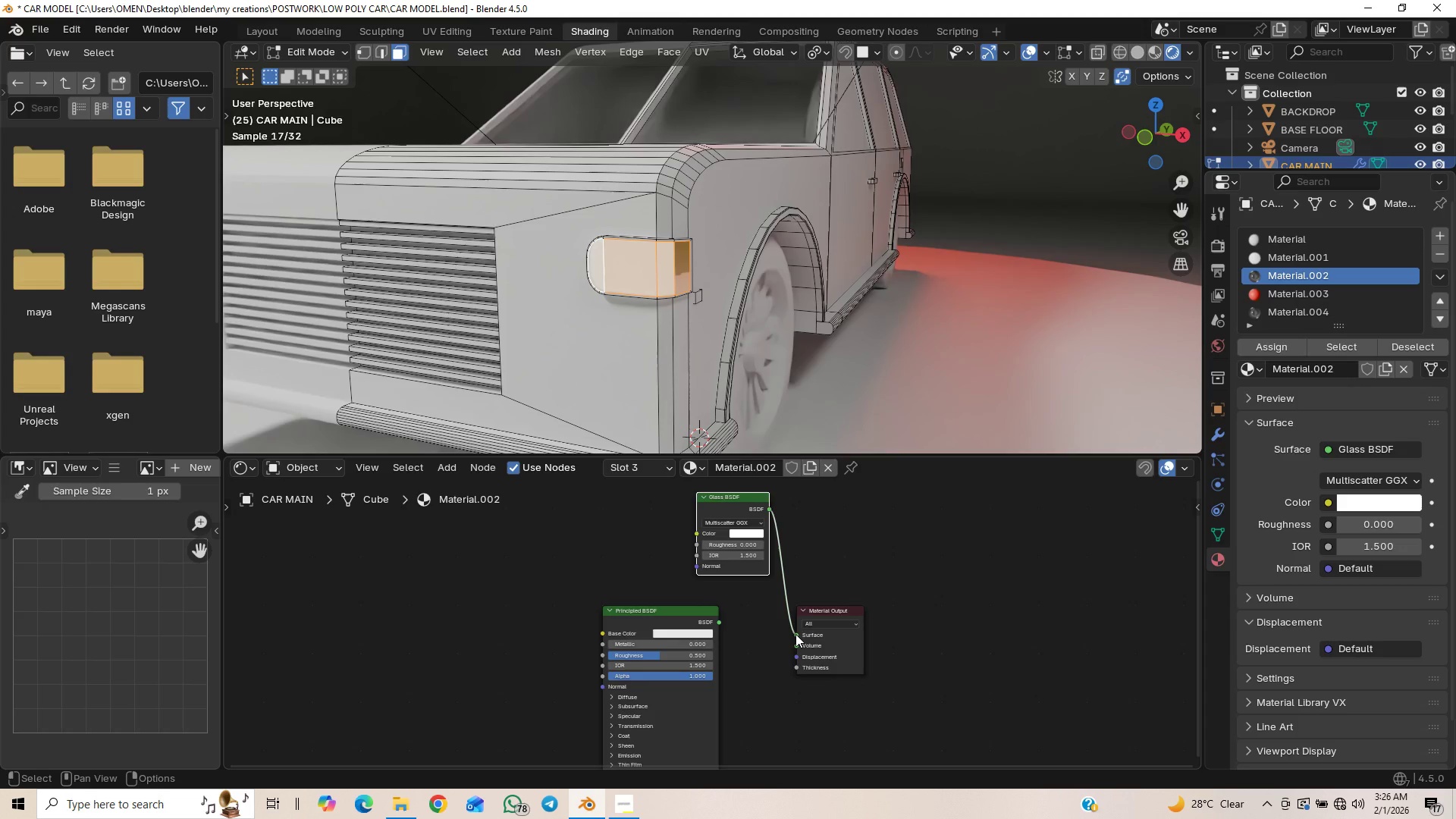 
left_click_drag(start_coordinate=[795, 634], to_coordinate=[780, 596])
 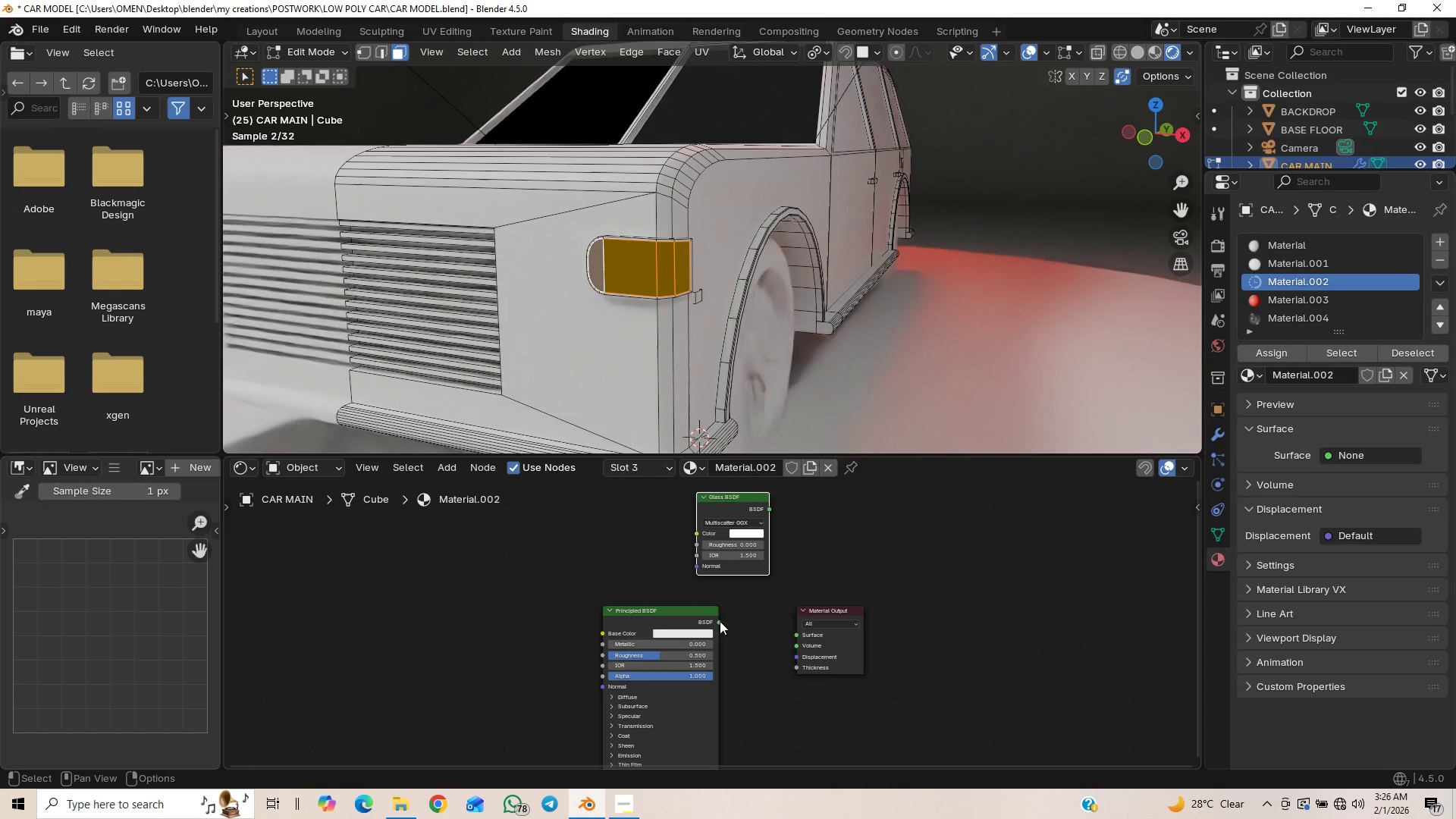 
left_click_drag(start_coordinate=[720, 621], to_coordinate=[793, 631])
 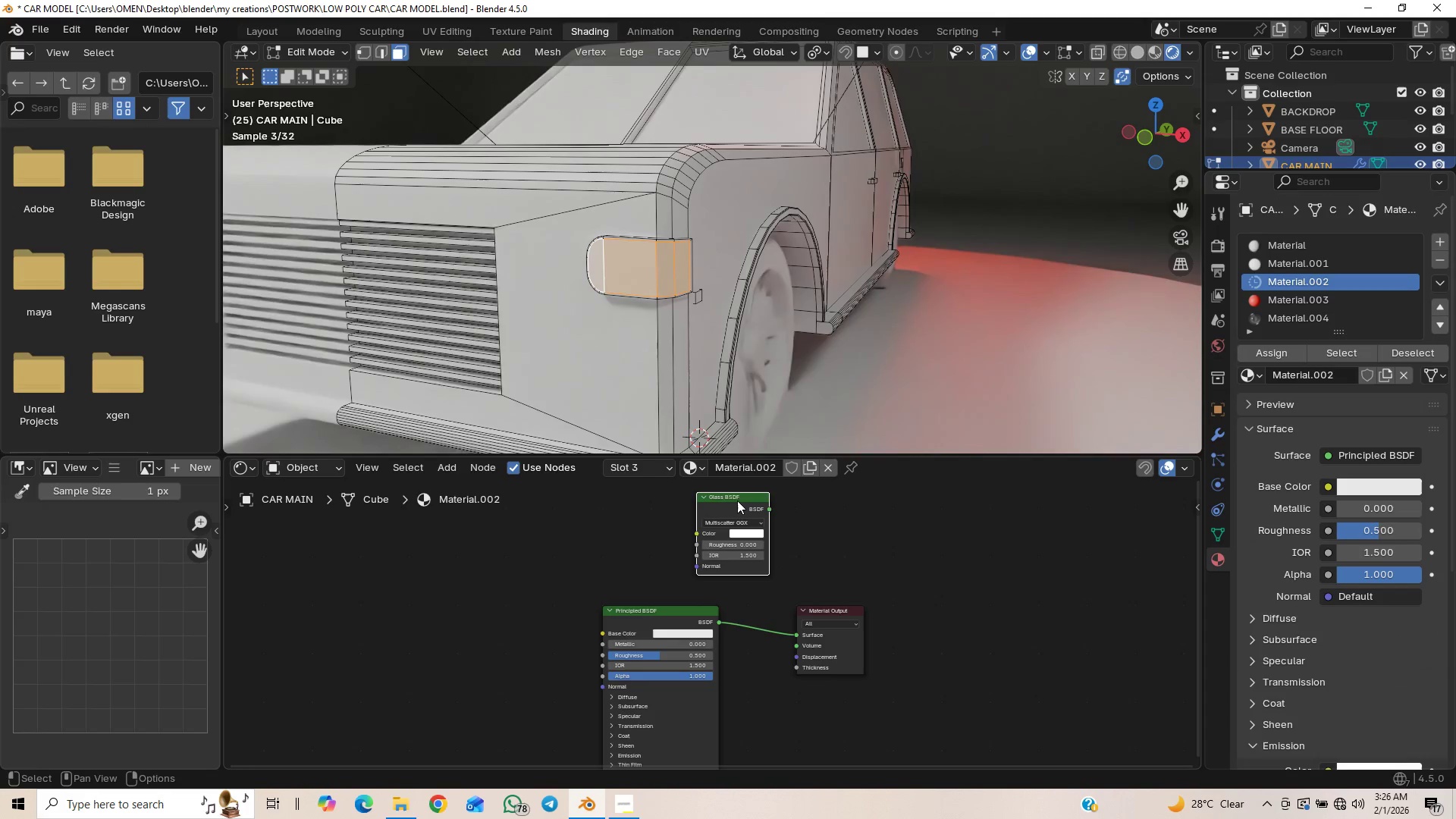 
left_click_drag(start_coordinate=[745, 494], to_coordinate=[1019, 526])
 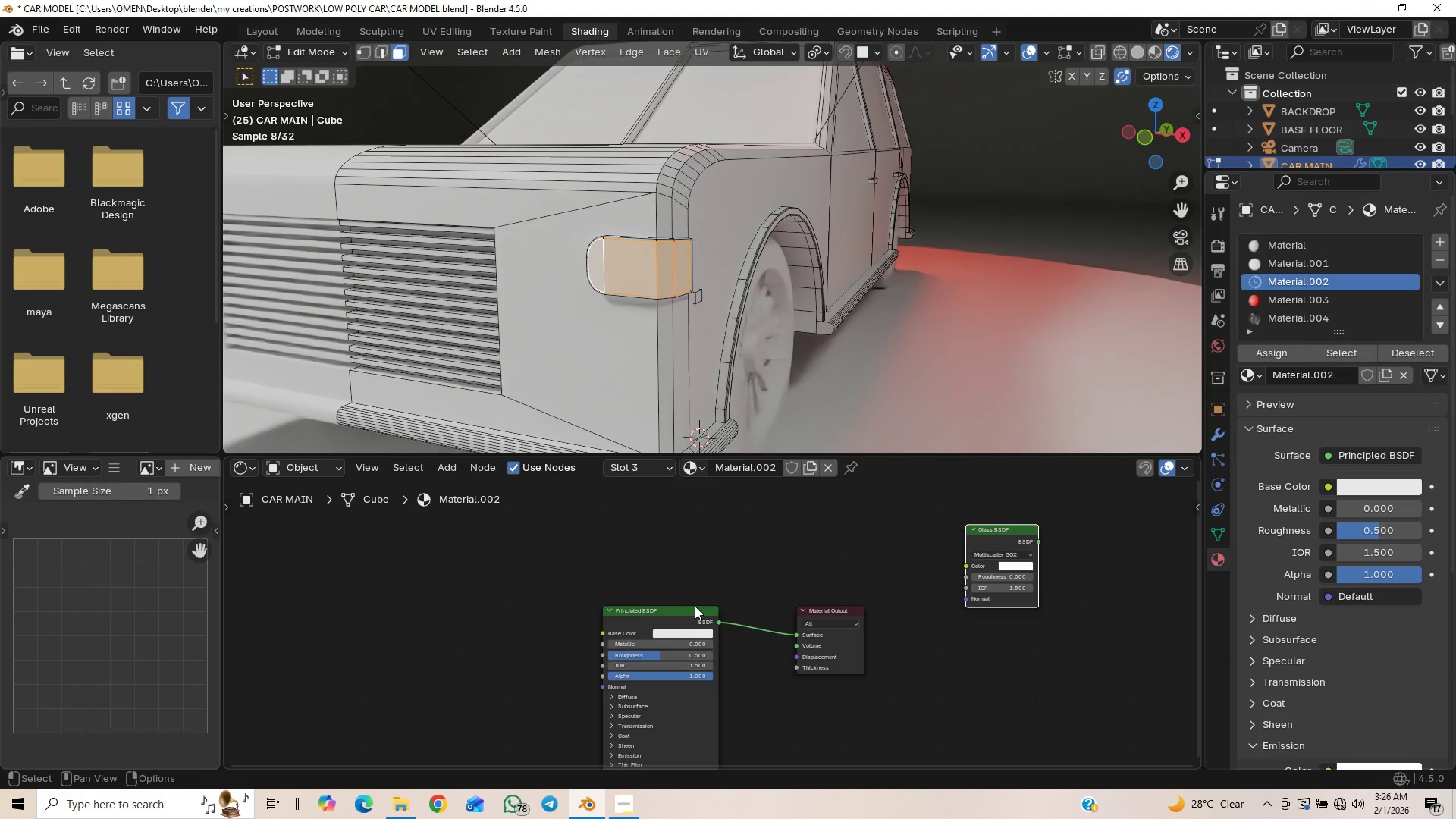 
left_click_drag(start_coordinate=[691, 610], to_coordinate=[717, 536])
 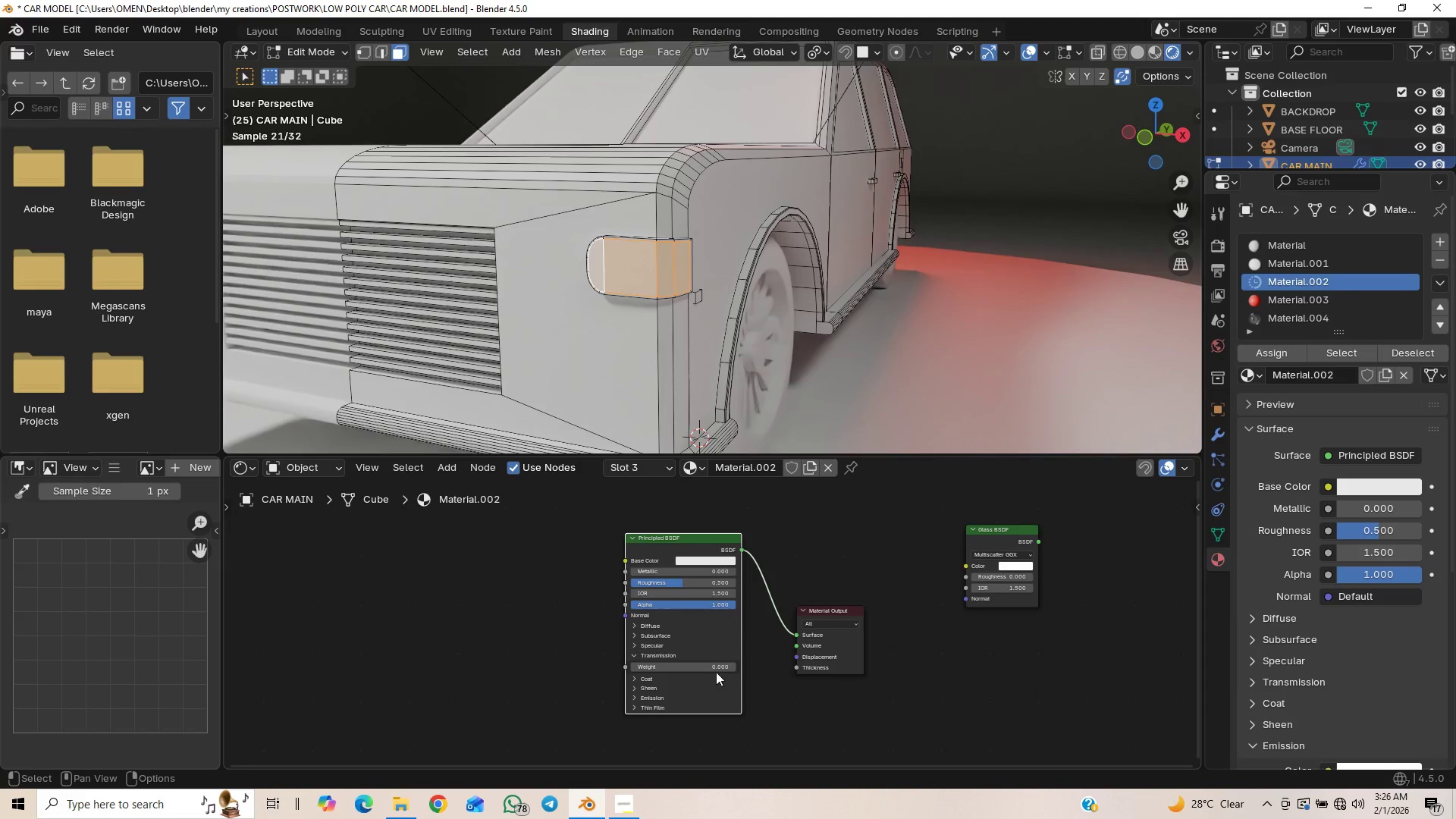 
left_click_drag(start_coordinate=[711, 666], to_coordinate=[1065, 630])
 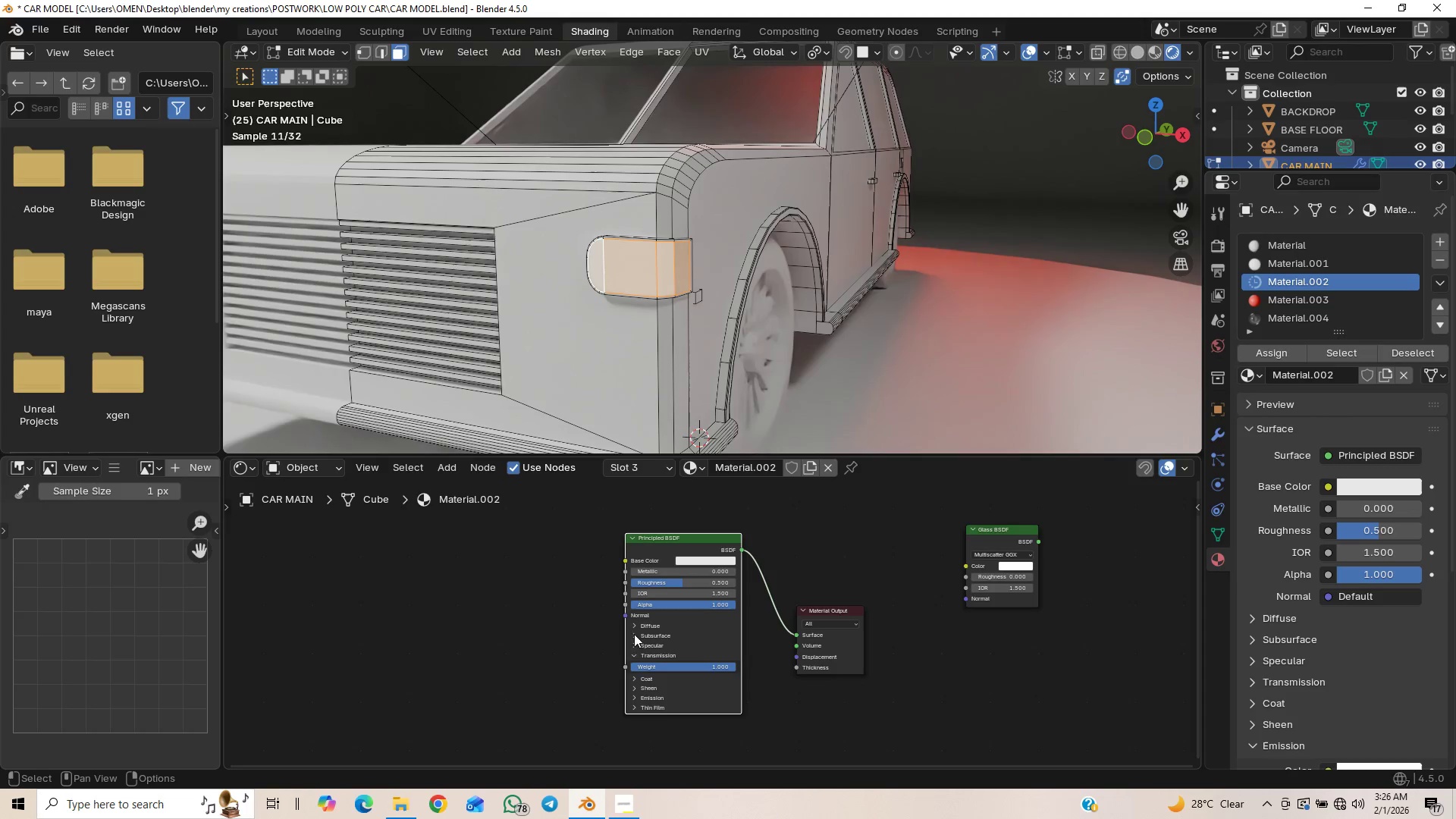 
left_click([634, 657])
 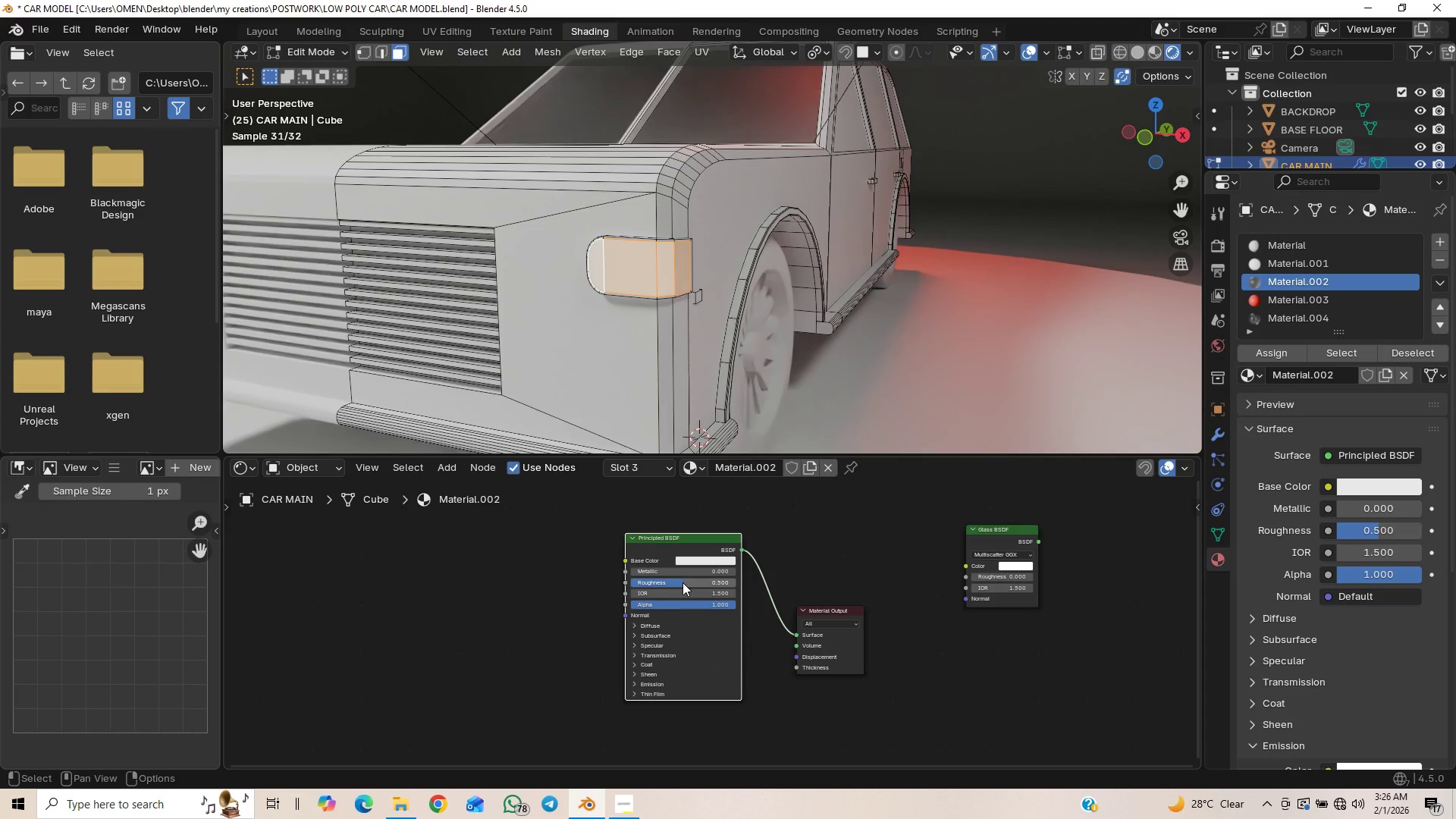 
left_click_drag(start_coordinate=[682, 583], to_coordinate=[650, 598])
 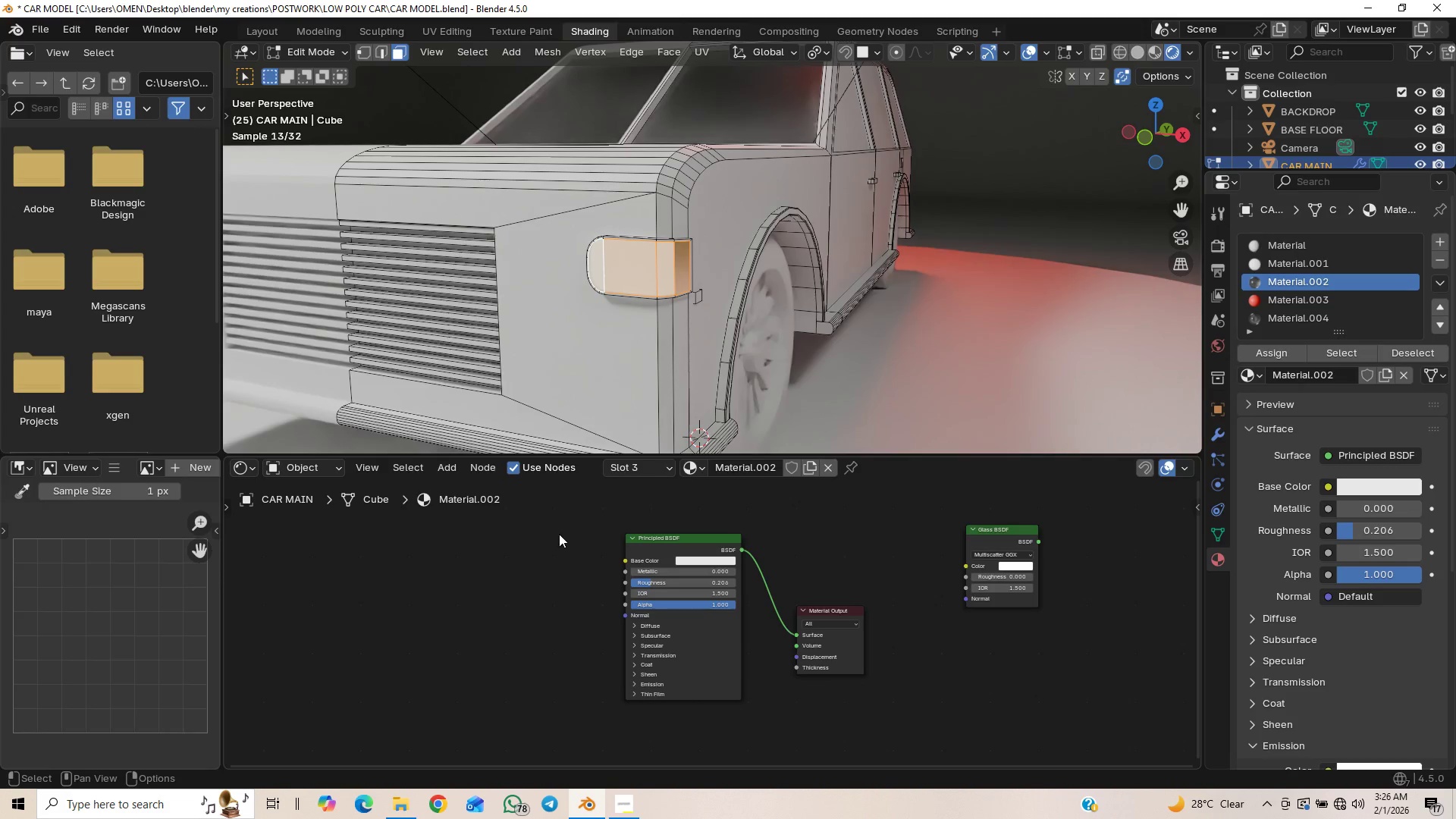 
left_click([999, 201])
 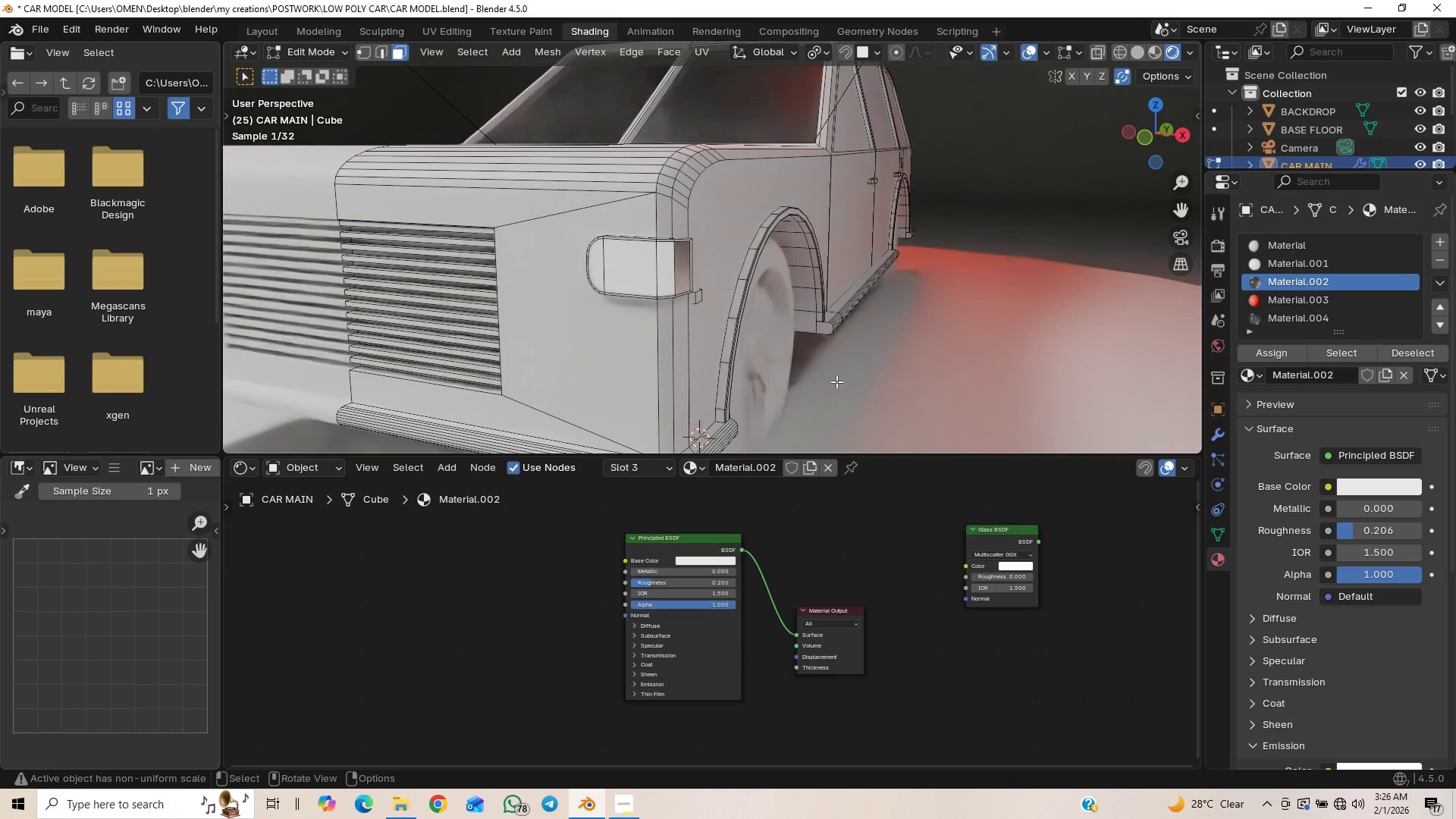 
scroll: coordinate [830, 381], scroll_direction: down, amount: 1.0
 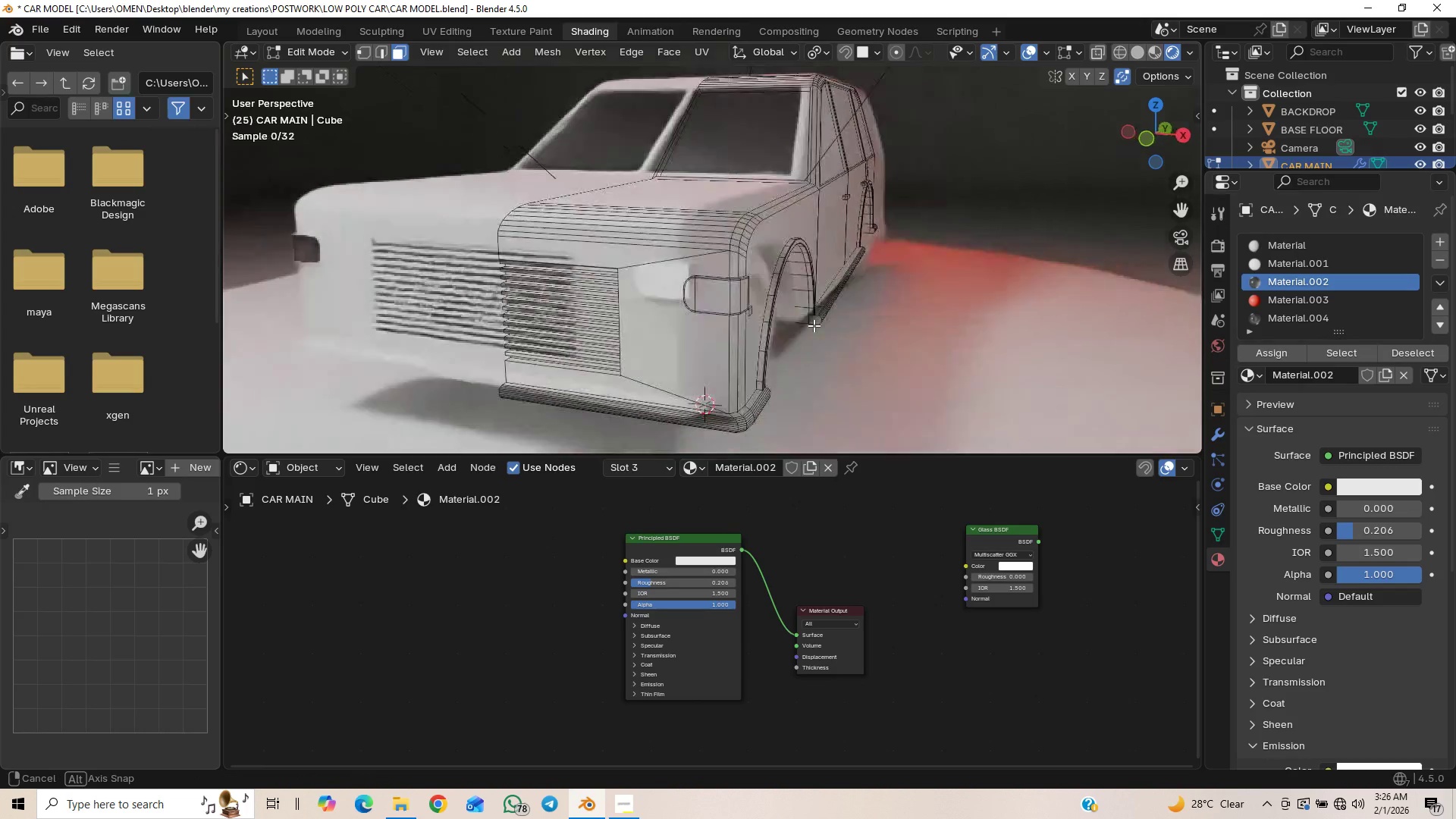 
key(Control+S)
 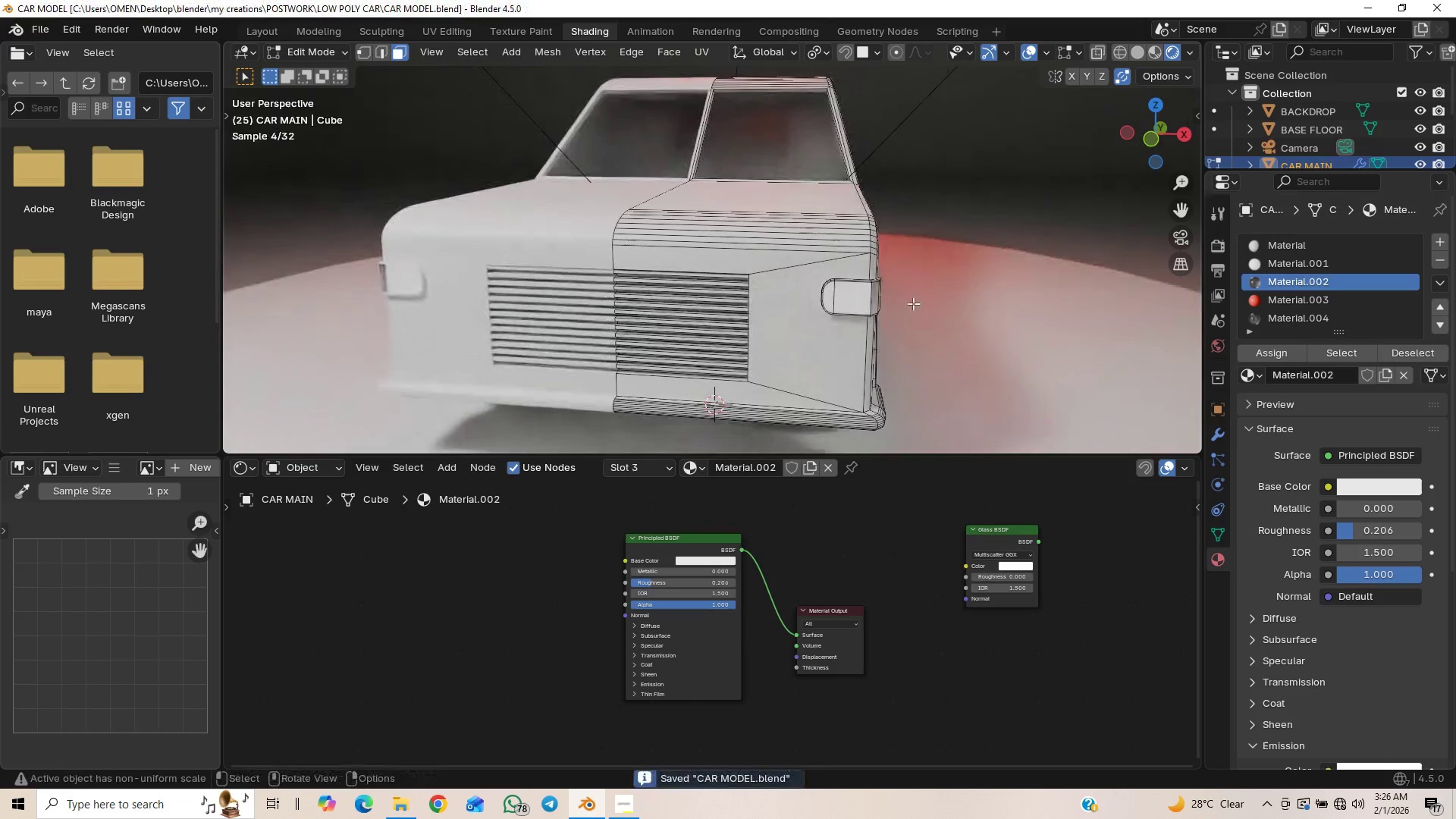 
scroll: coordinate [913, 303], scroll_direction: down, amount: 1.0
 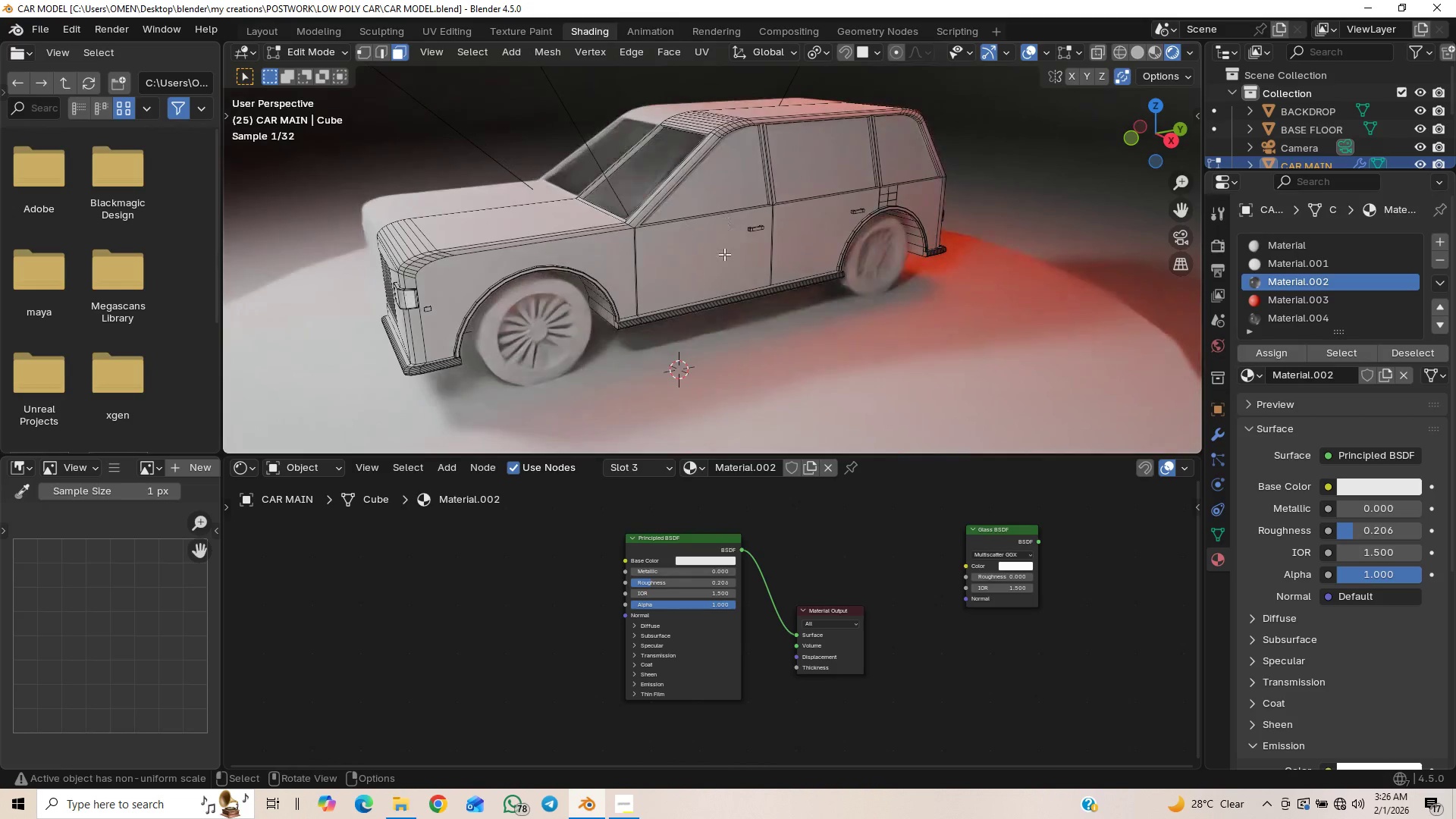 
wait(7.46)
 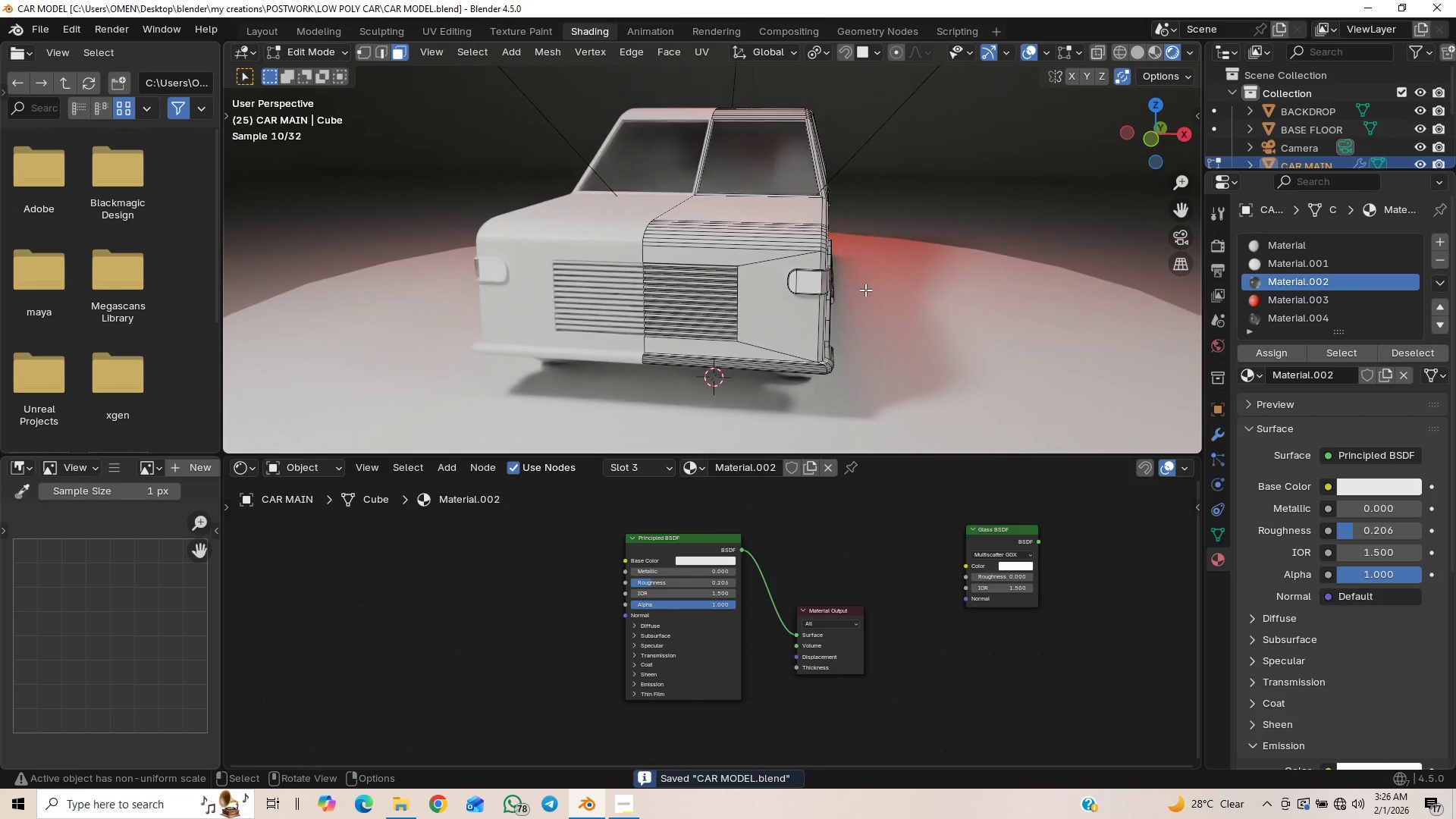 
left_click([1303, 246])
 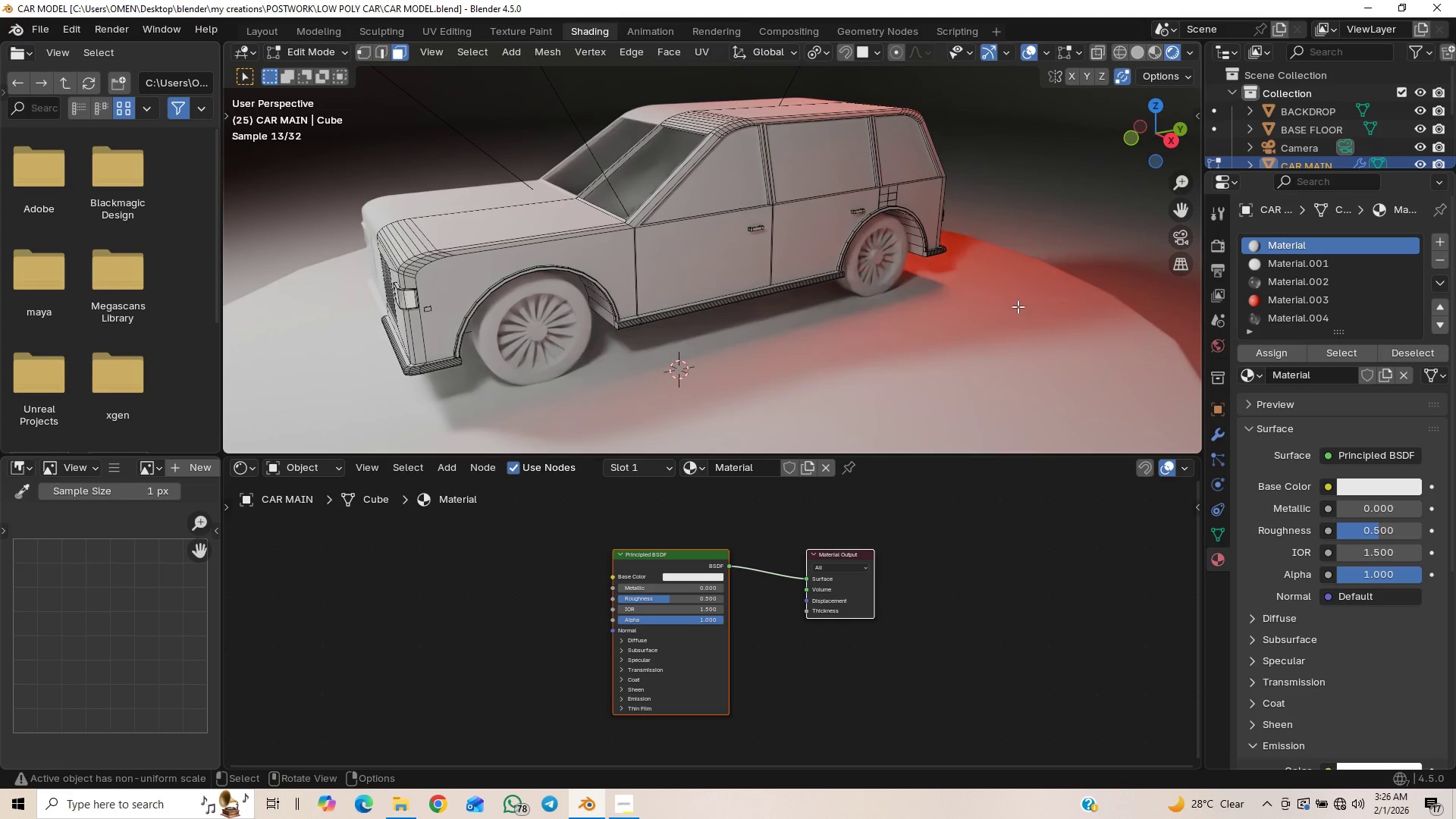 
scroll: coordinate [1067, 312], scroll_direction: none, amount: 0.0
 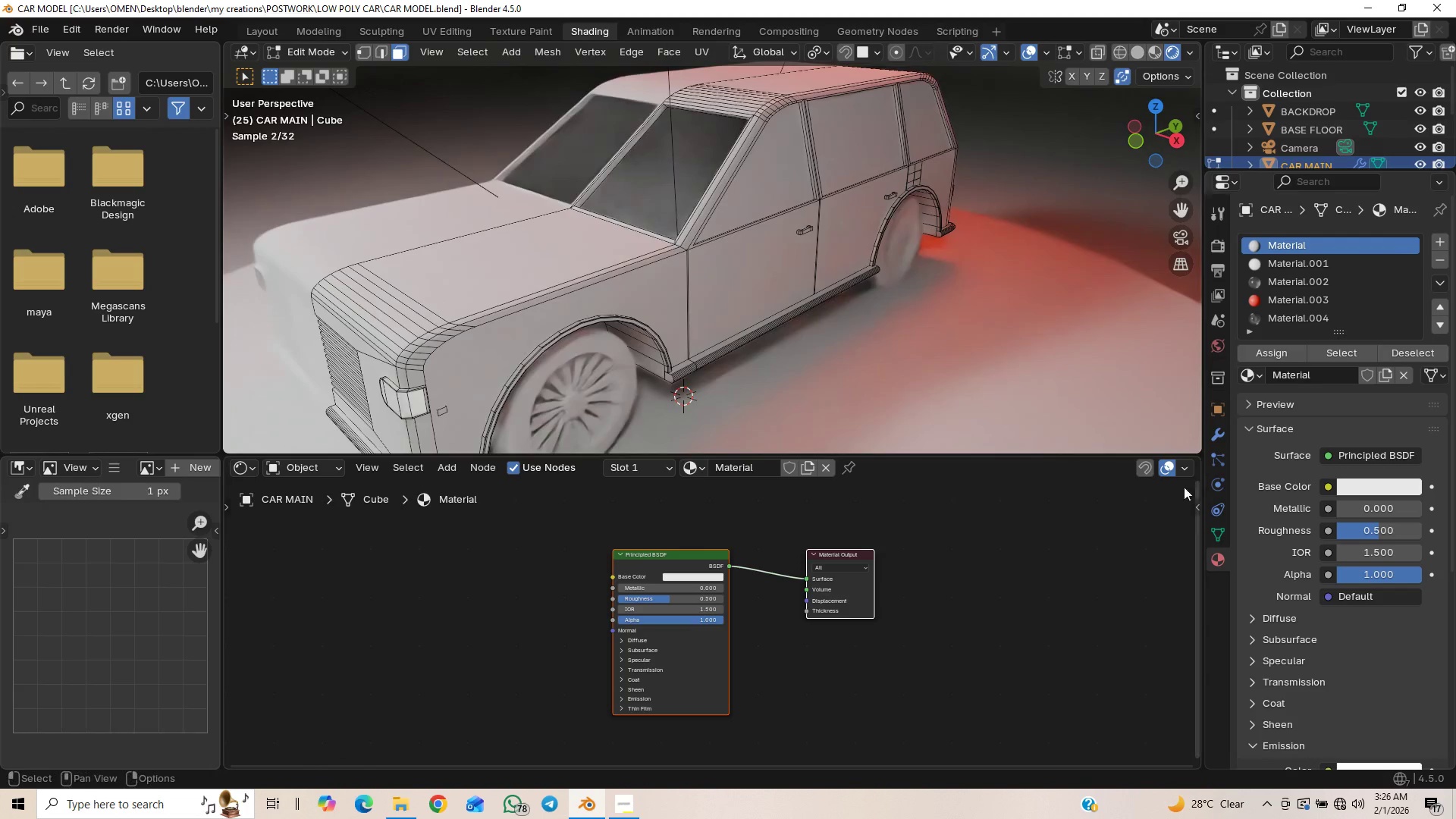 
left_click([1368, 485])
 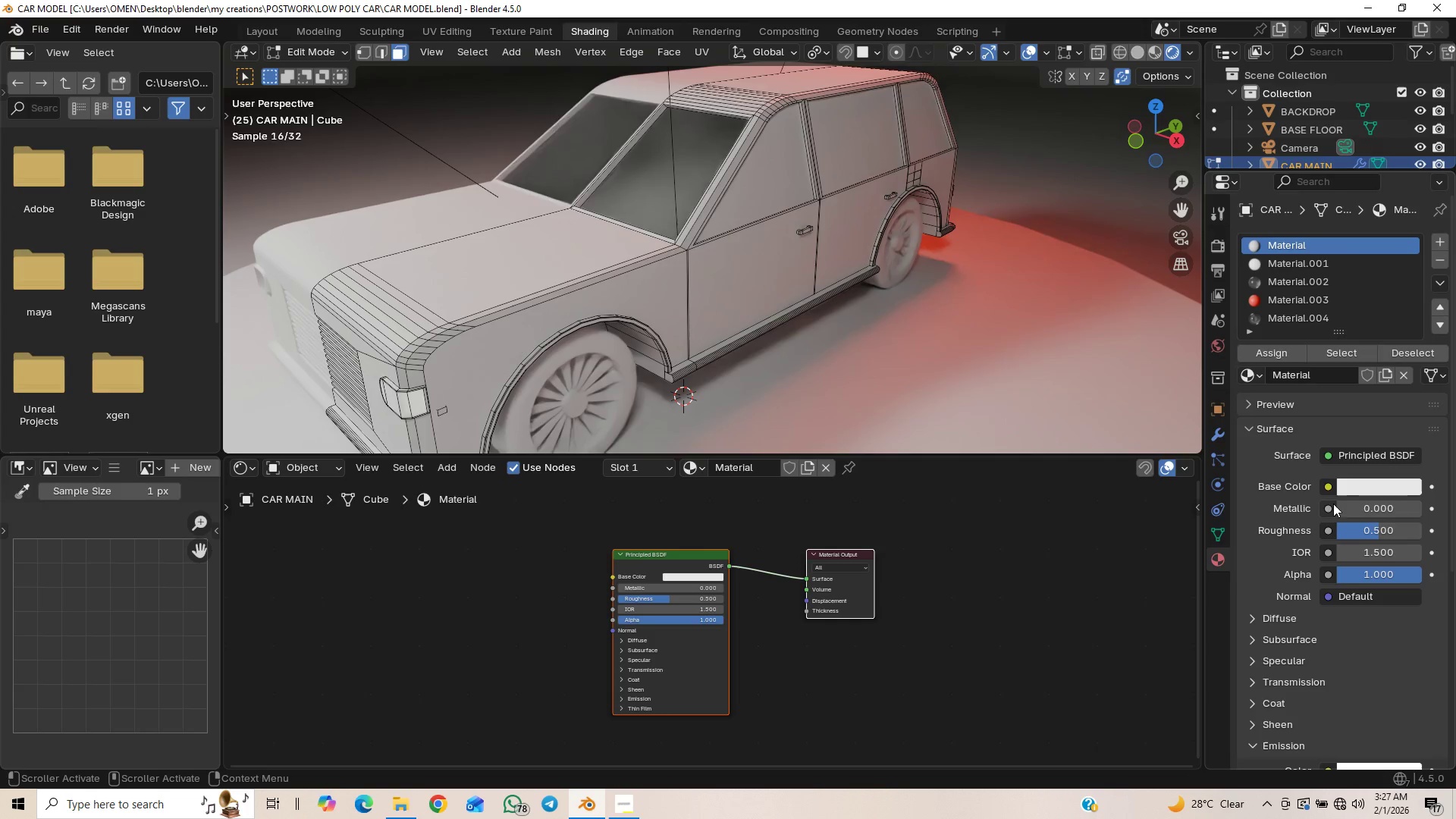 
wait(7.09)
 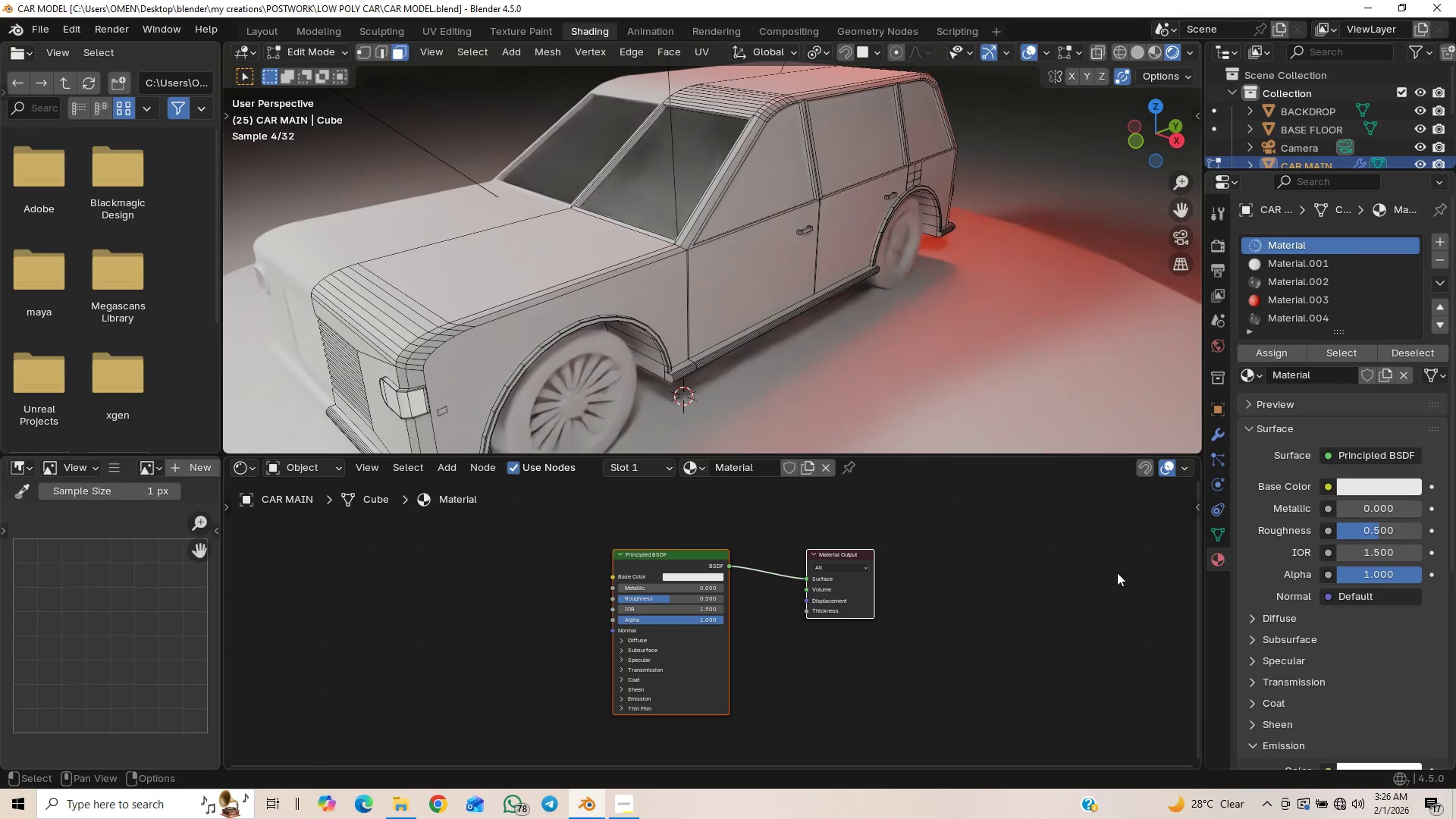 
mouse_move([1299, 543])
 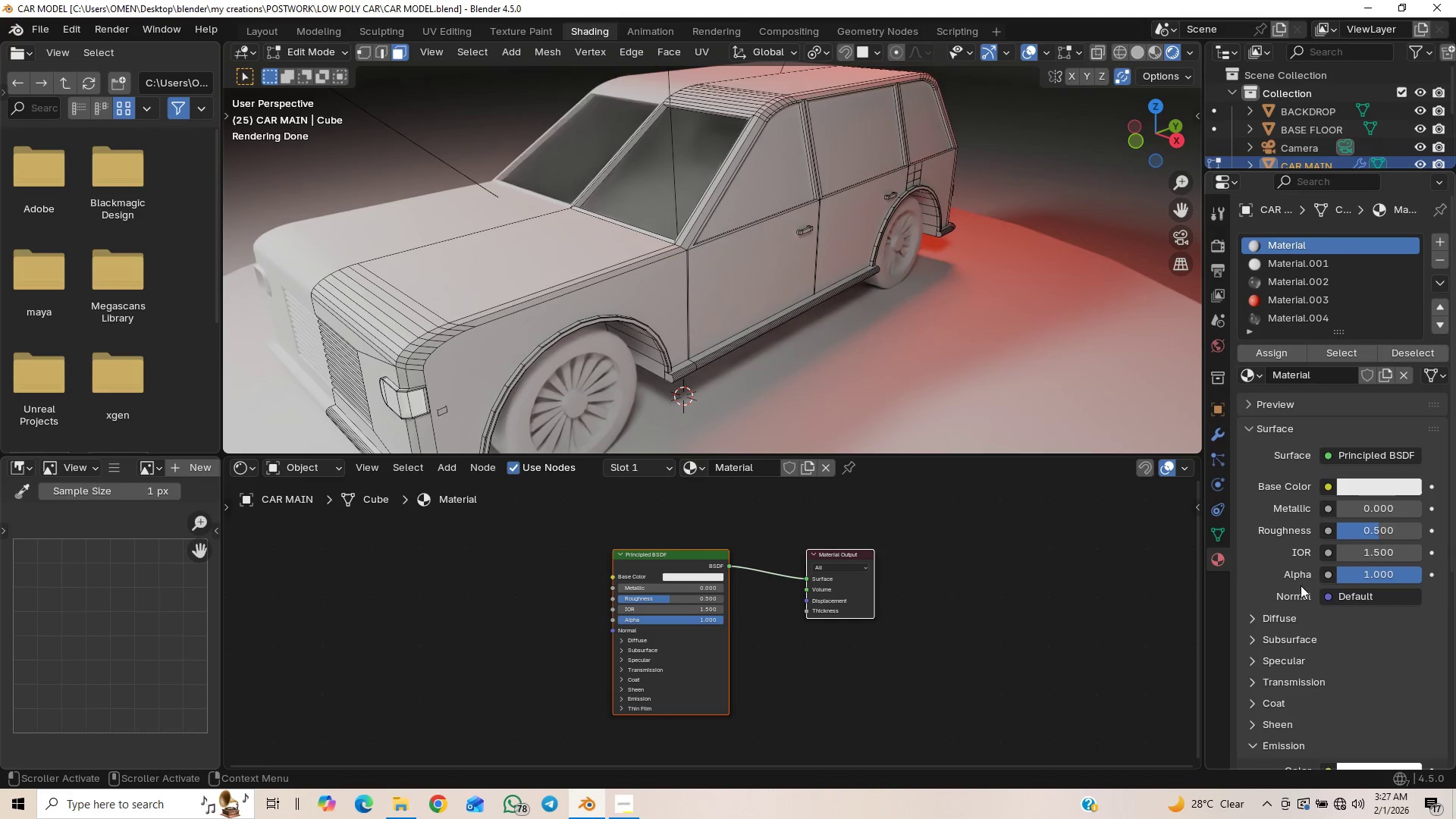 
scroll: coordinate [1353, 582], scroll_direction: down, amount: 1.0
 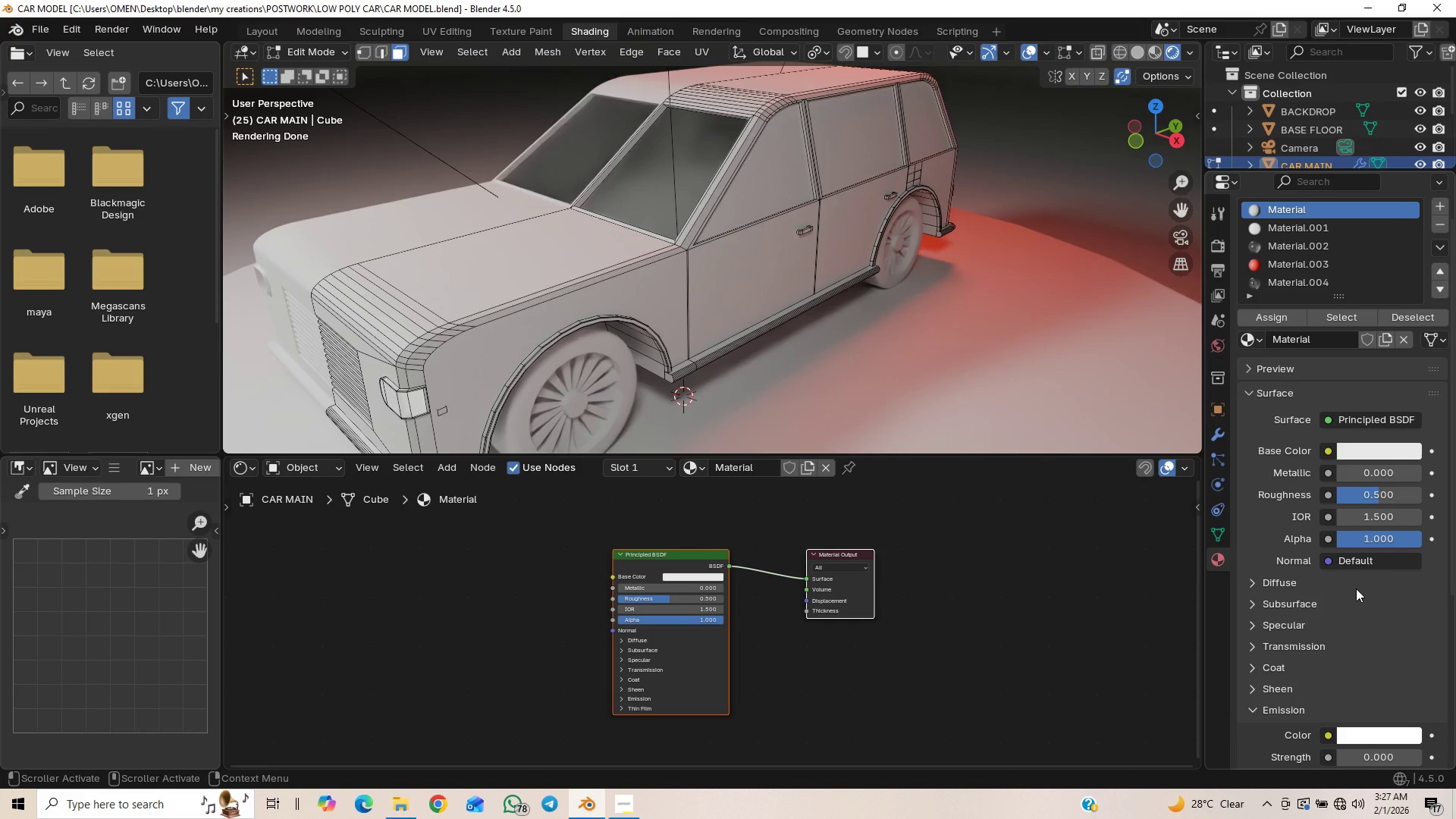 
wait(8.74)
 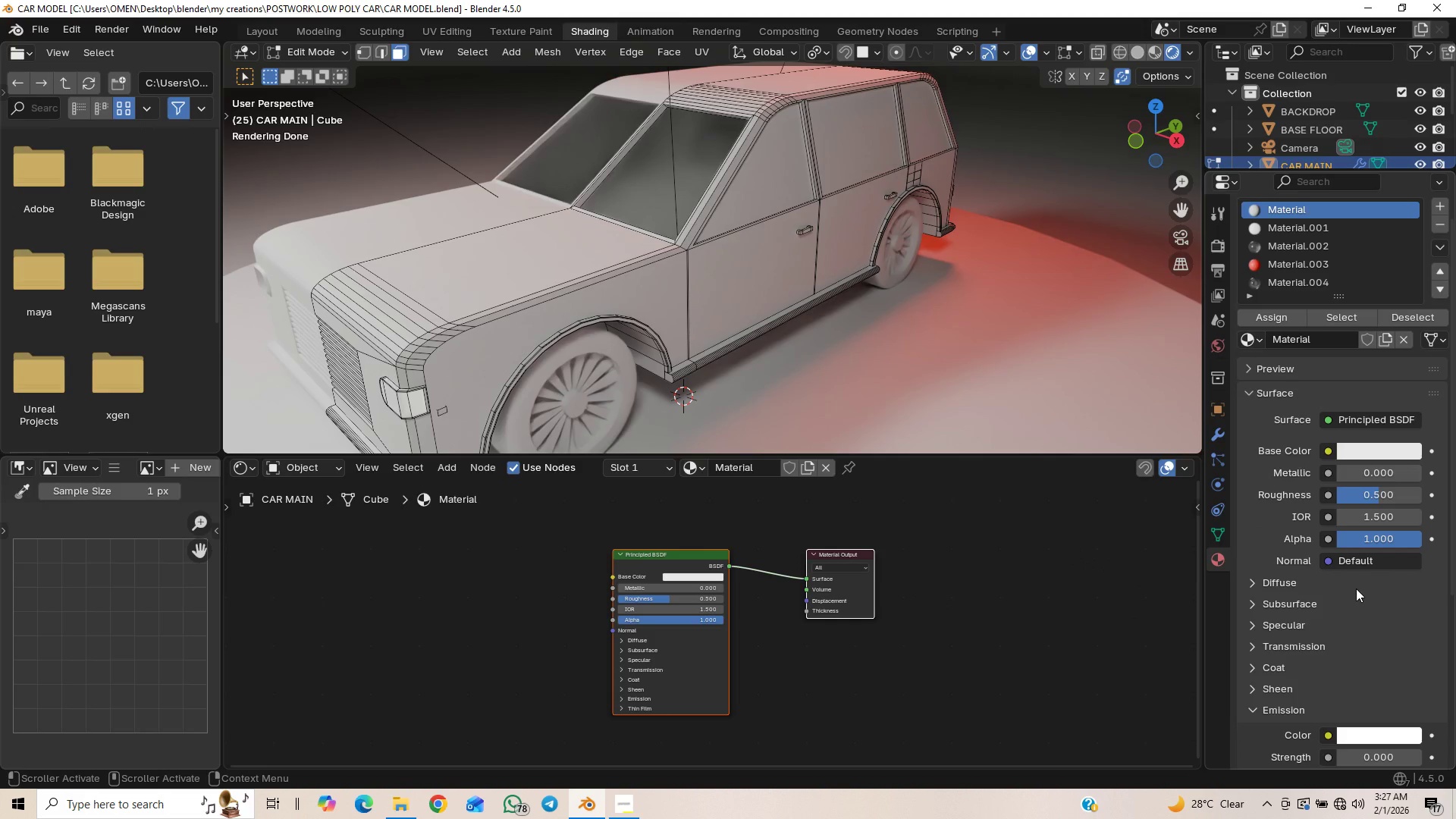 
left_click([1383, 451])
 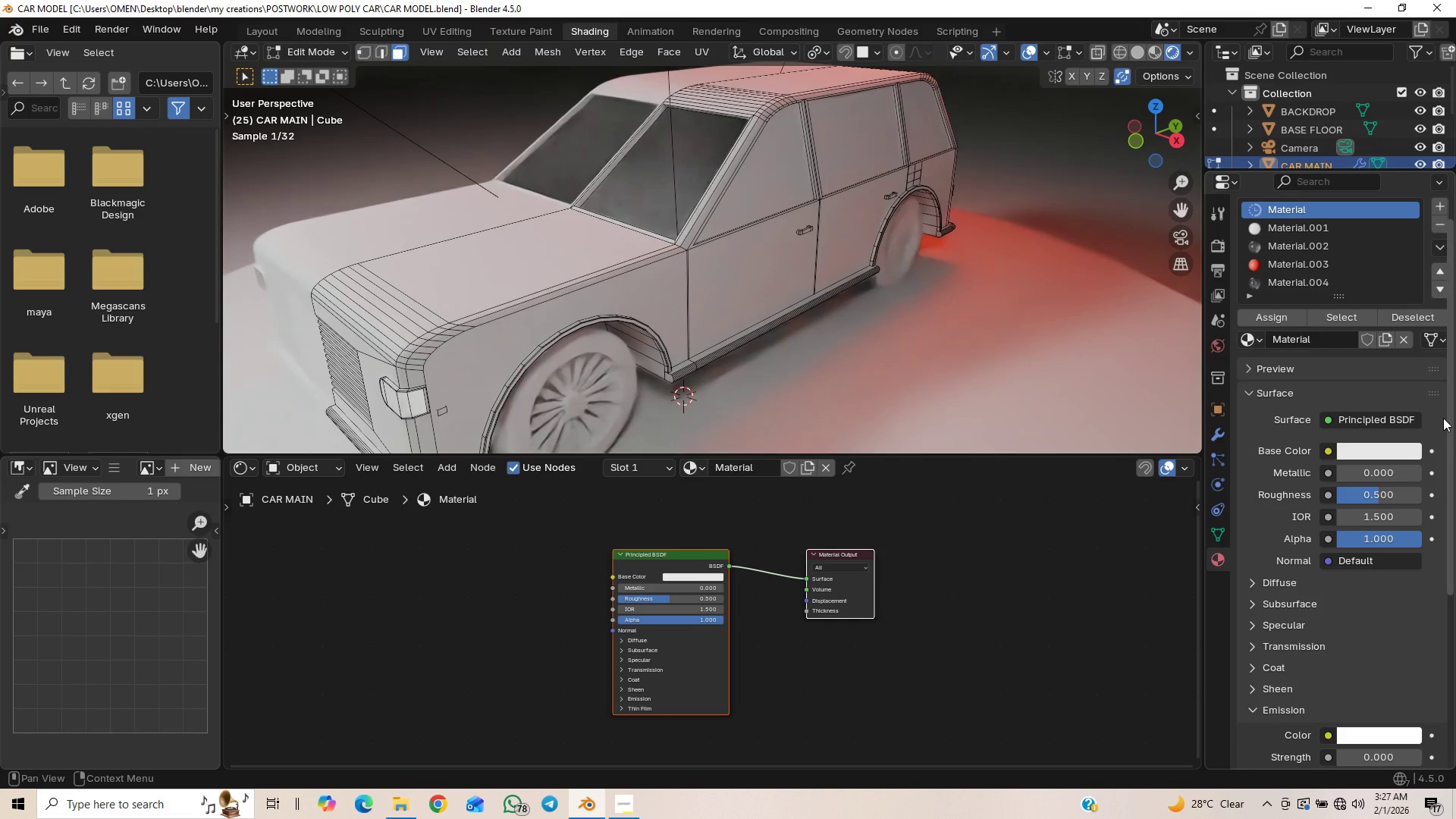 
left_click([1398, 447])
 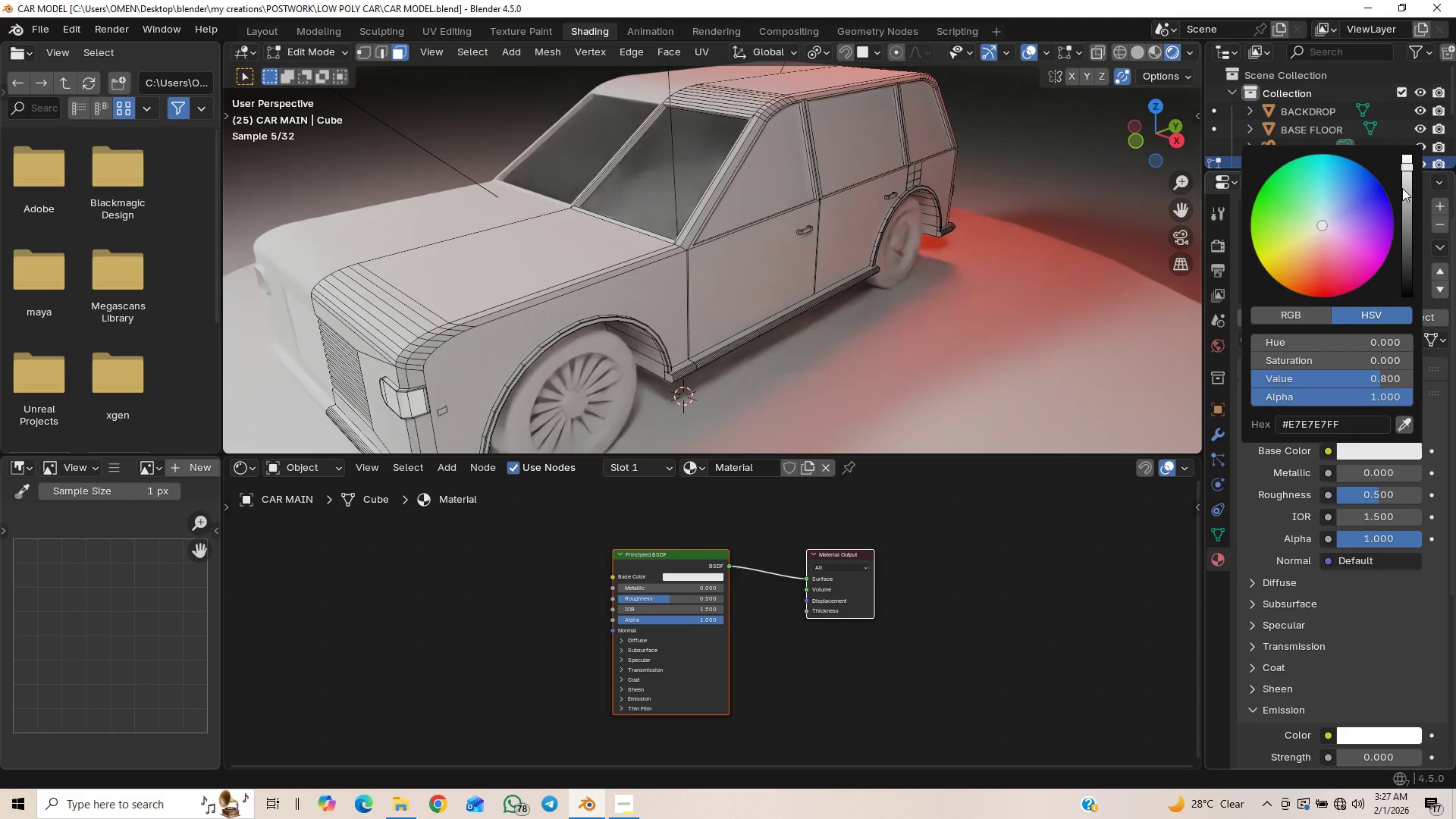 
left_click_drag(start_coordinate=[1410, 184], to_coordinate=[1407, 256])
 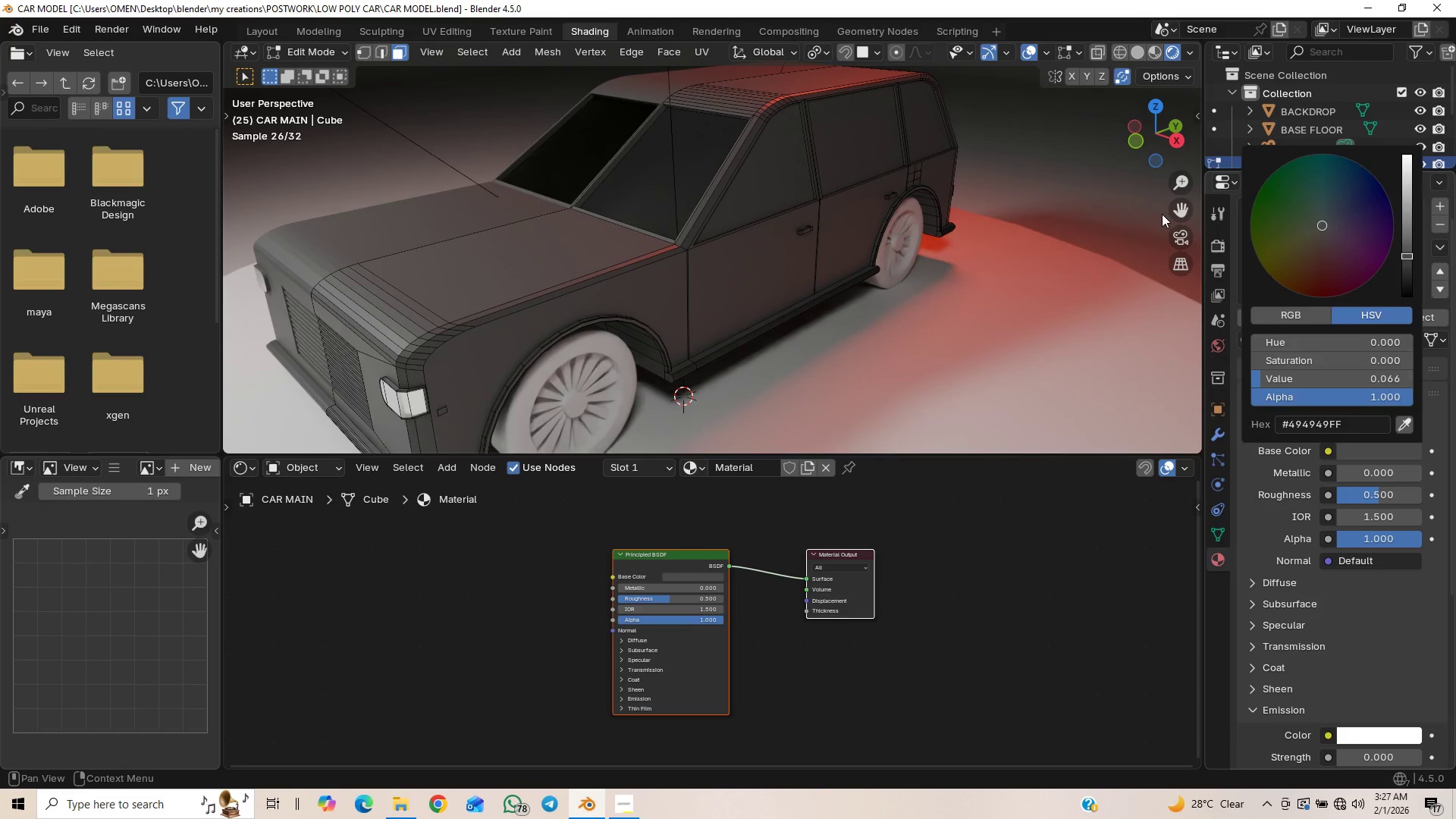 
scroll: coordinate [1031, 278], scroll_direction: down, amount: 2.0
 